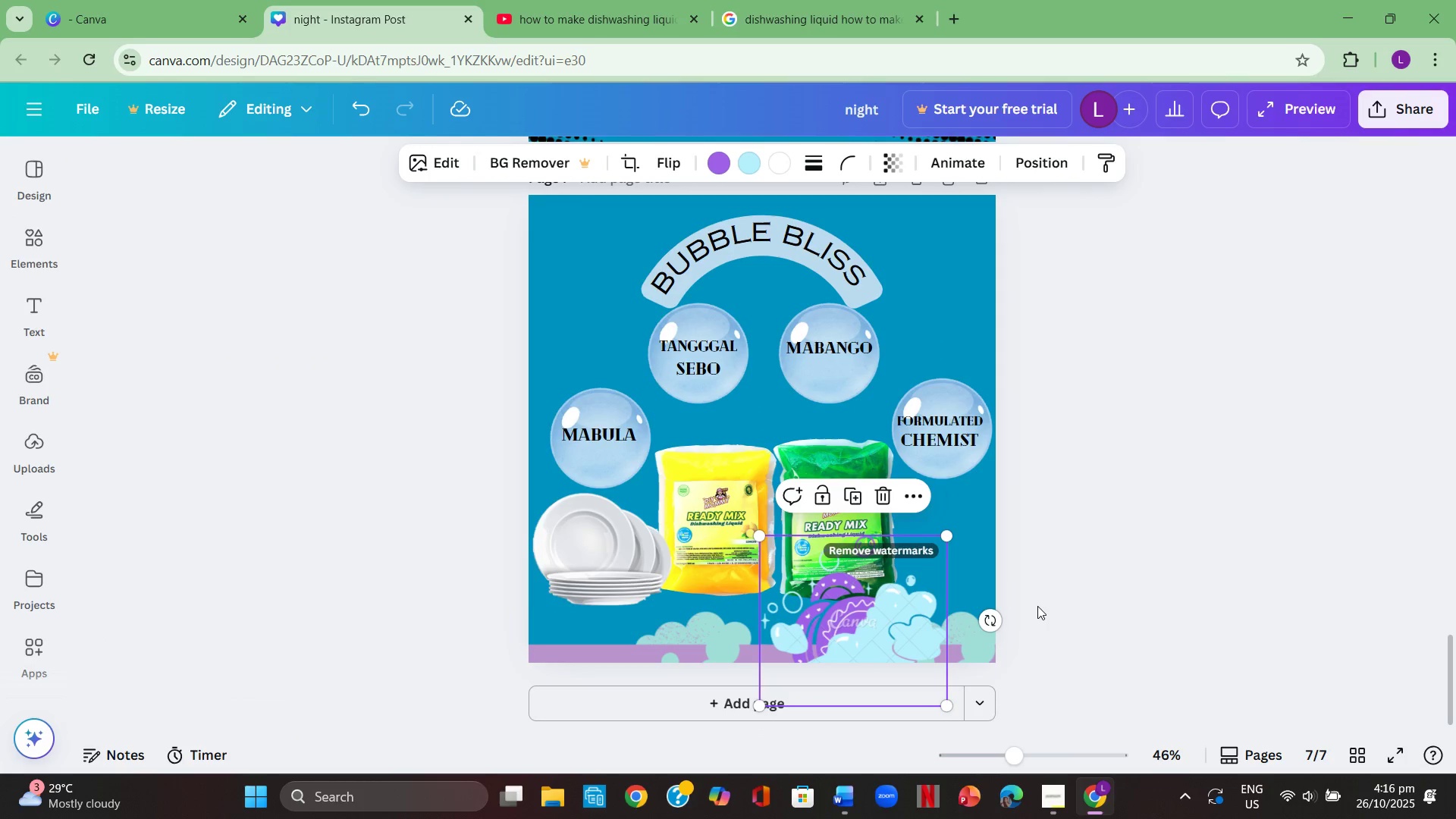 
left_click([1037, 606])
 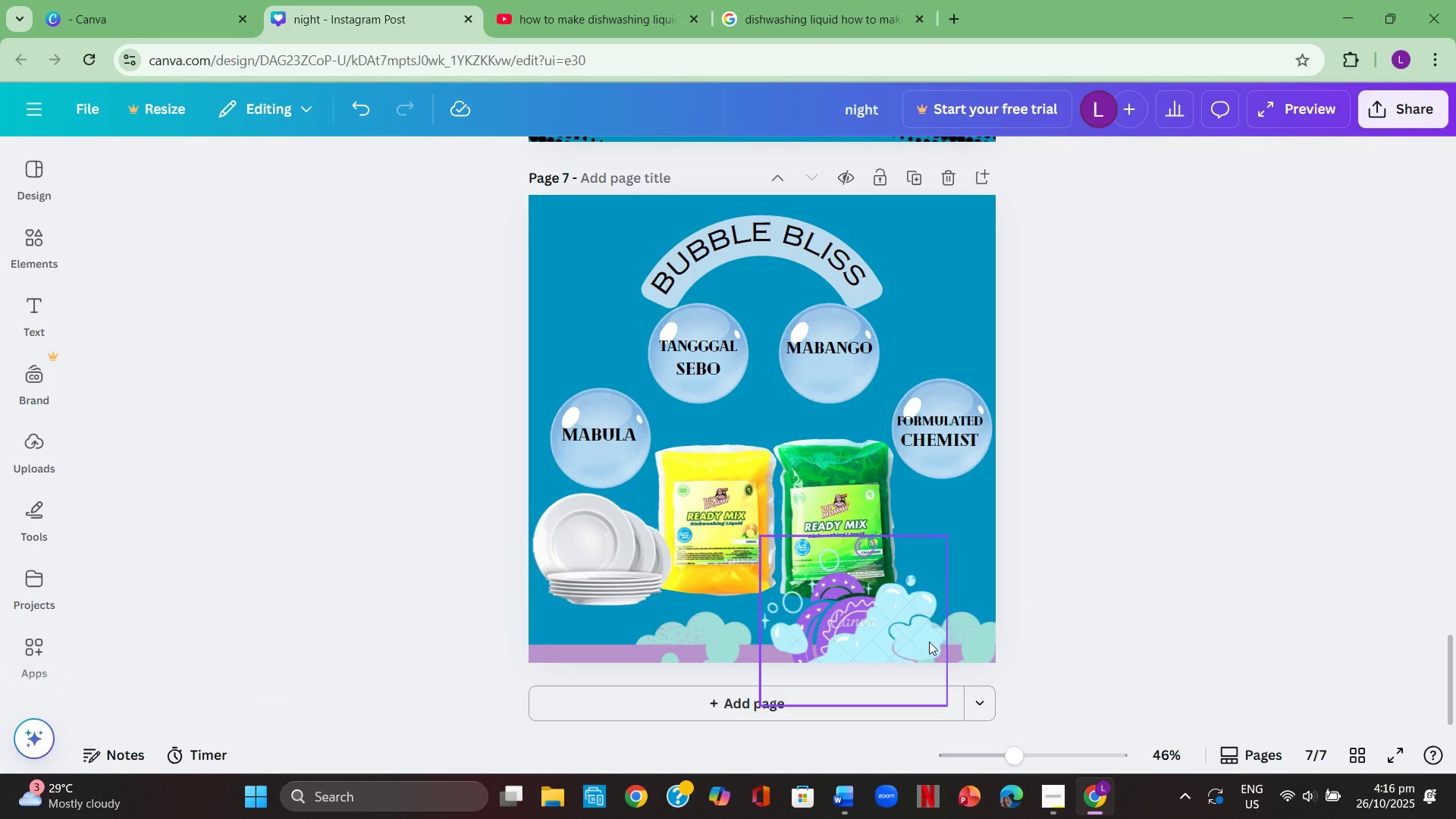 
left_click_drag(start_coordinate=[910, 642], to_coordinate=[892, 645])
 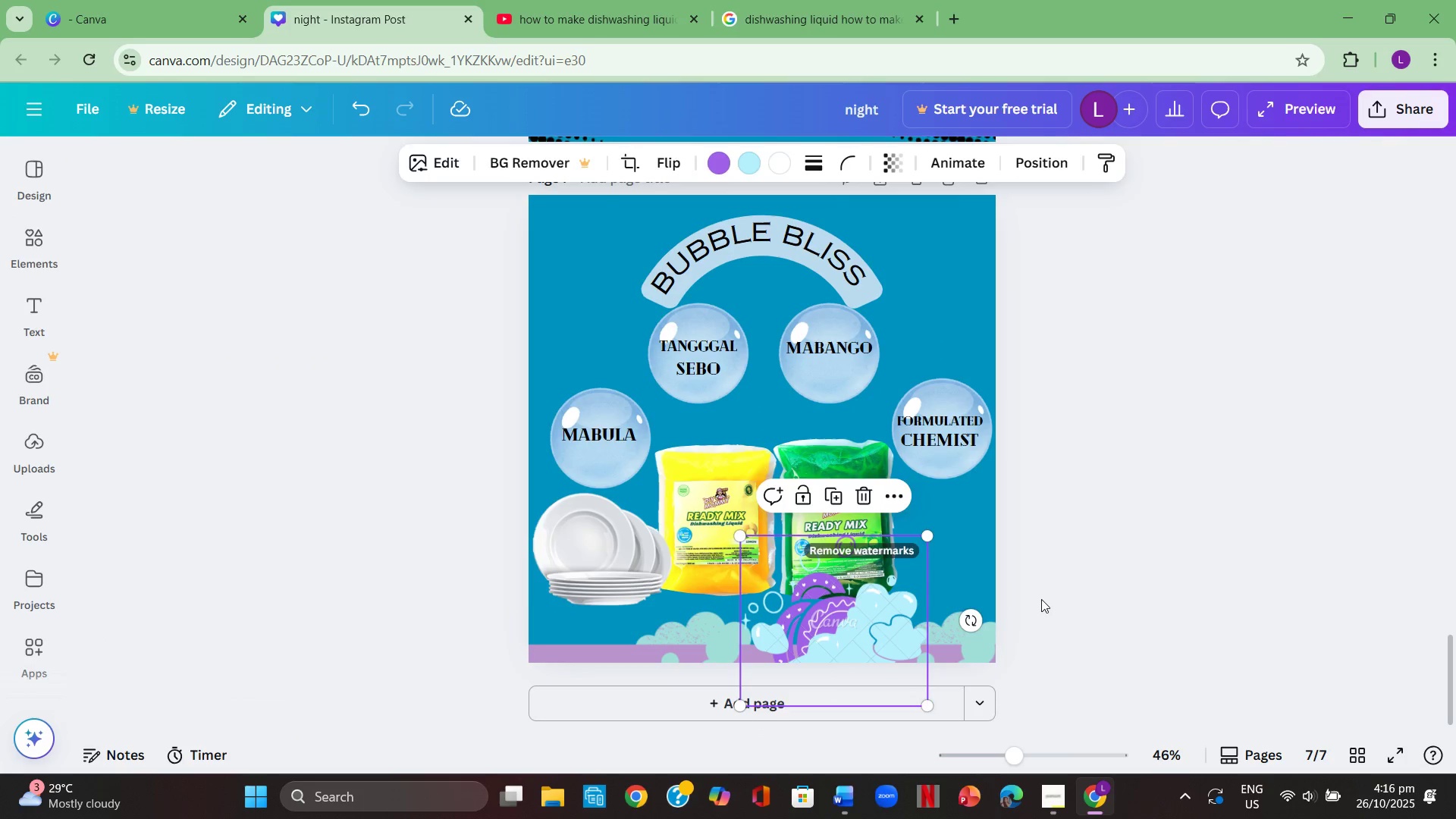 
left_click([1041, 599])
 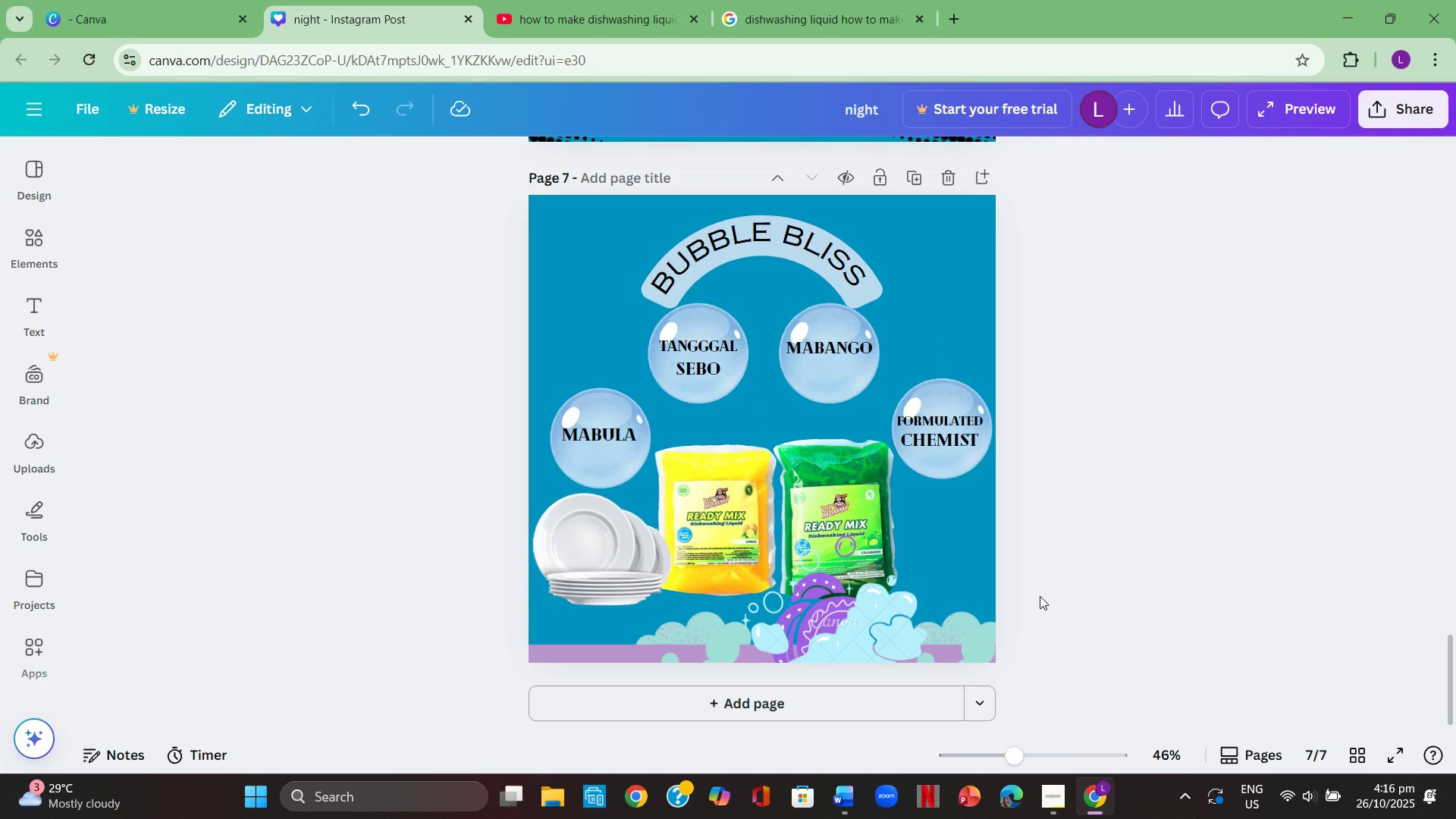 
left_click([880, 638])
 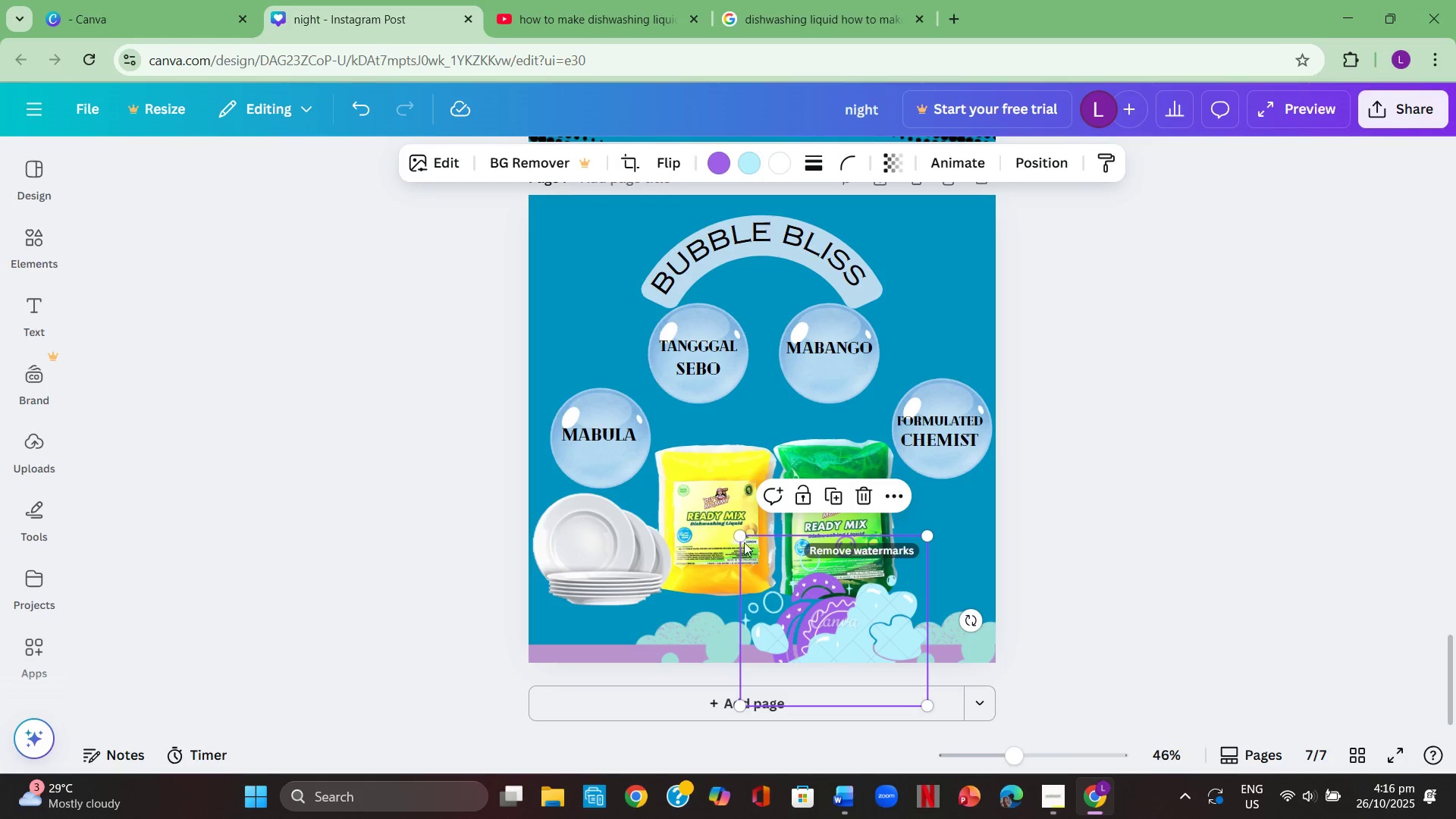 
left_click_drag(start_coordinate=[742, 534], to_coordinate=[777, 594])
 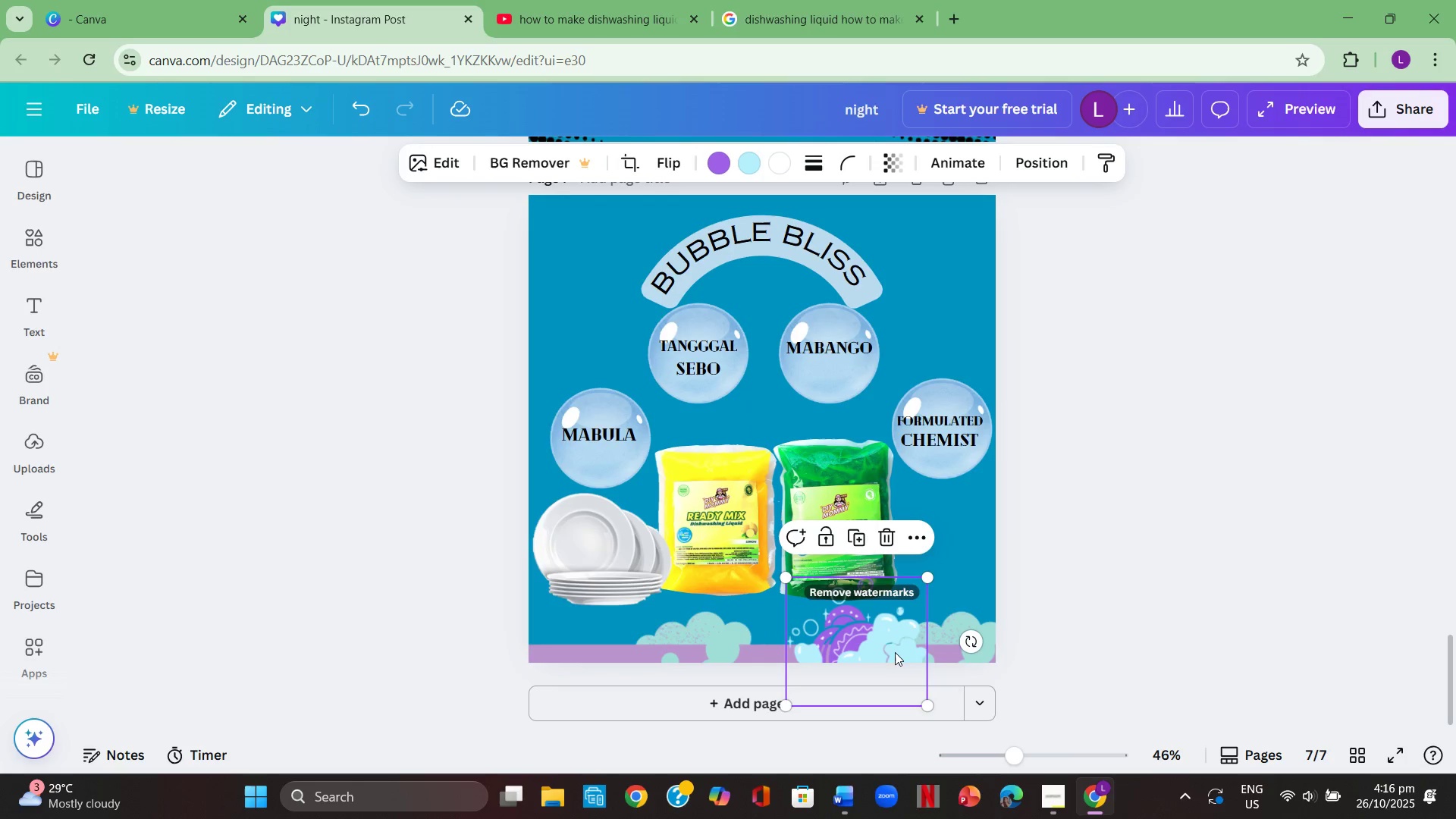 
left_click_drag(start_coordinate=[868, 648], to_coordinate=[832, 645])
 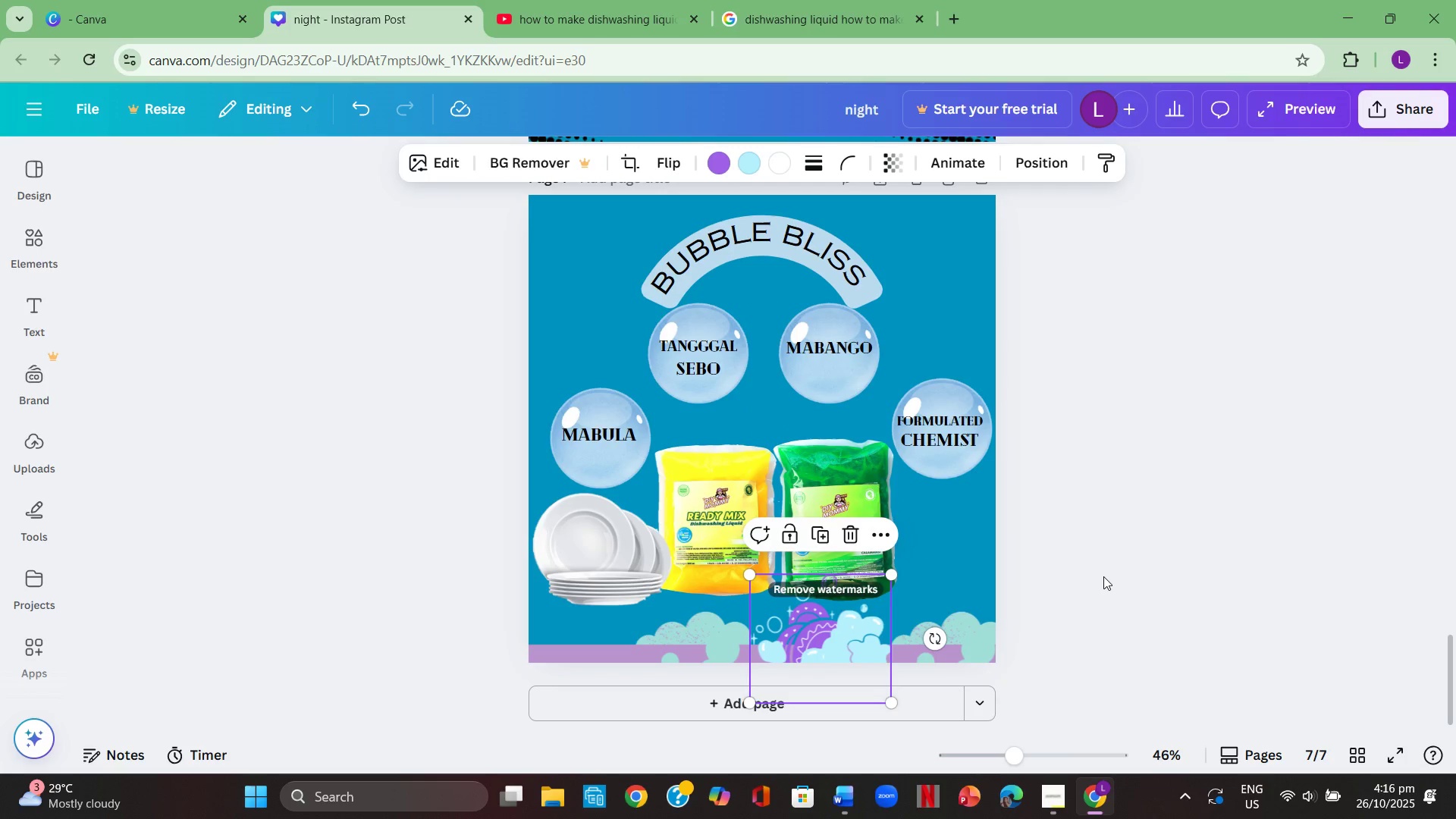 
left_click([1103, 576])
 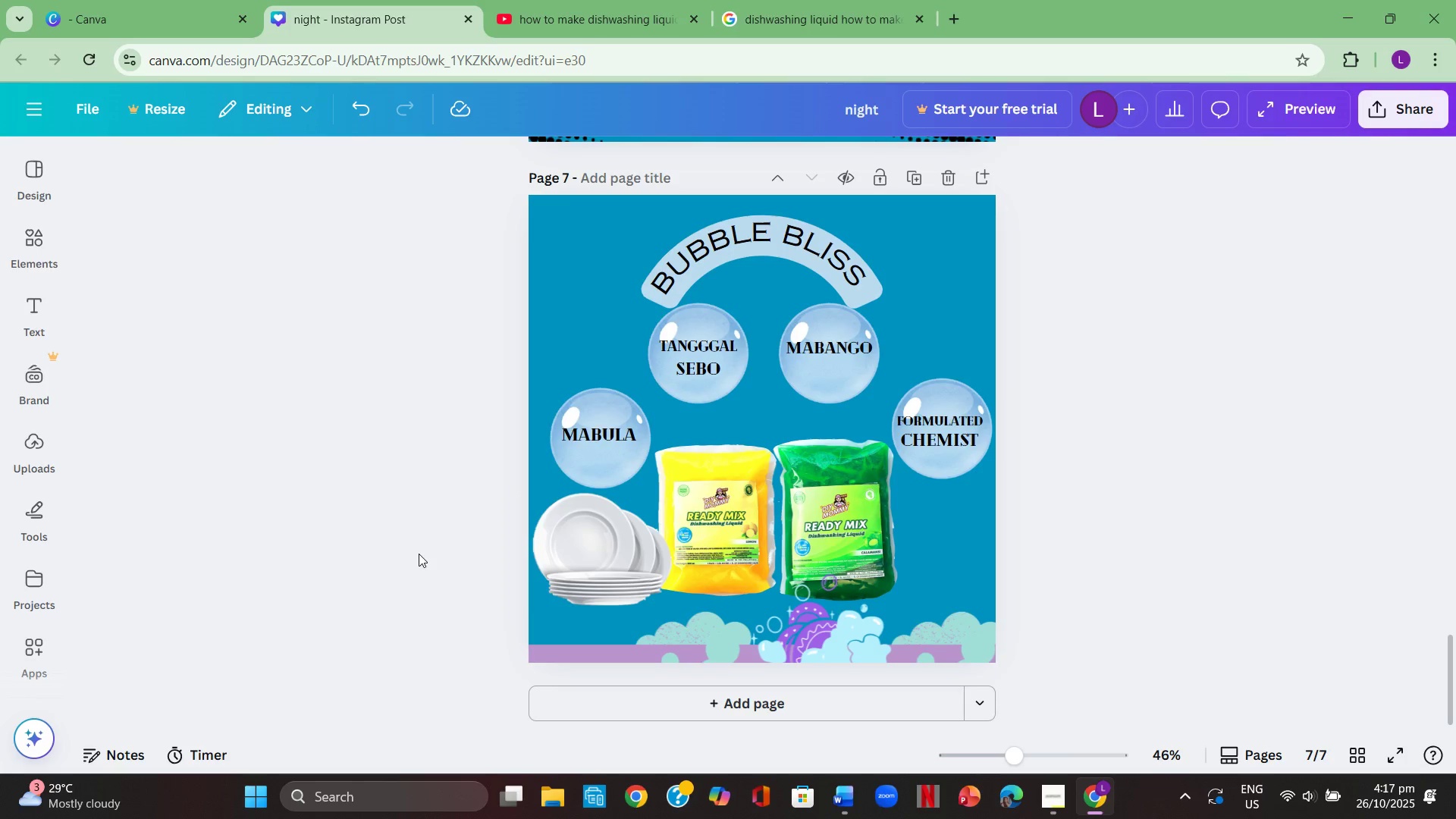 
mouse_move([52, 293])
 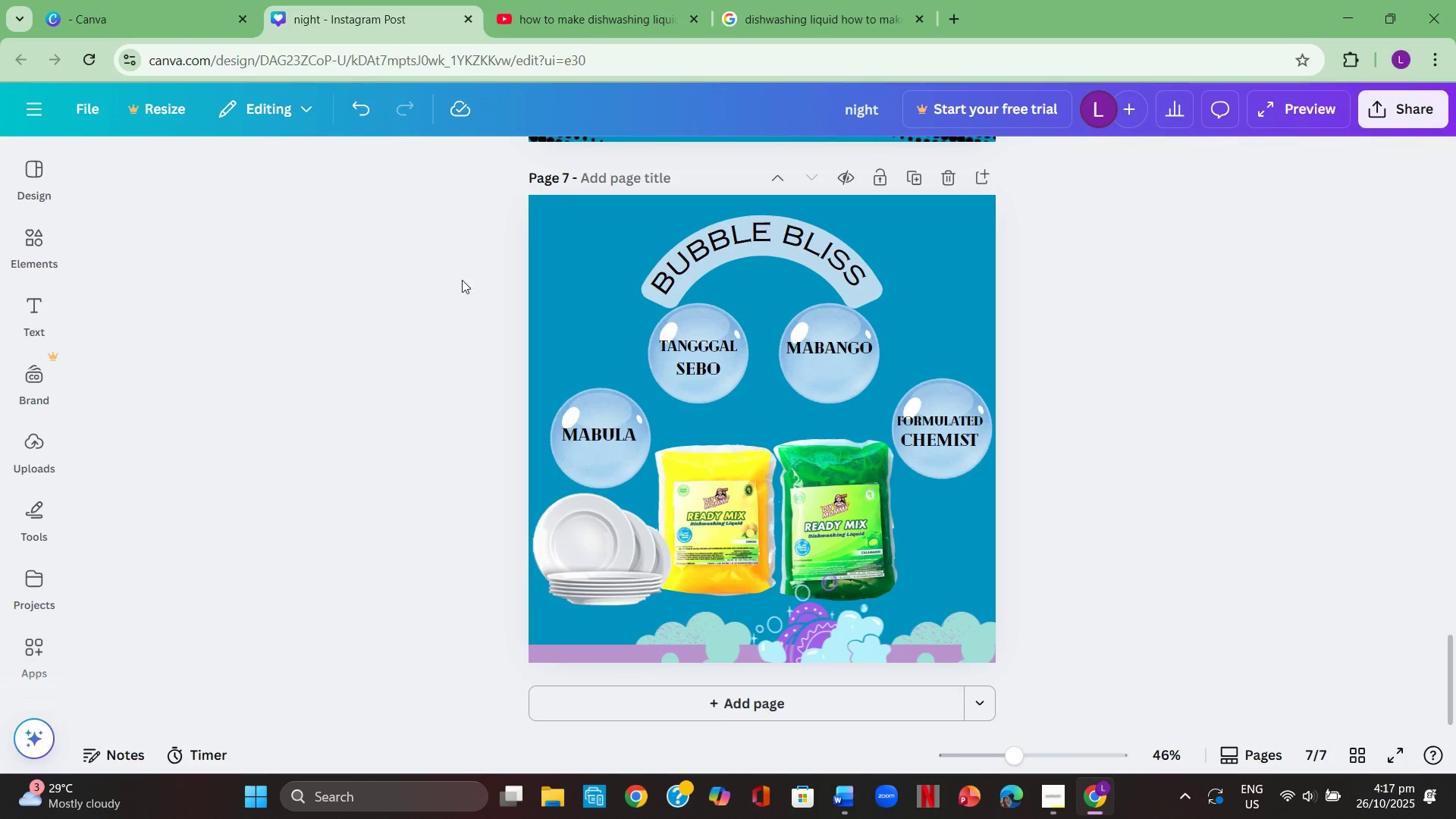 
left_click([460, 279])
 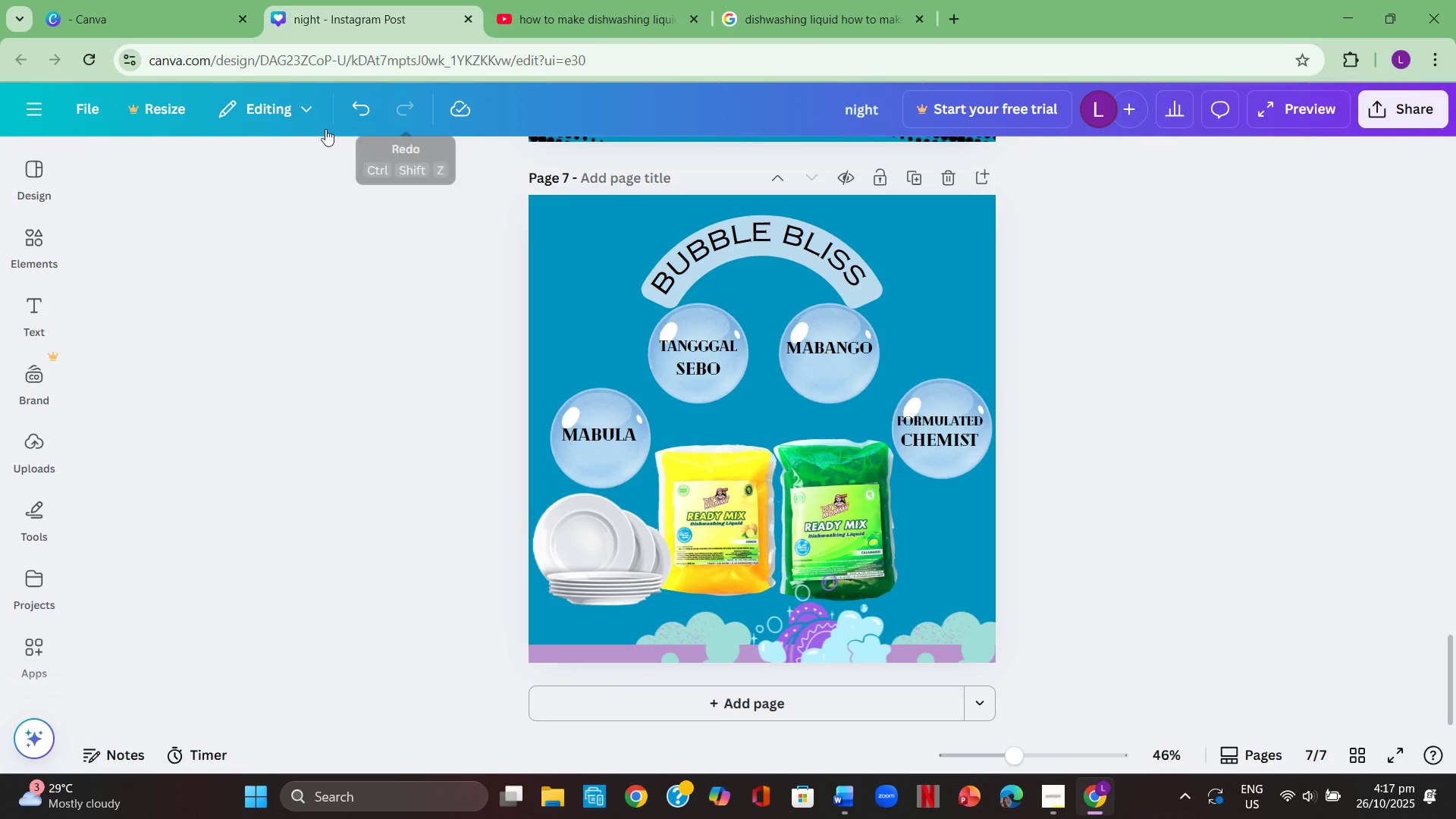 
left_click([36, 254])
 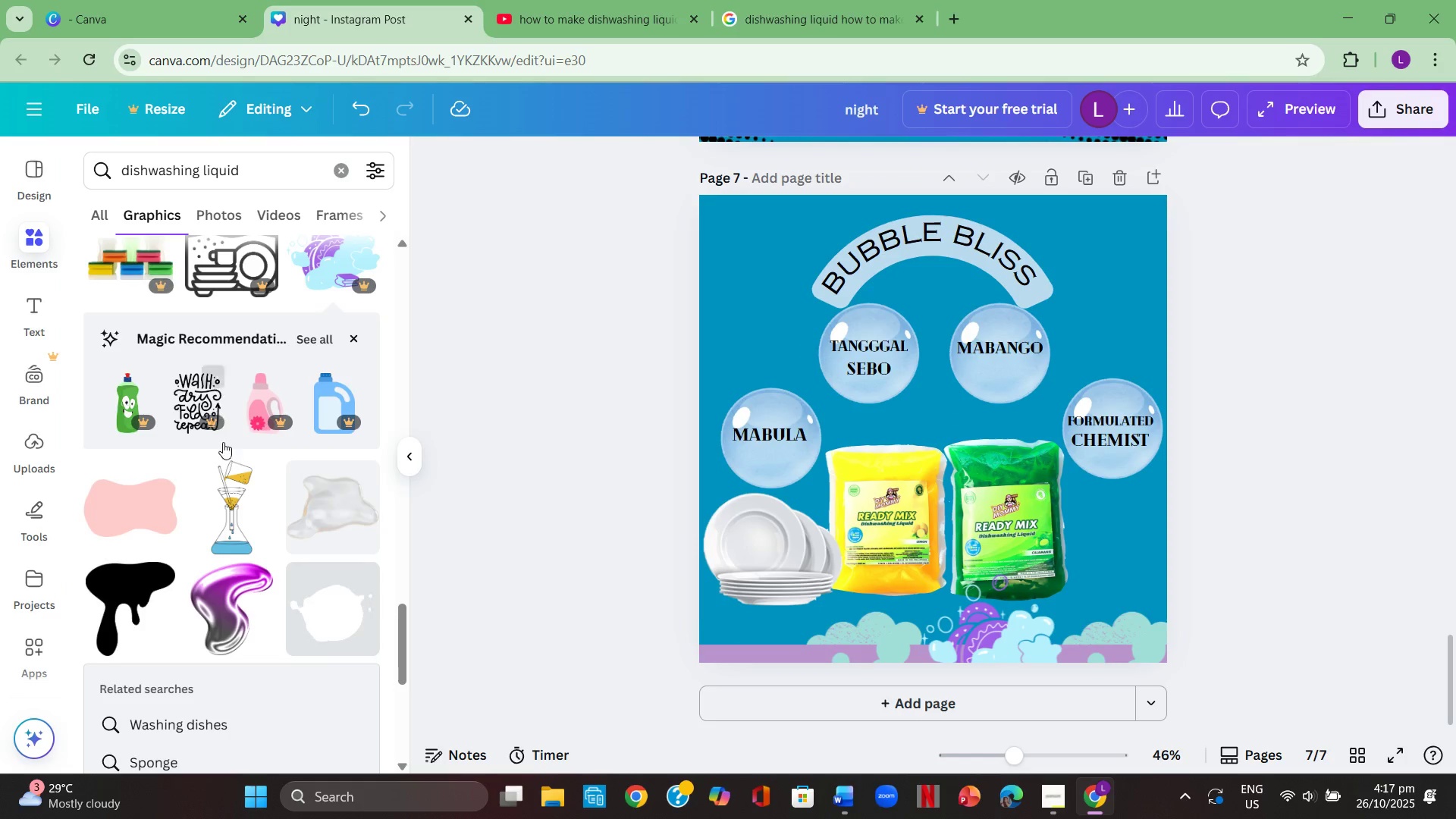 
scroll: coordinate [223, 450], scroll_direction: down, amount: 12.0
 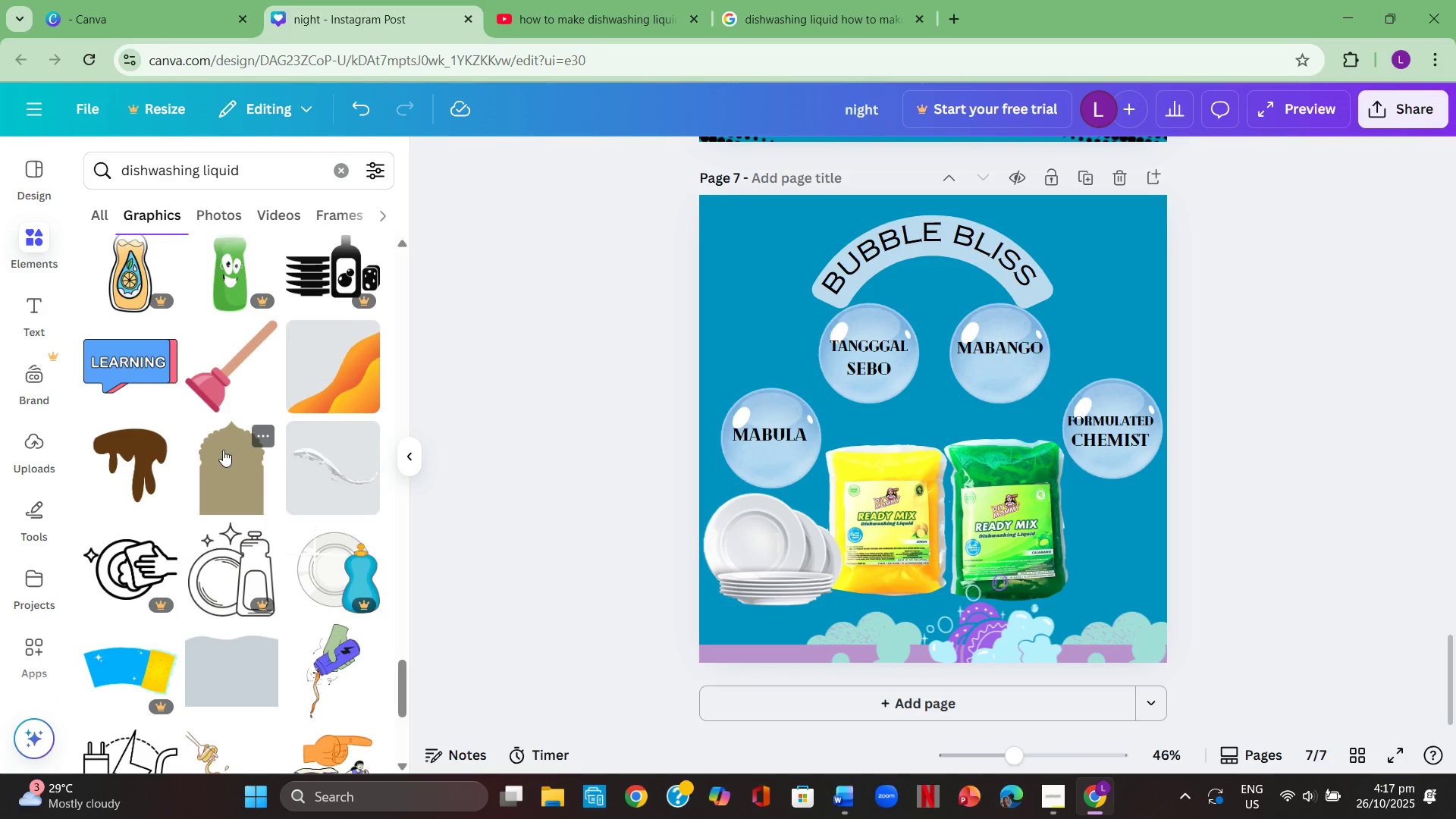 
scroll: coordinate [222, 444], scroll_direction: down, amount: 10.0
 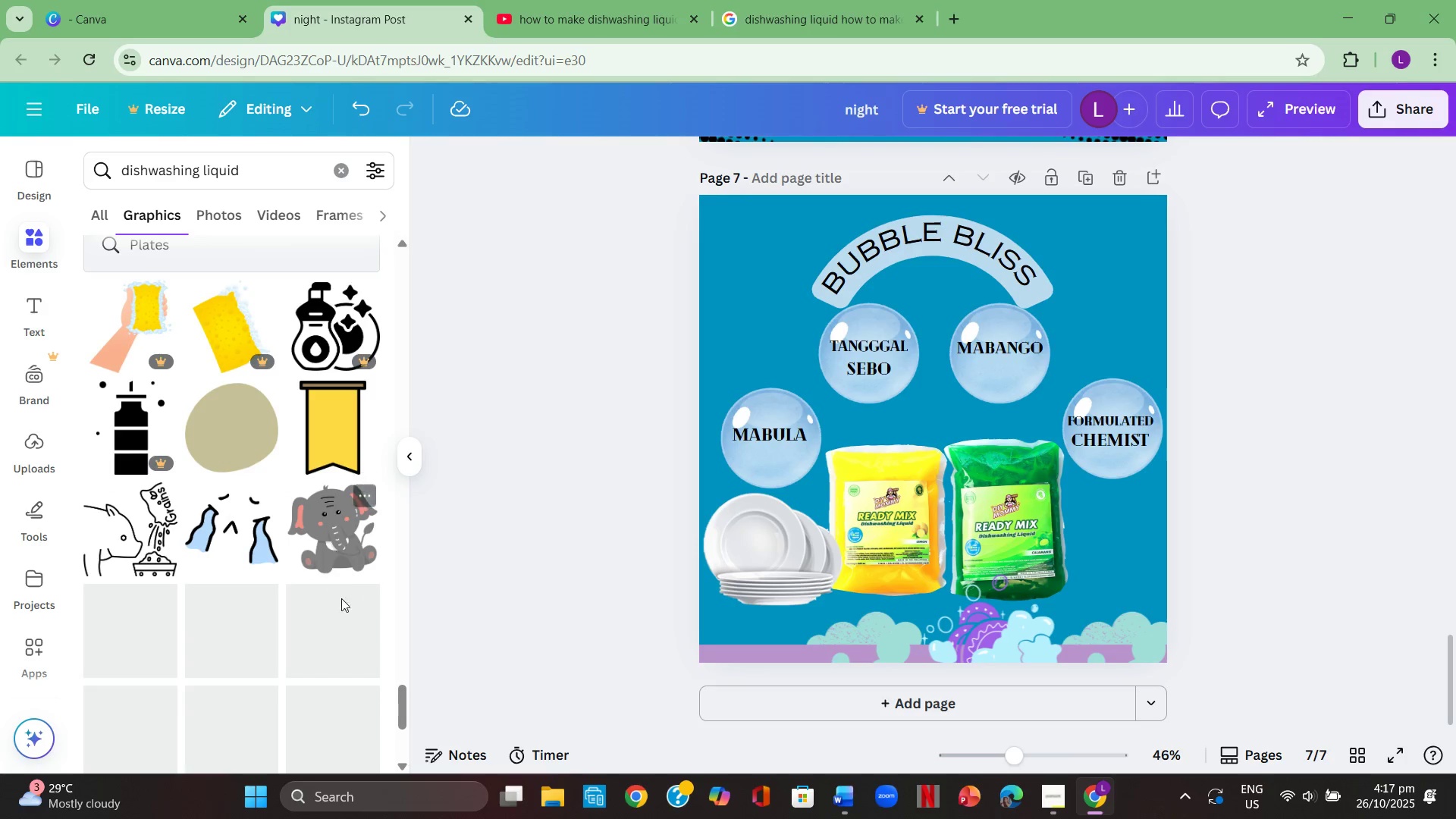 
left_click_drag(start_coordinate=[397, 709], to_coordinate=[382, 212])
 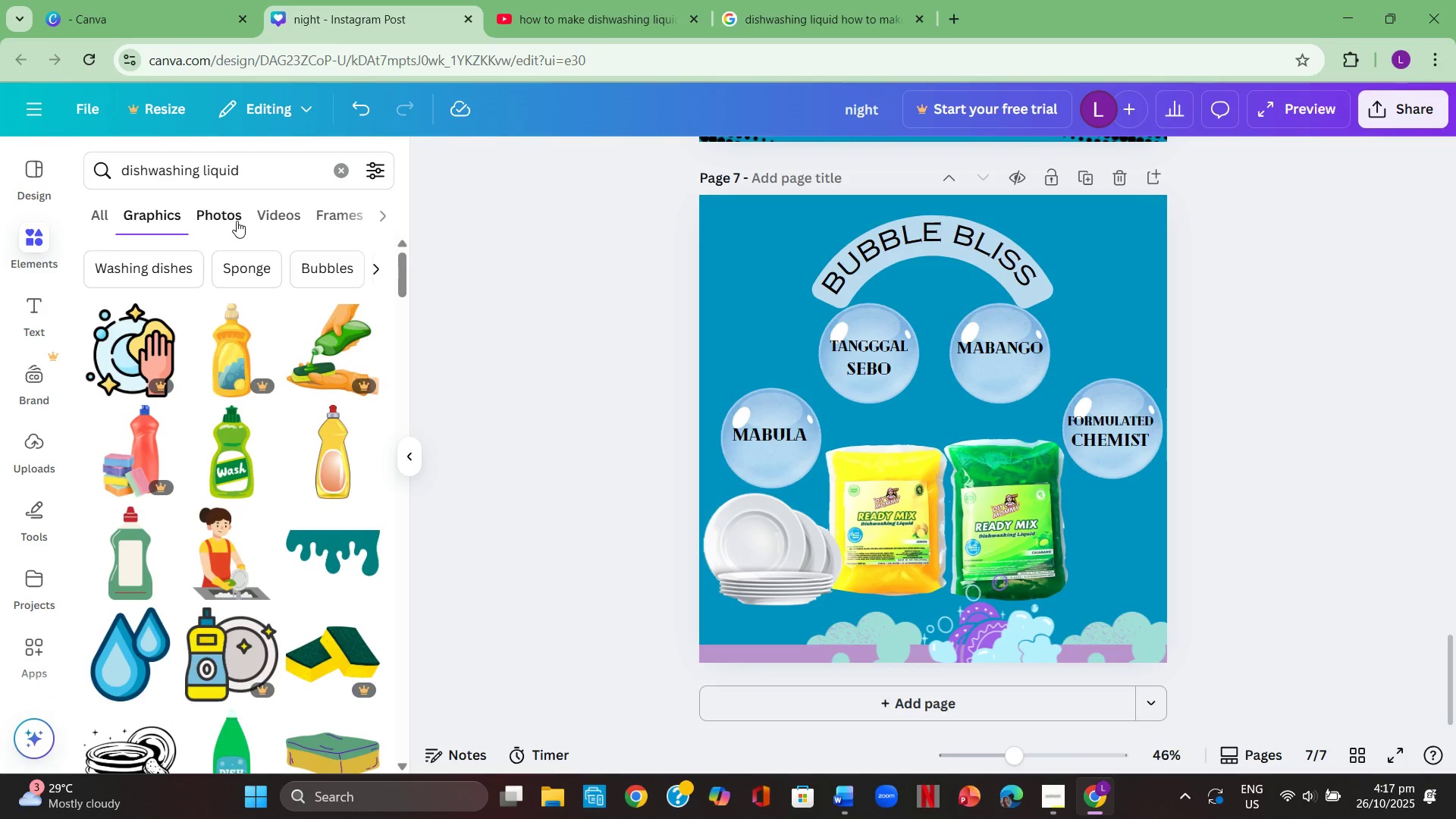 
left_click([236, 219])
 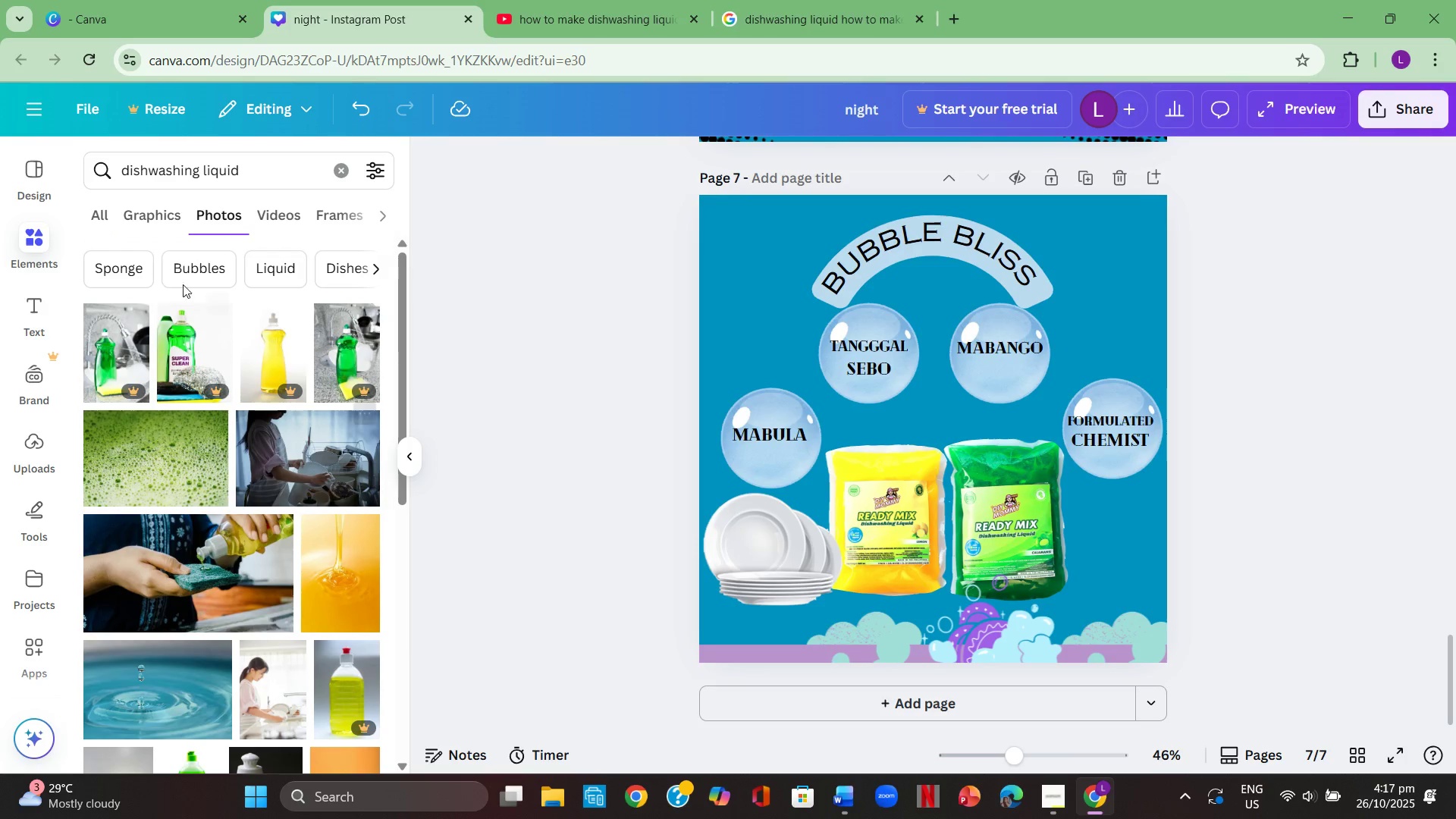 
left_click([157, 215])
 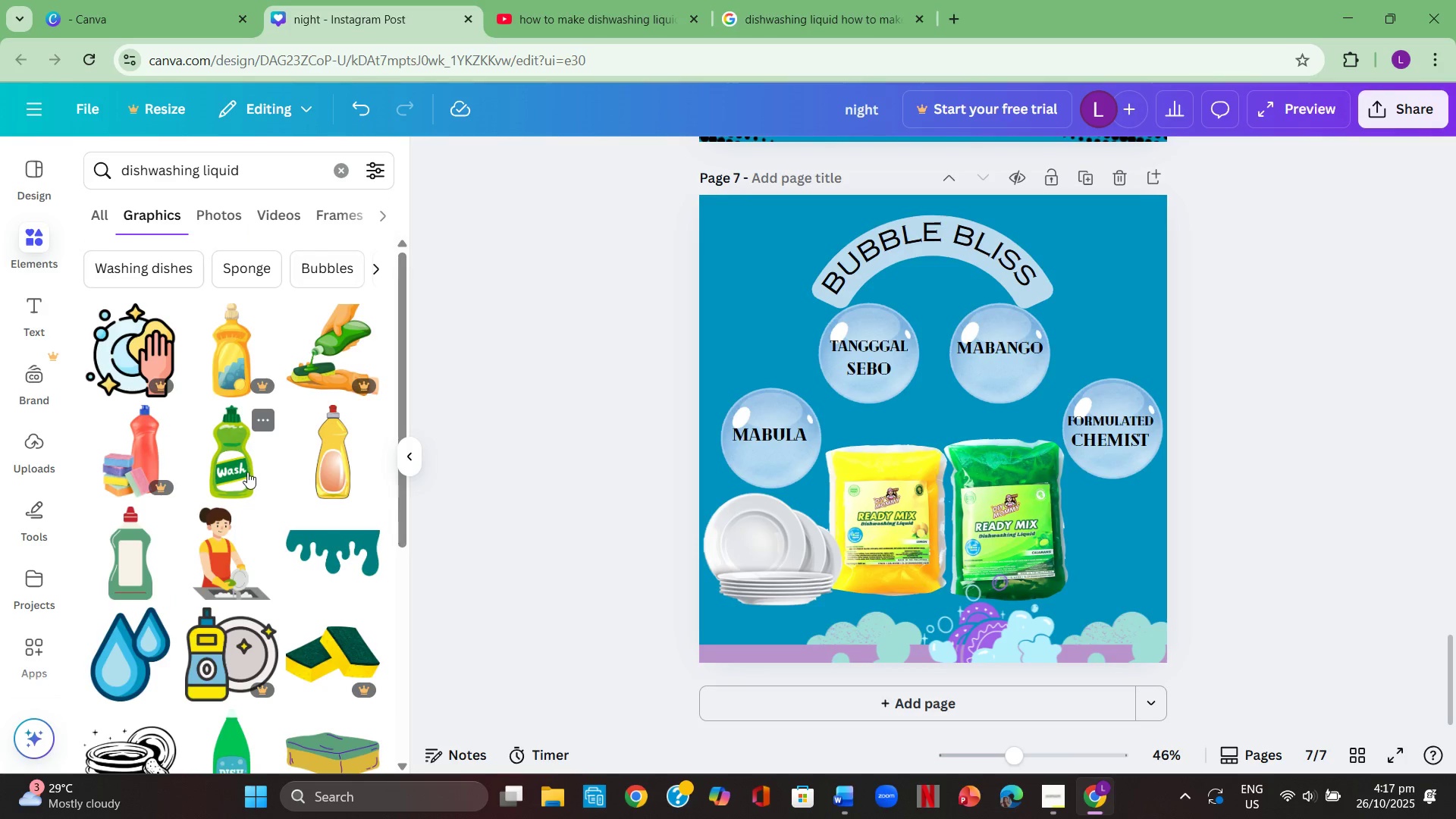 
scroll: coordinate [249, 469], scroll_direction: down, amount: 1.0
 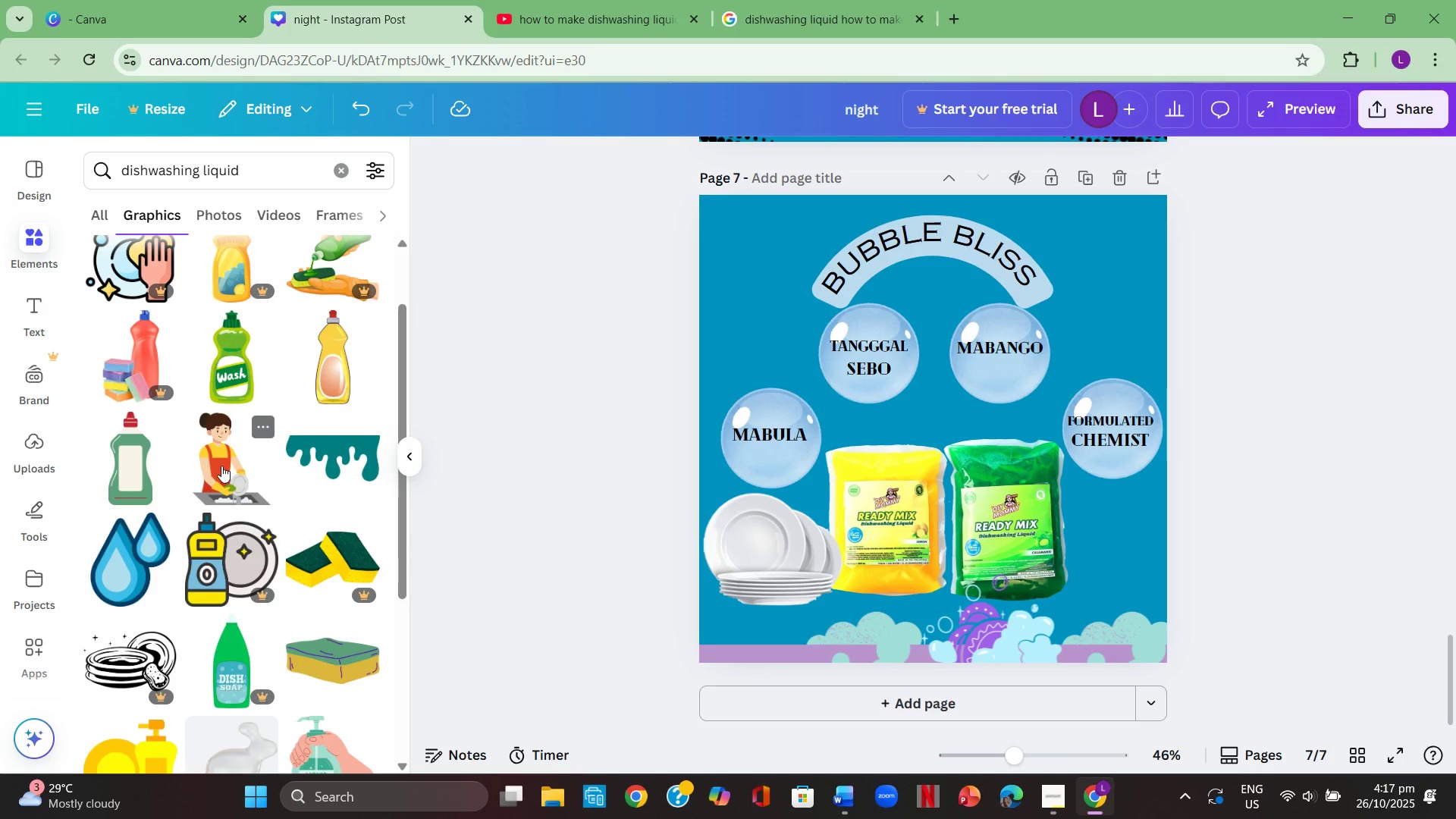 
scroll: coordinate [221, 464], scroll_direction: up, amount: 1.0
 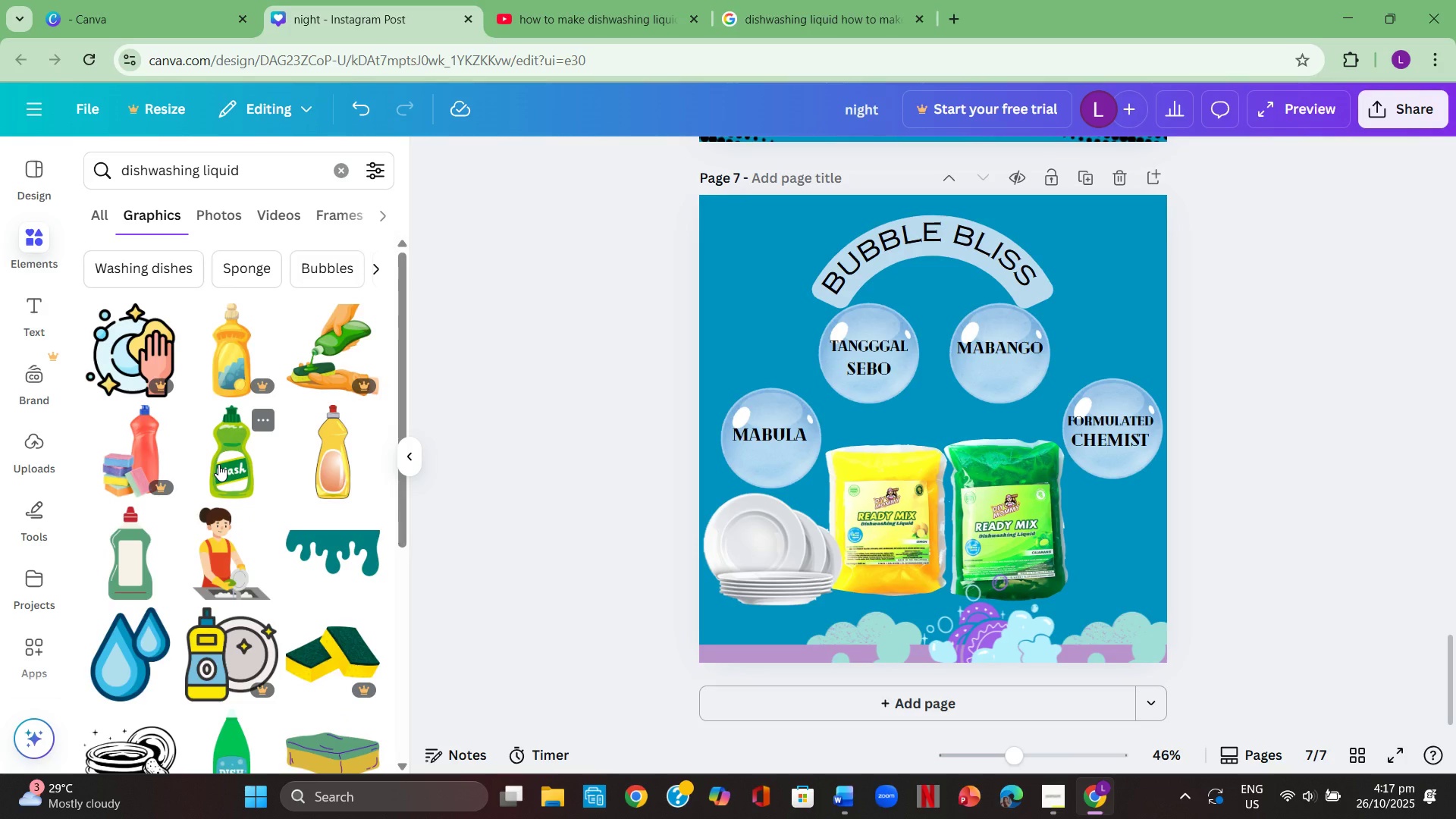 
scroll: coordinate [218, 464], scroll_direction: down, amount: 6.0
 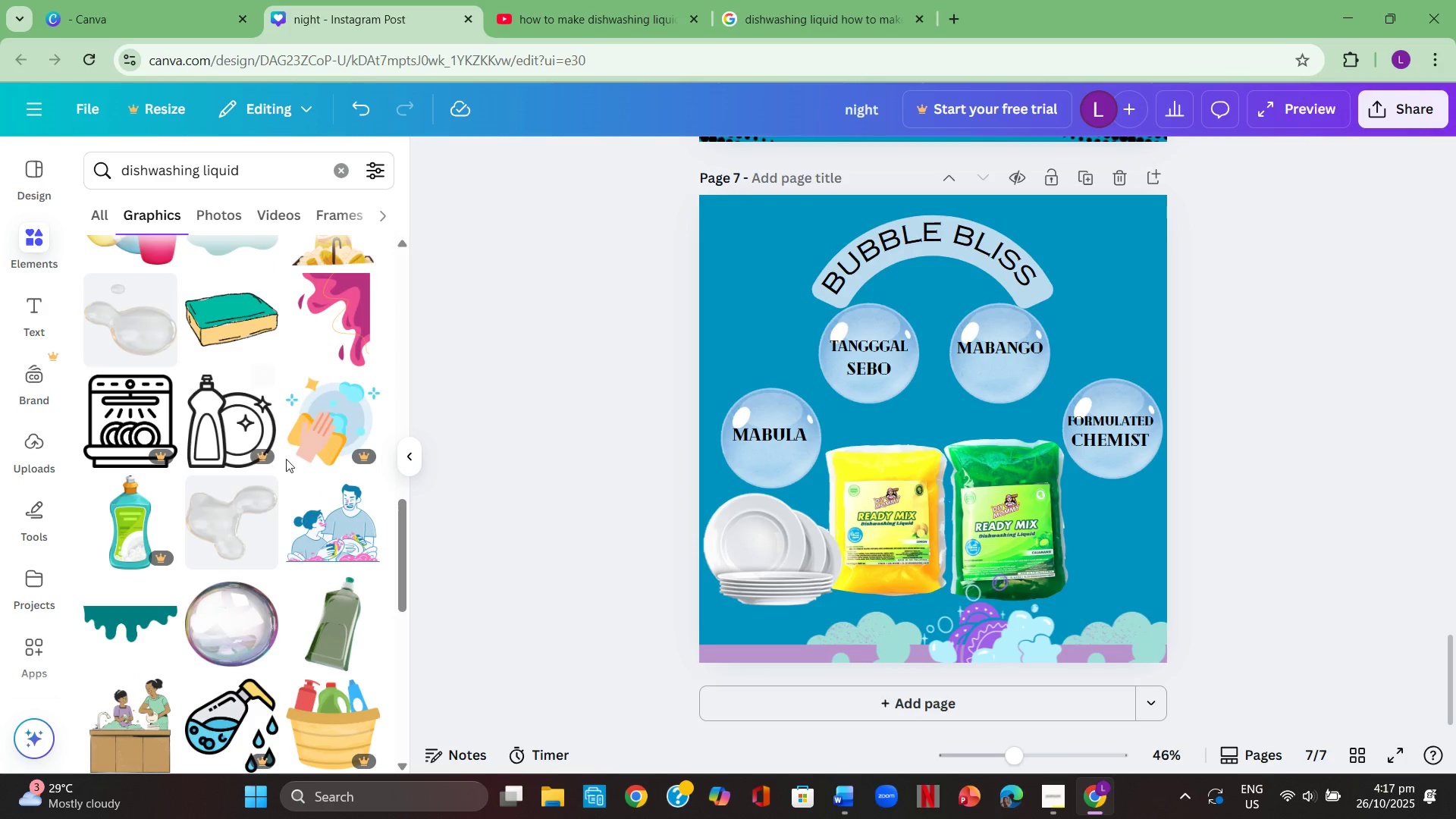 
left_click([318, 437])
 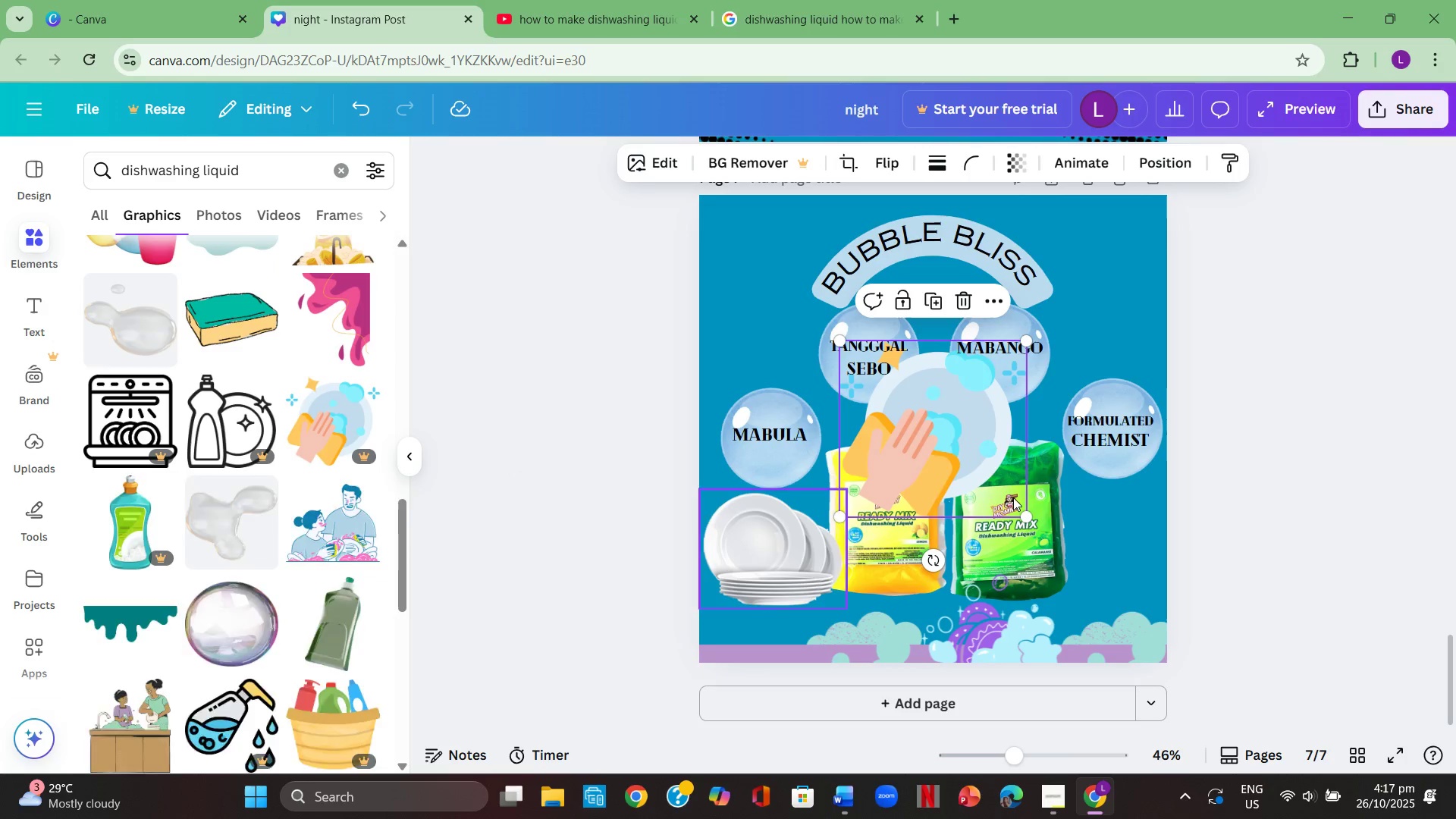 
left_click_drag(start_coordinate=[986, 485], to_coordinate=[1161, 645])
 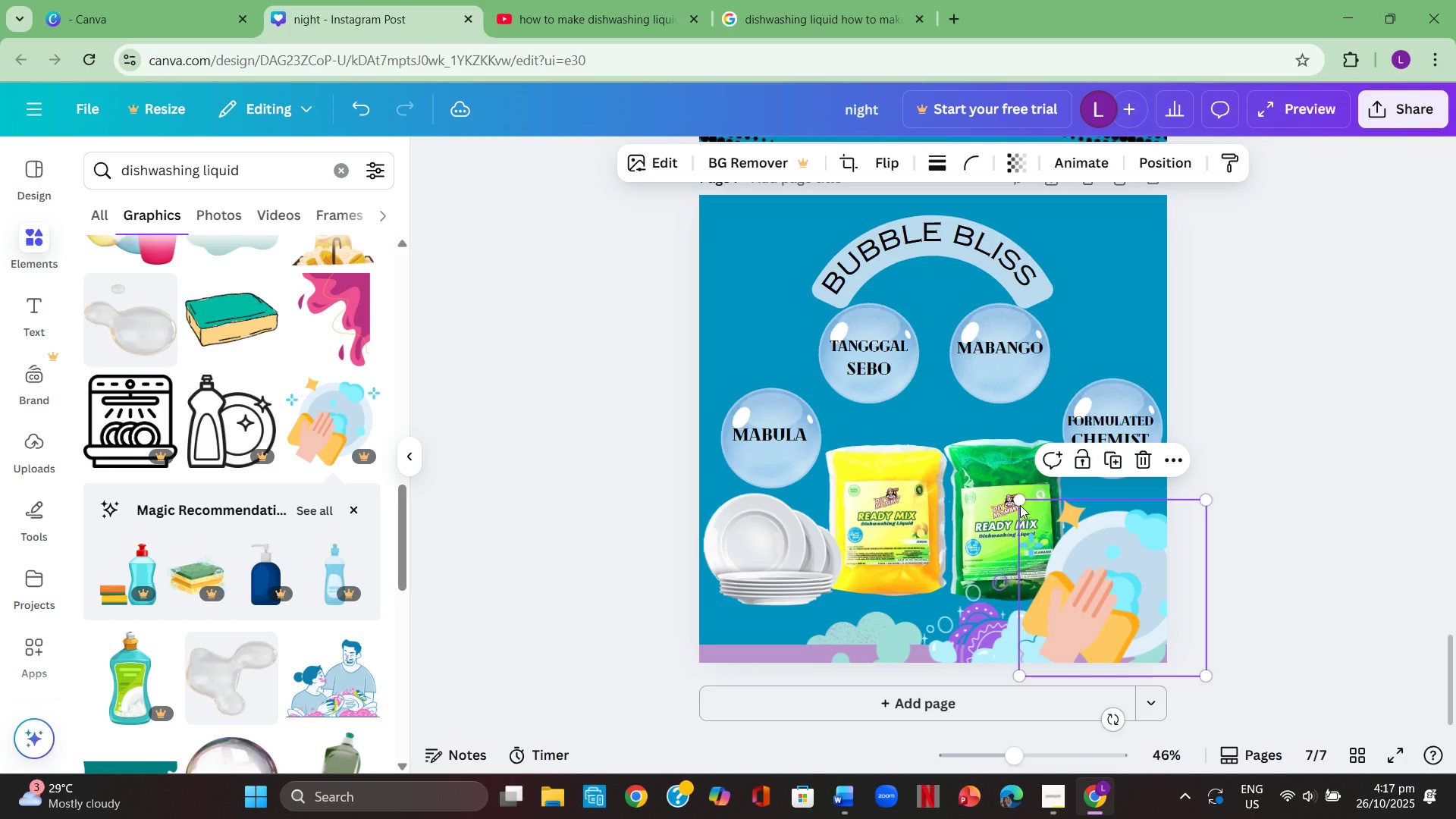 
left_click_drag(start_coordinate=[1018, 500], to_coordinate=[1086, 571])
 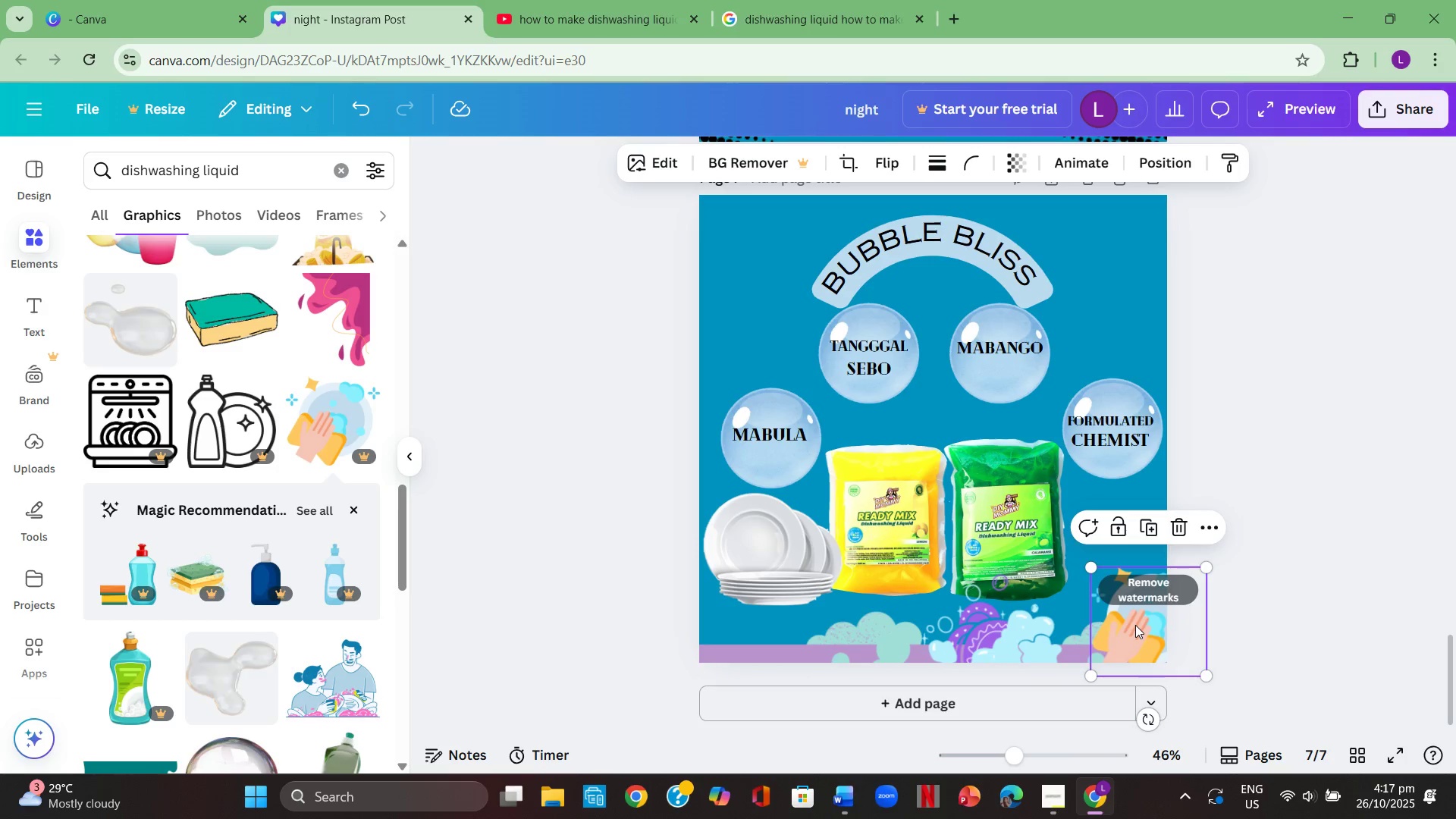 
left_click_drag(start_coordinate=[1135, 626], to_coordinate=[733, 639])
 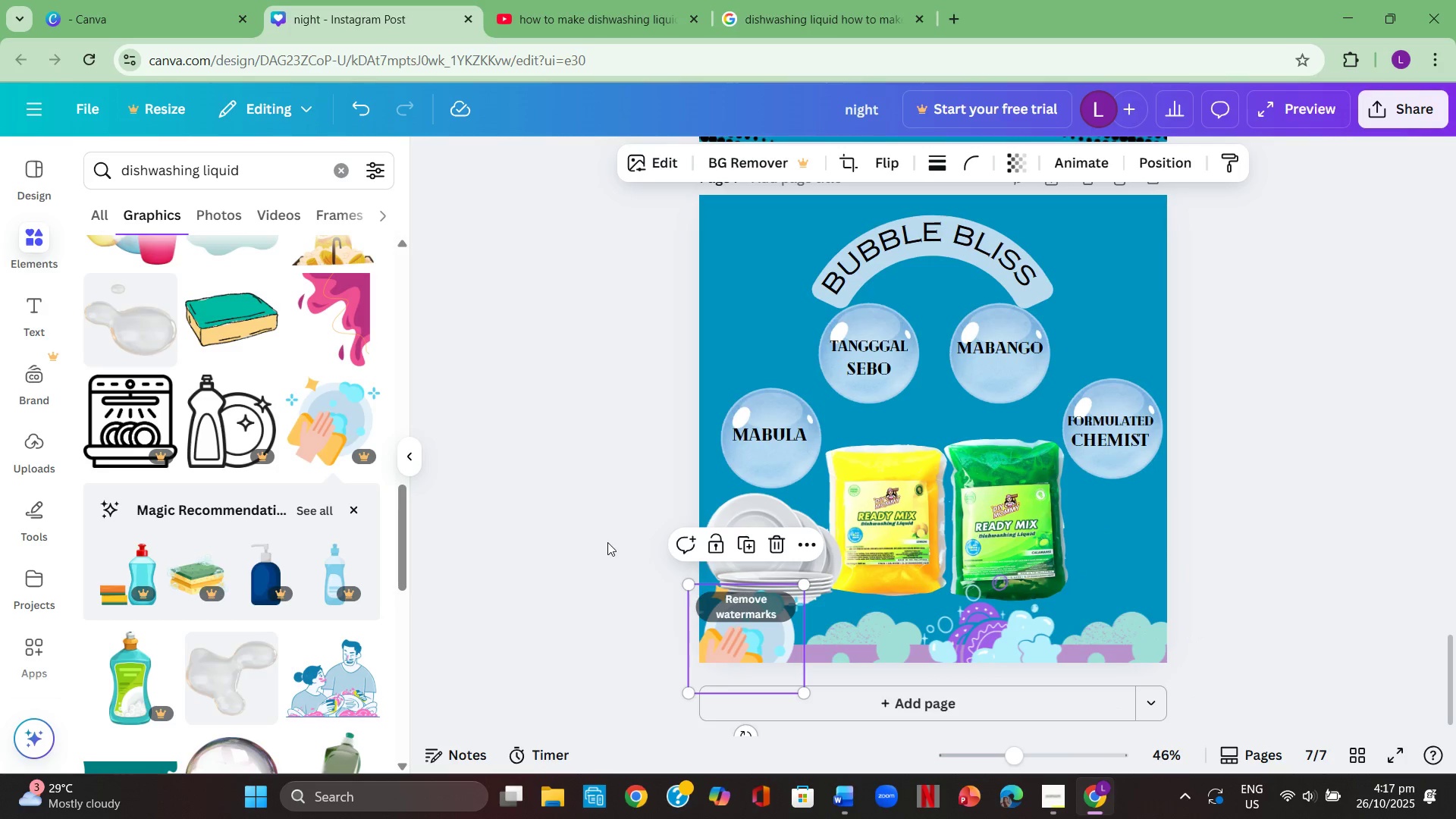 
left_click([607, 542])
 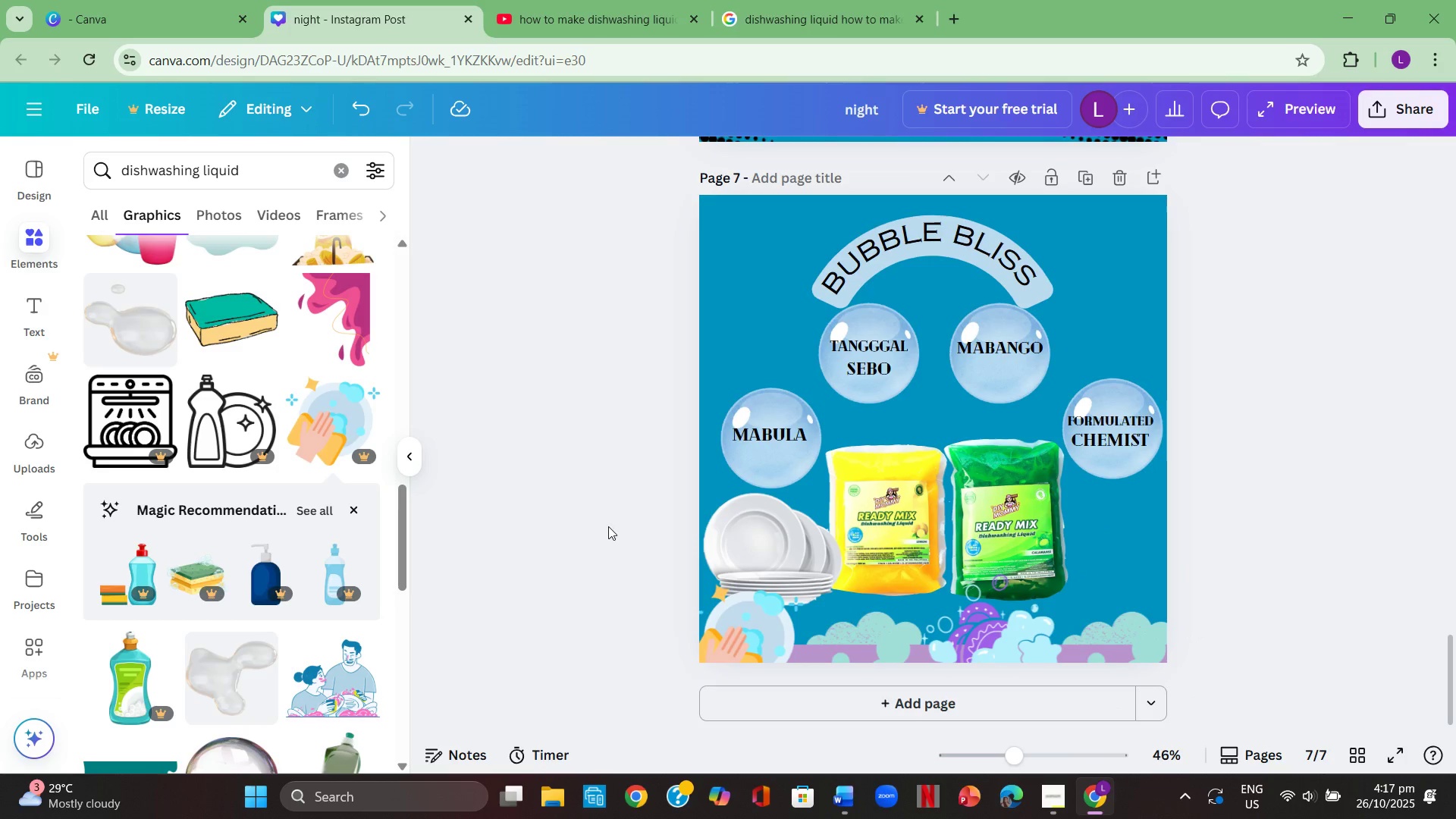 
left_click([1410, 755])
 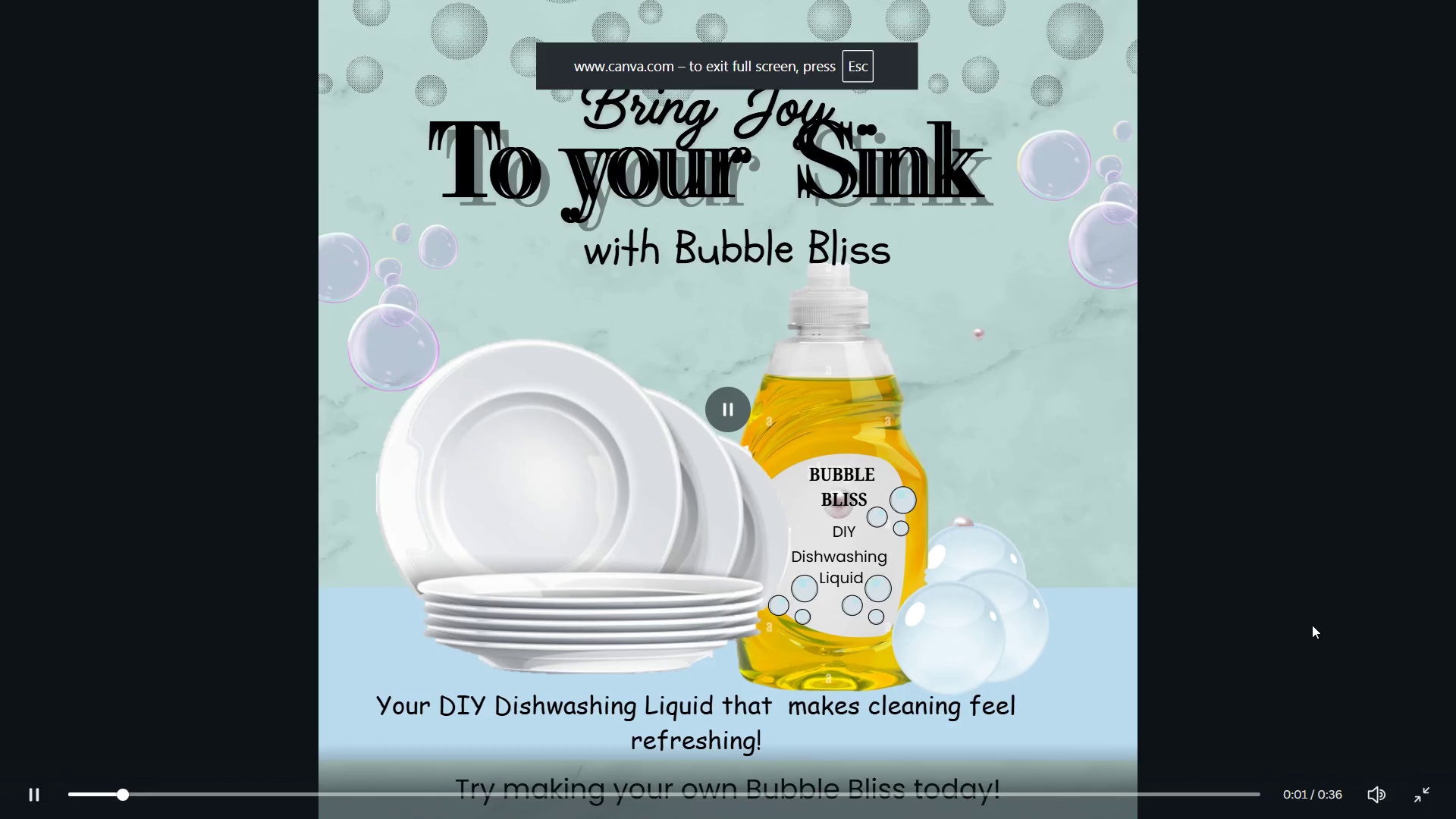 
key(ArrowRight)
 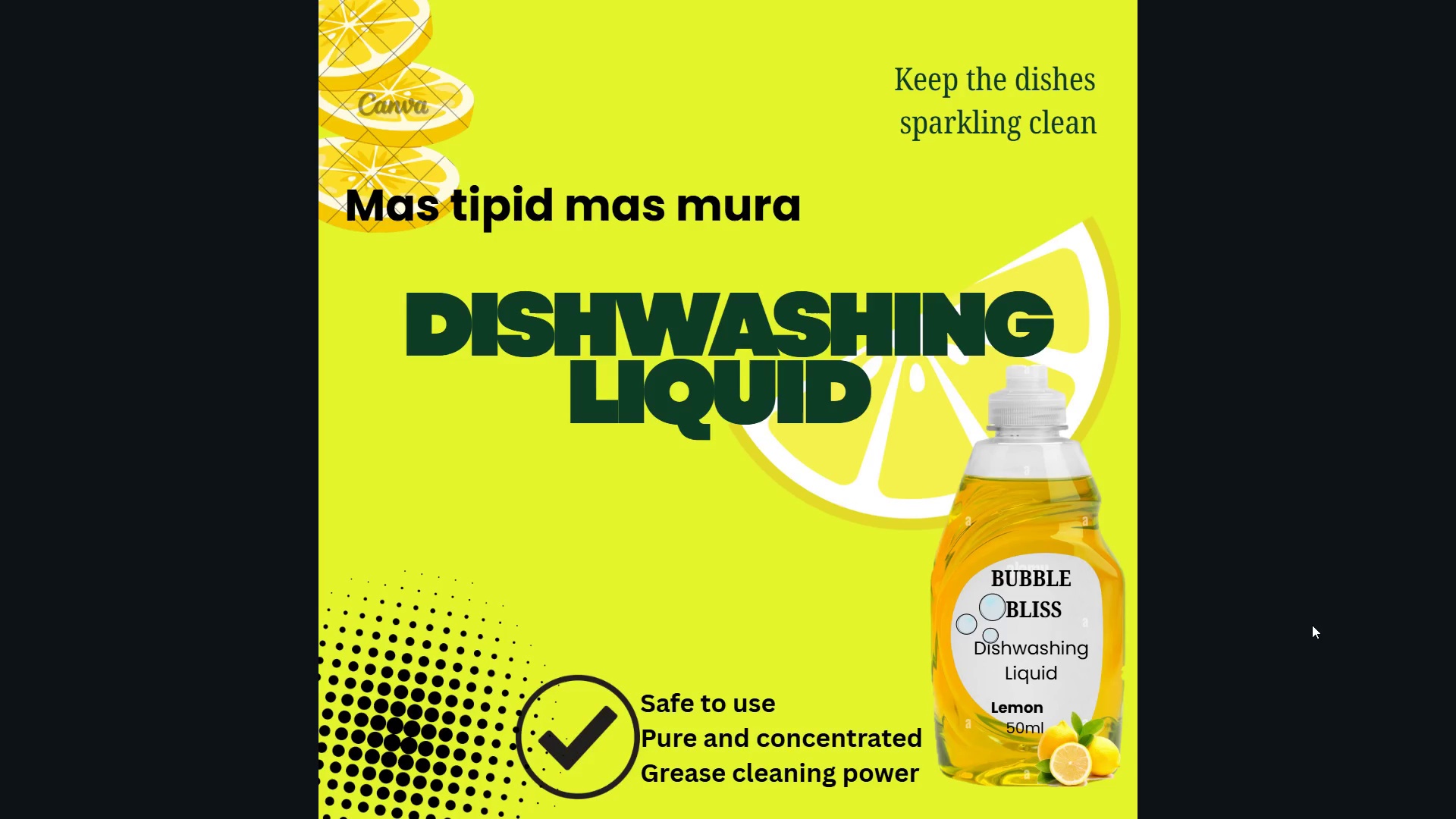 
key(ArrowRight)
 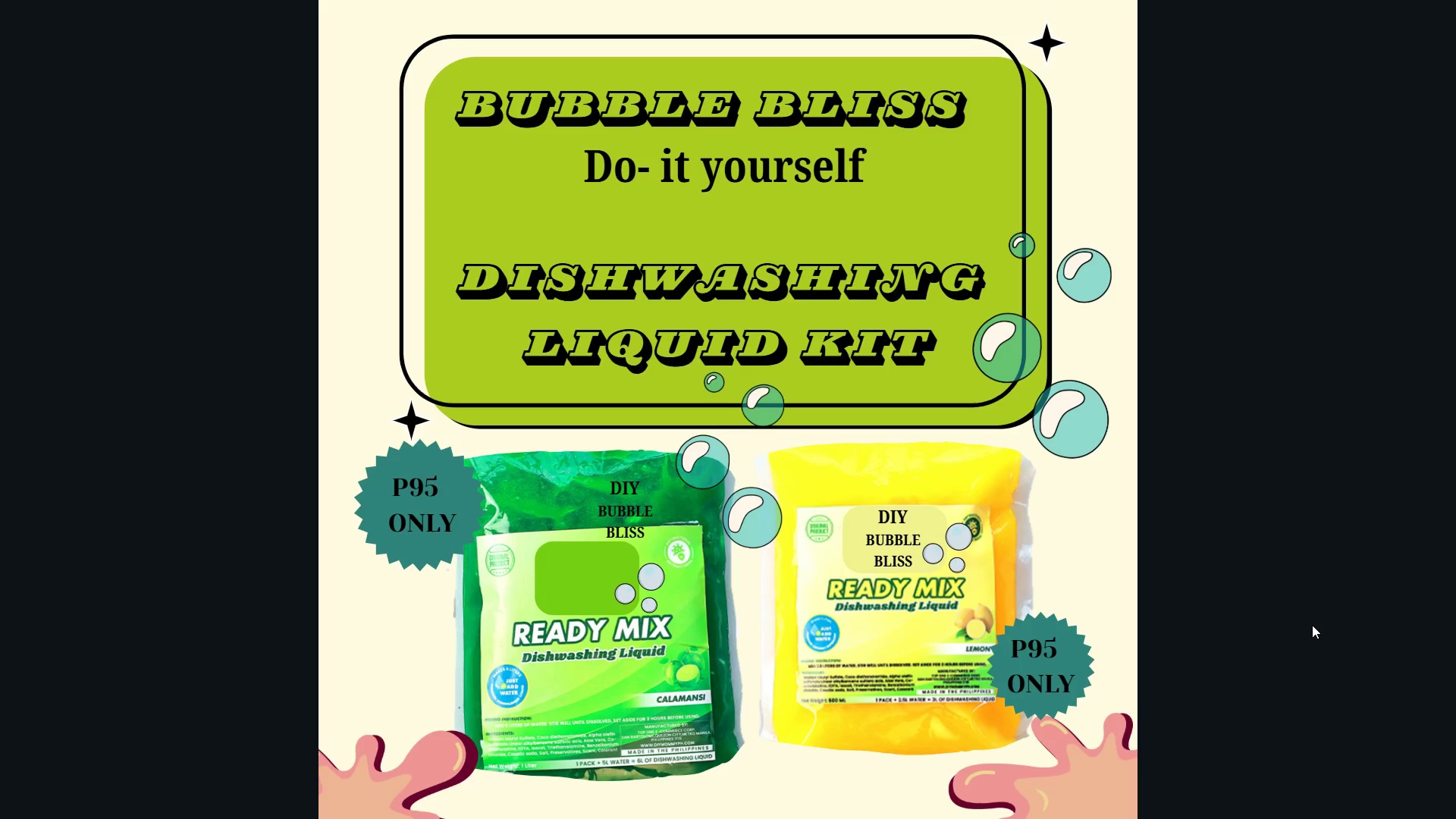 
key(ArrowRight)
 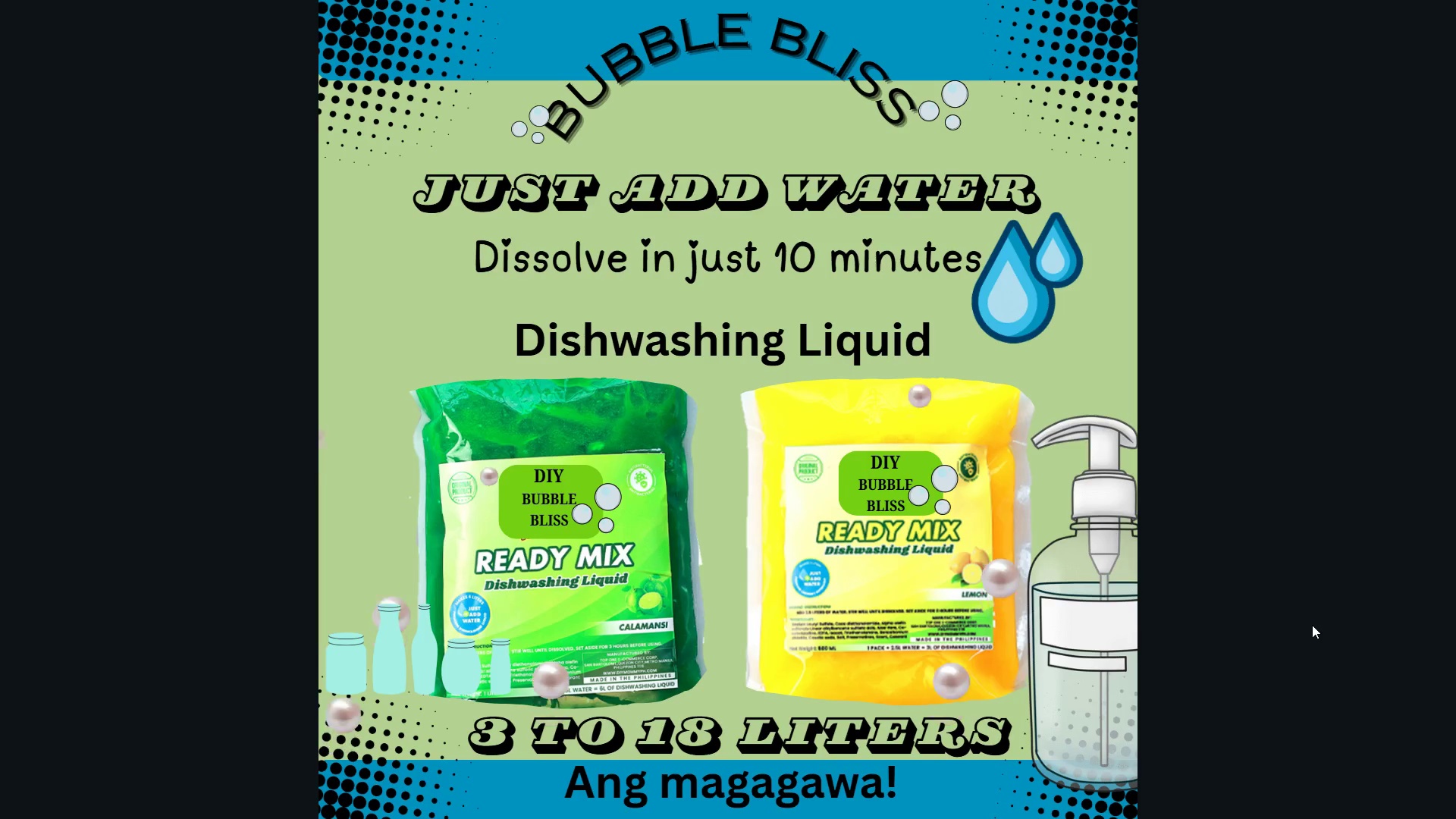 
key(ArrowRight)
 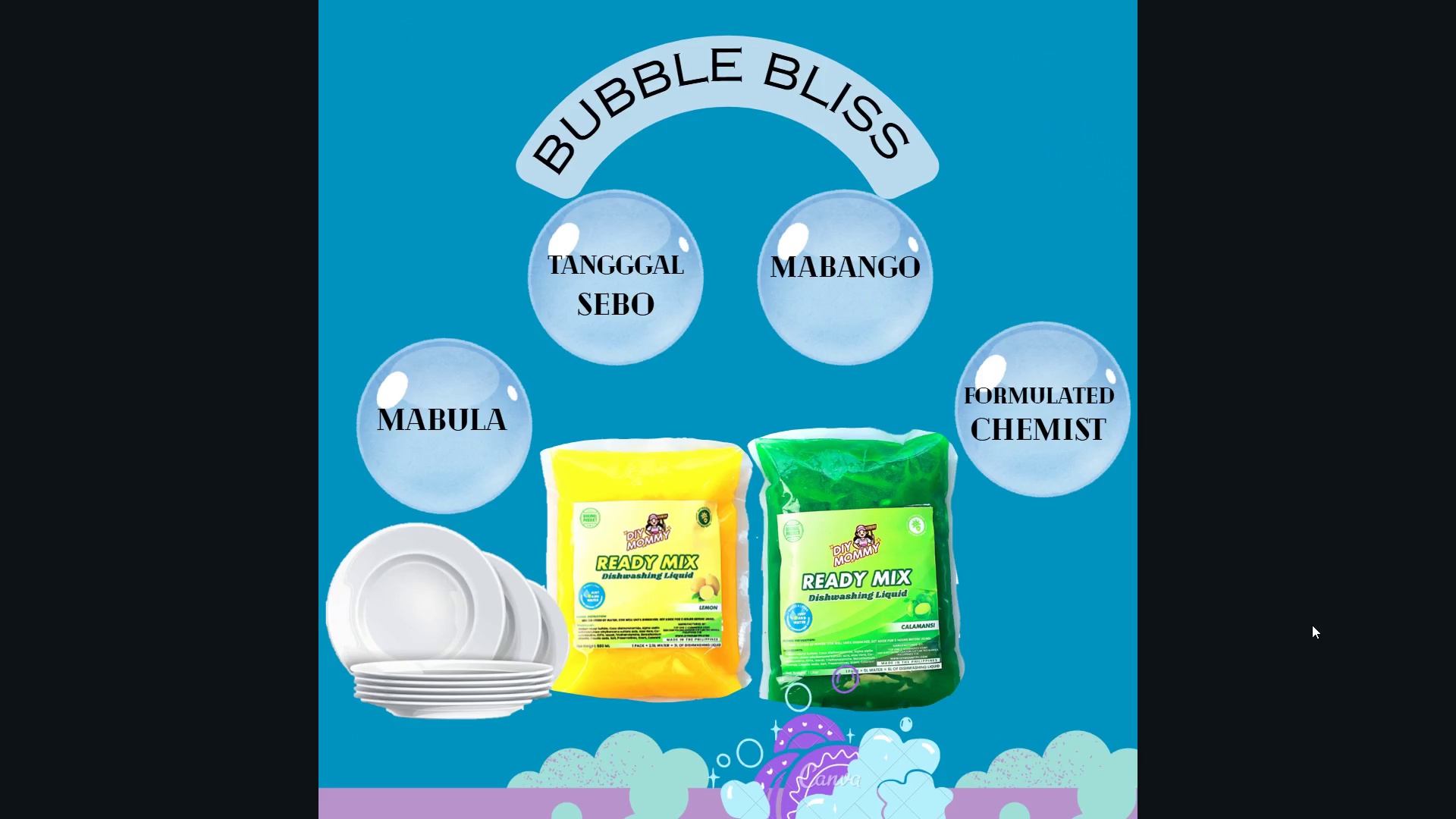 
hold_key(key=ArrowLeft, duration=0.31)
 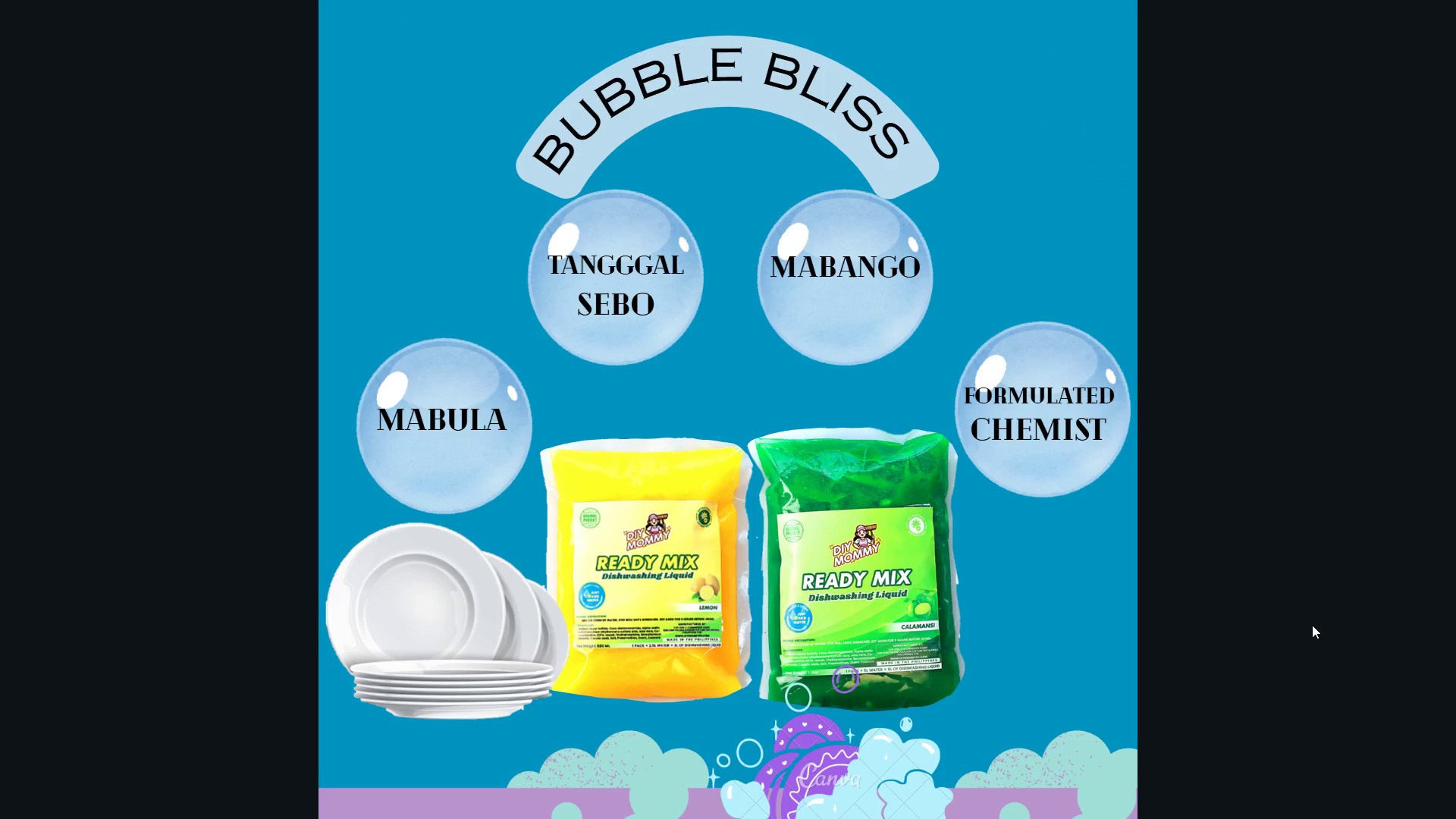 
hold_key(key=ArrowLeft, duration=0.3)
 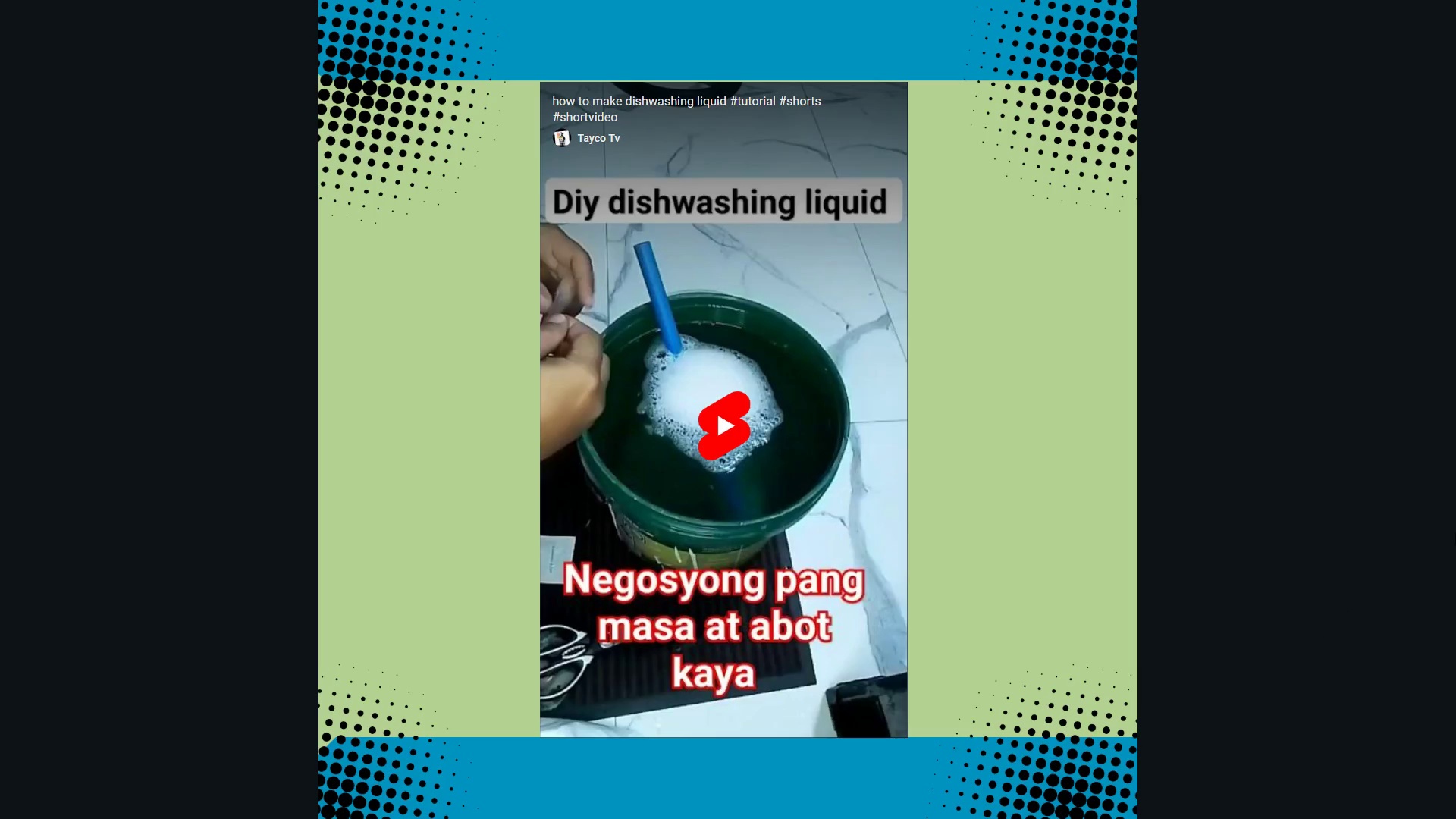 
left_click([733, 408])
 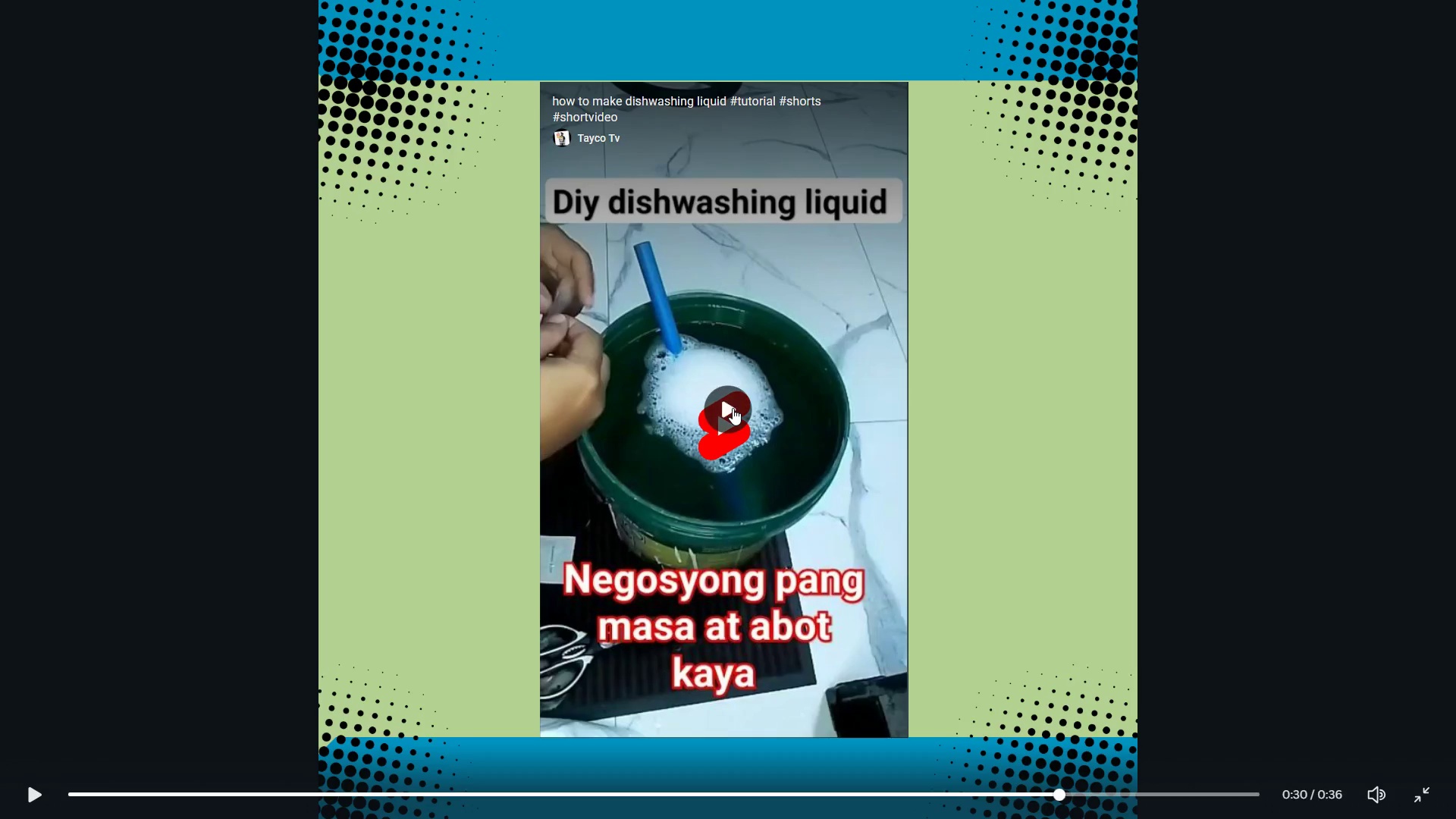 
left_click([733, 408])
 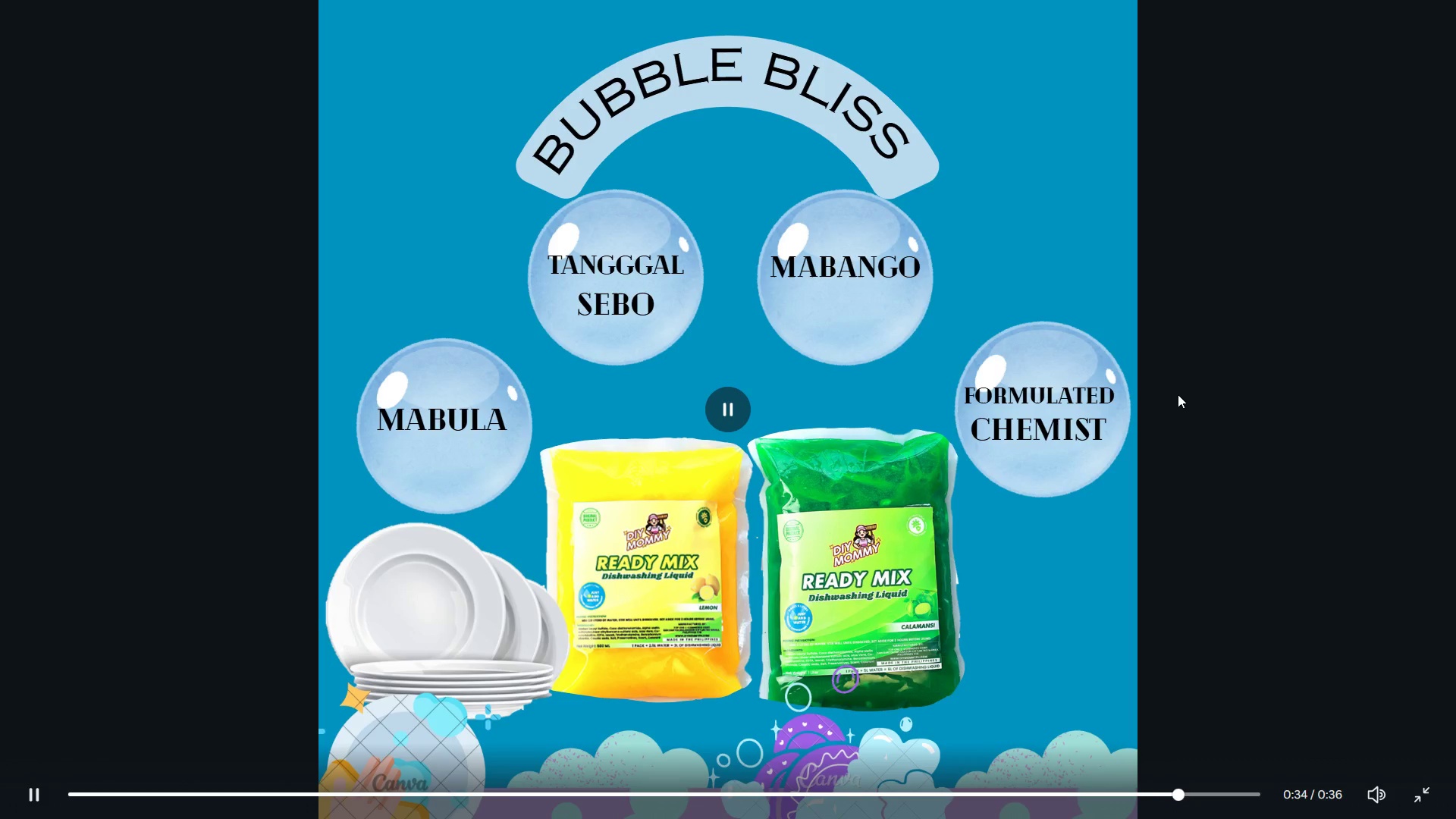 
key(Escape)
 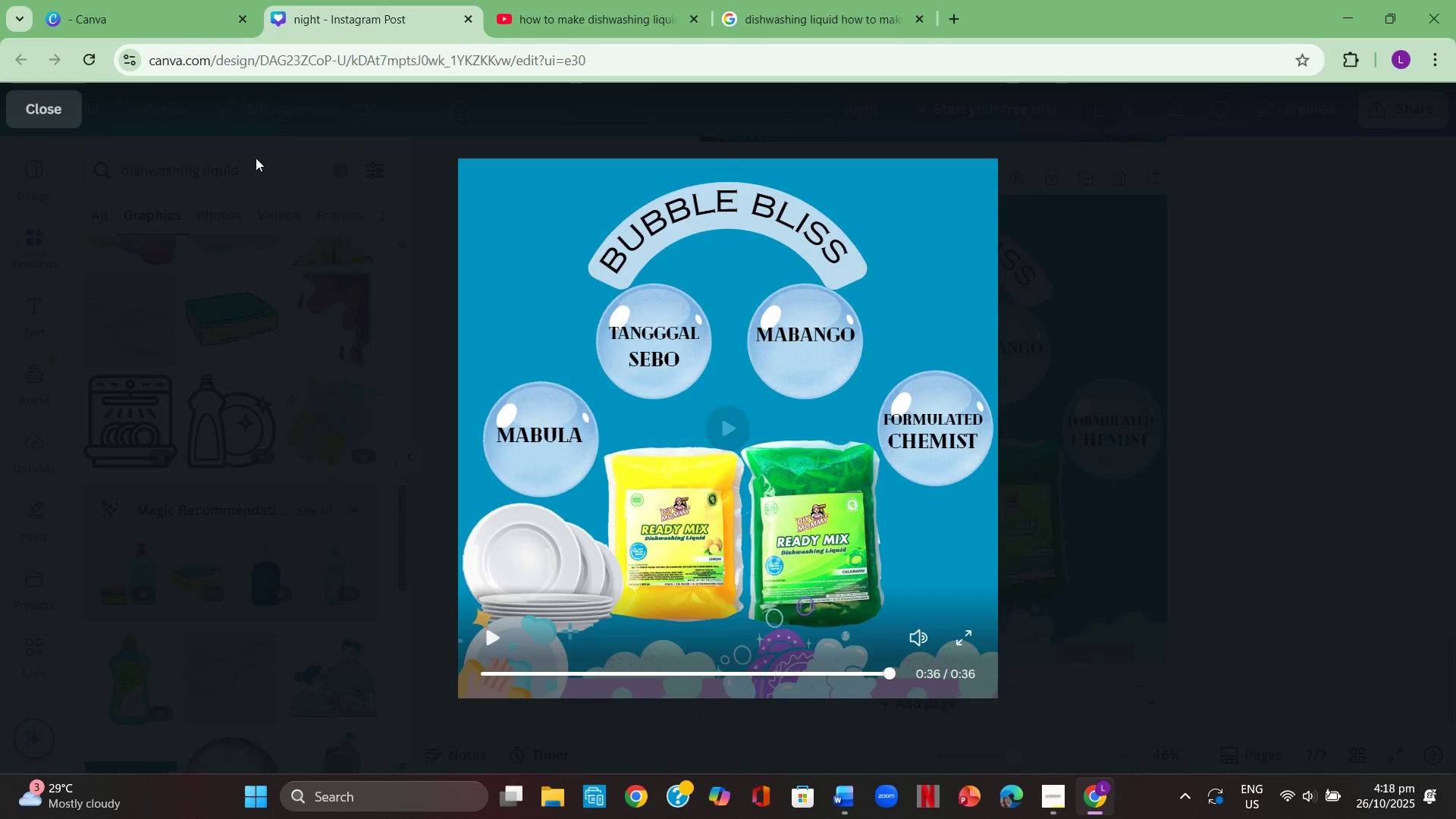 
left_click([32, 122])
 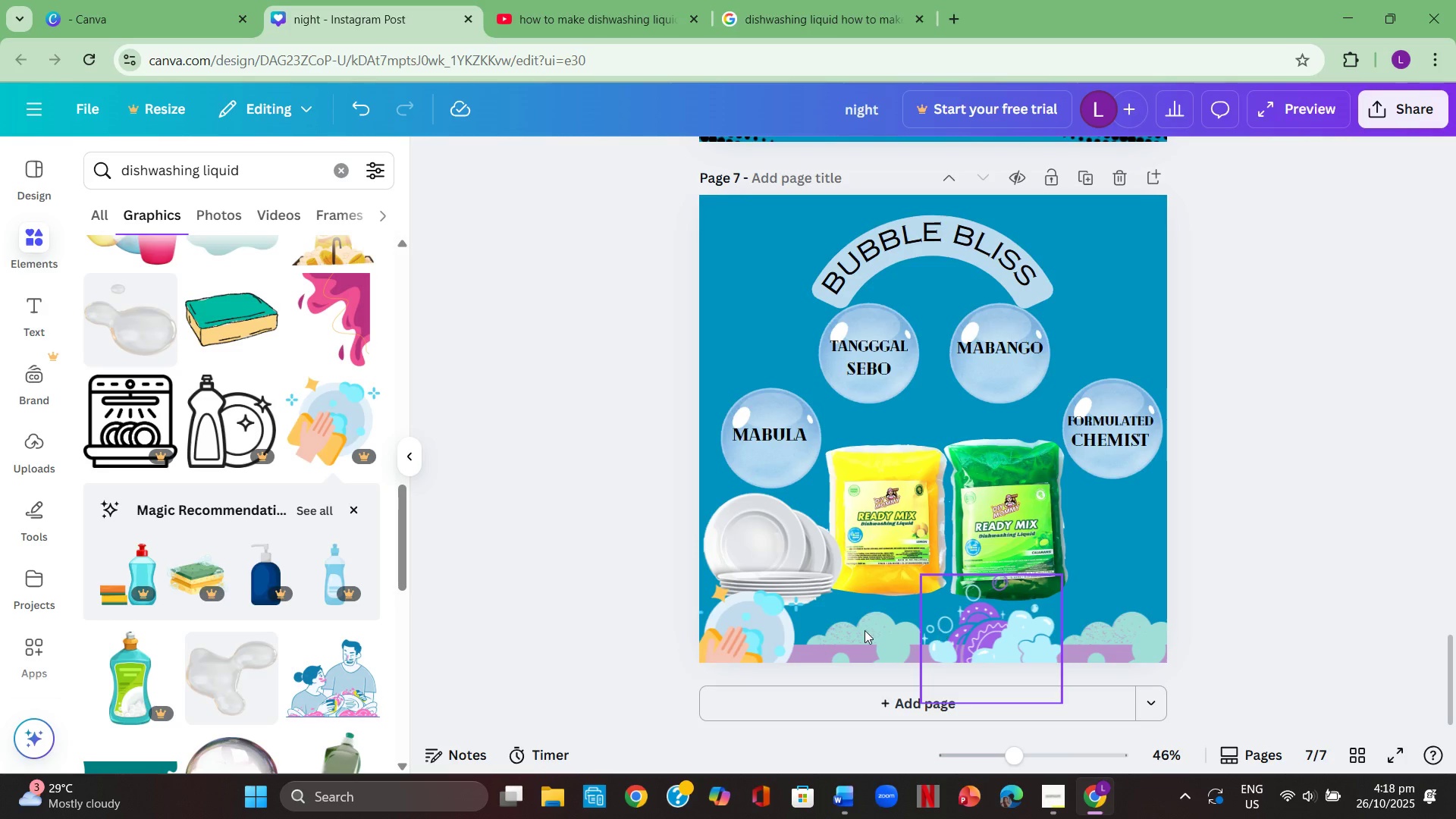 
left_click([730, 629])
 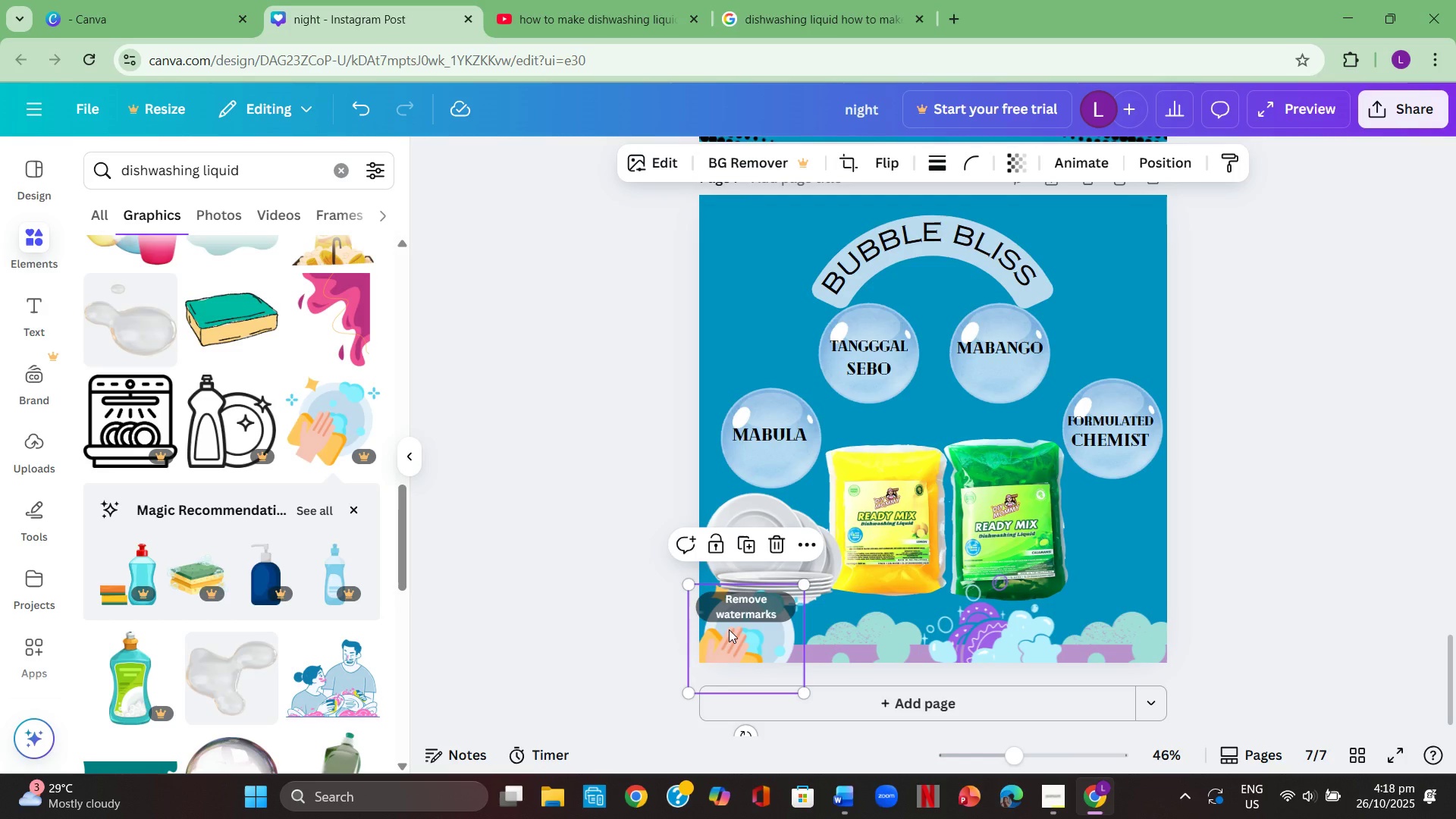 
key(Backspace)
 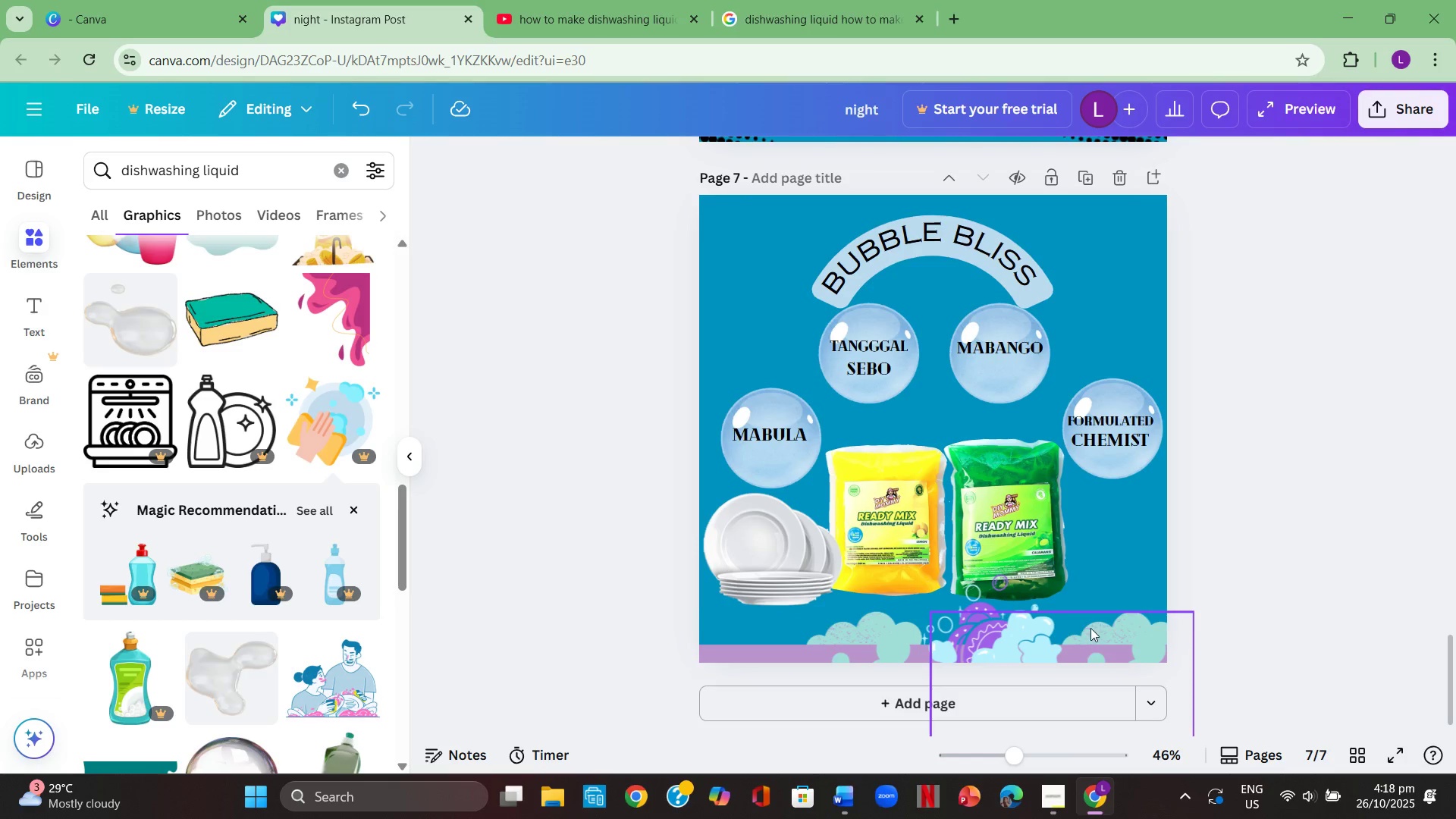 
left_click_drag(start_coordinate=[1012, 642], to_coordinate=[1087, 563])
 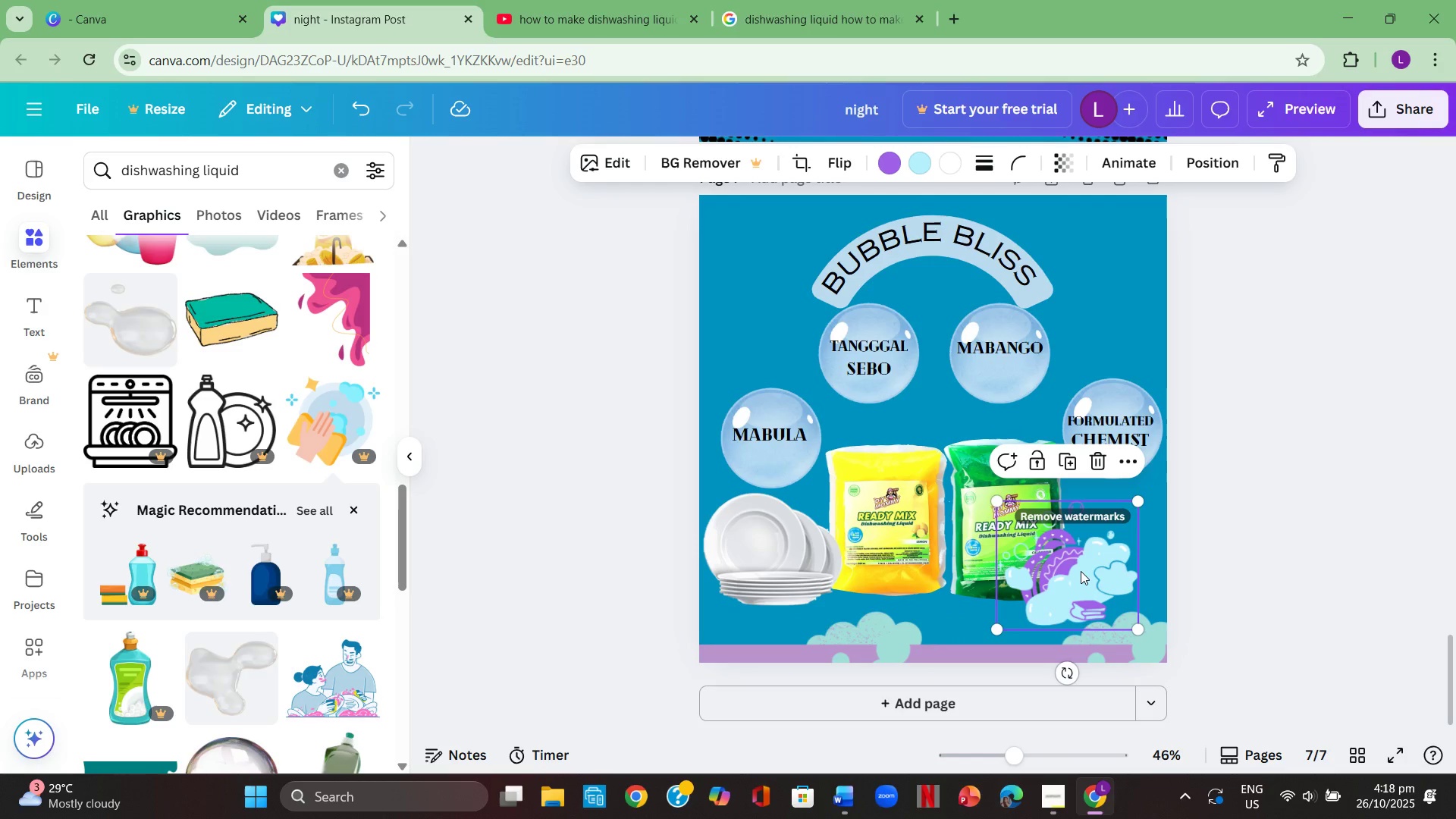 
left_click([1081, 570])
 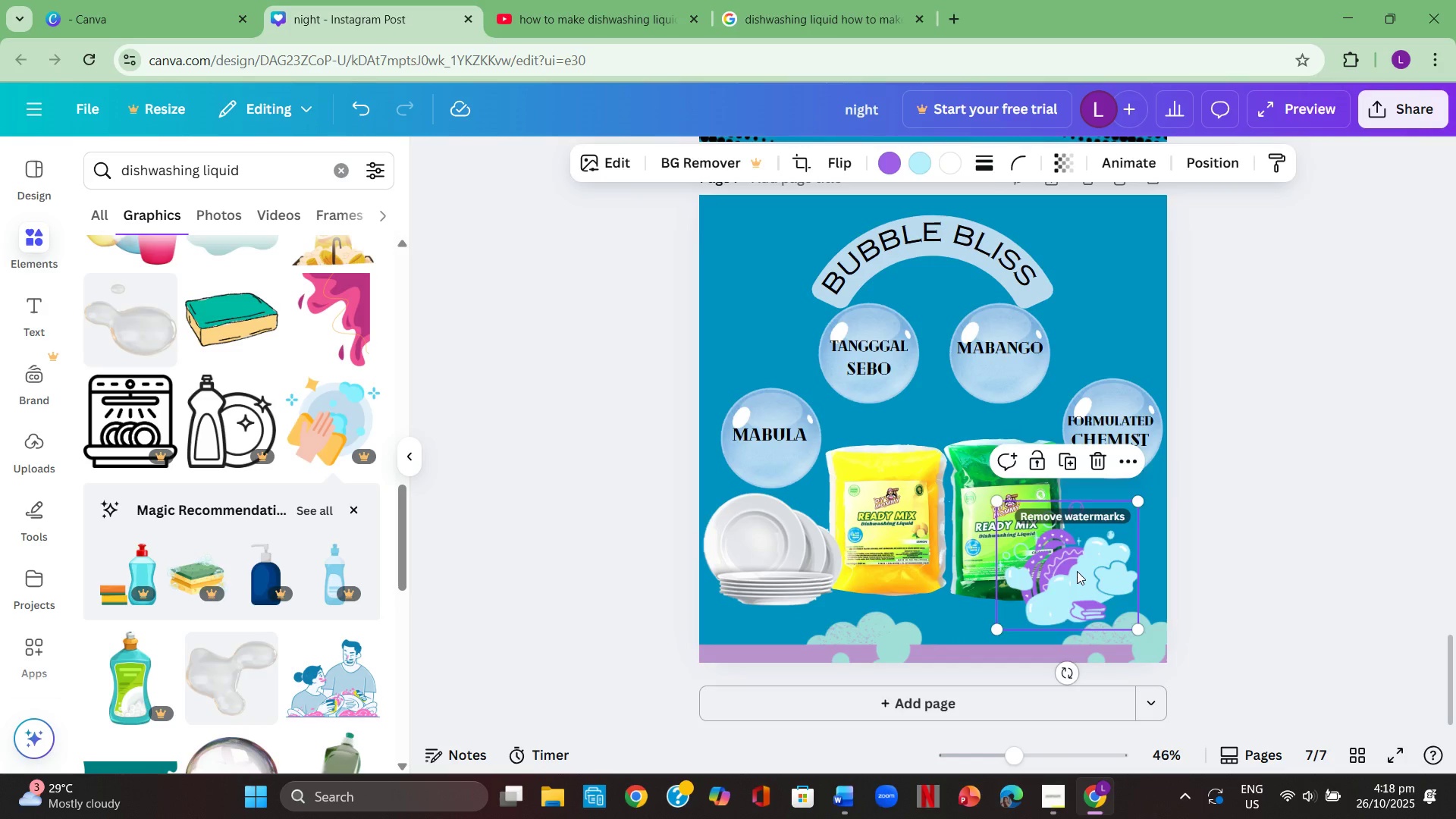 
key(Backspace)
 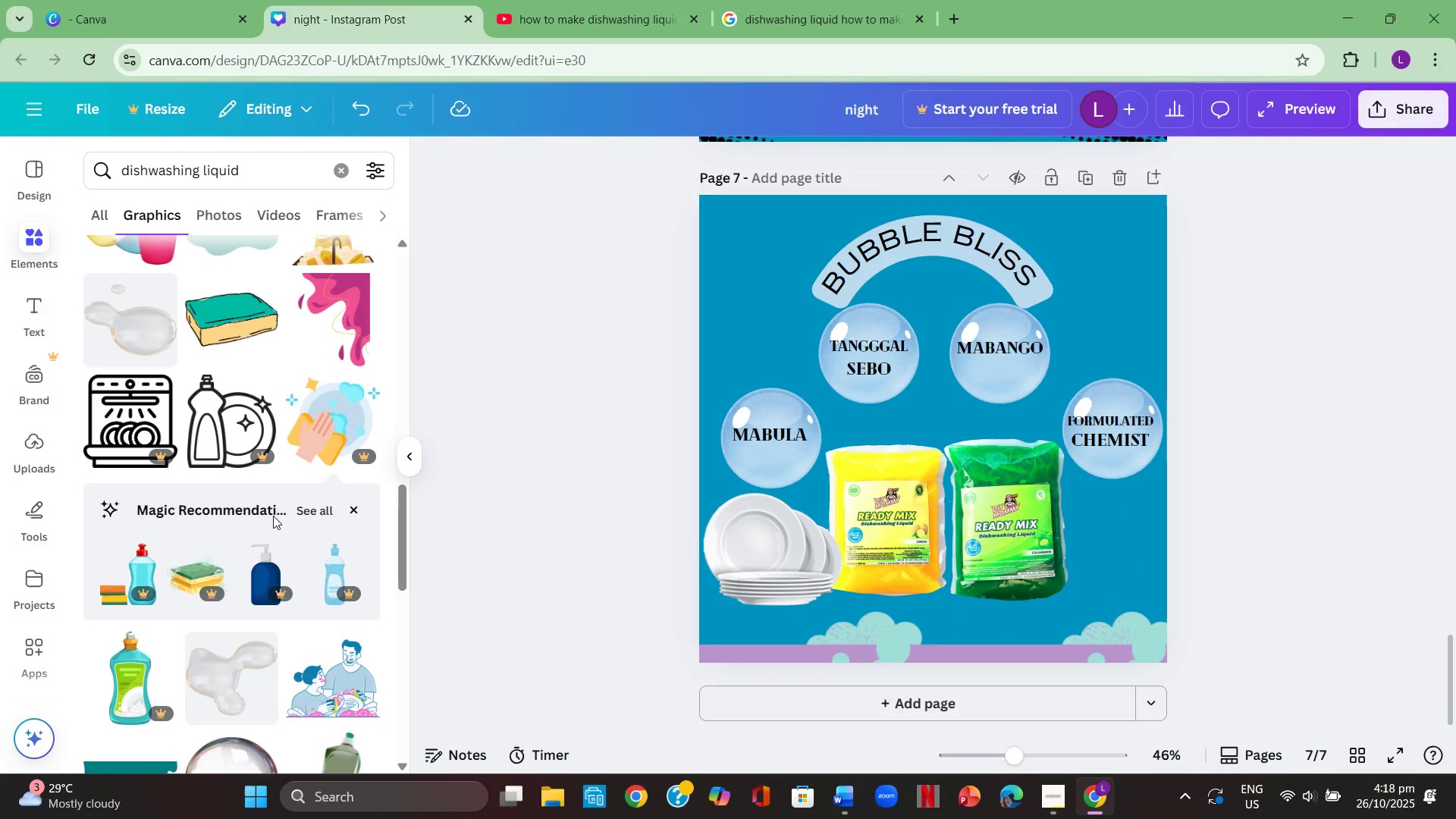 
scroll: coordinate [275, 526], scroll_direction: down, amount: 4.0
 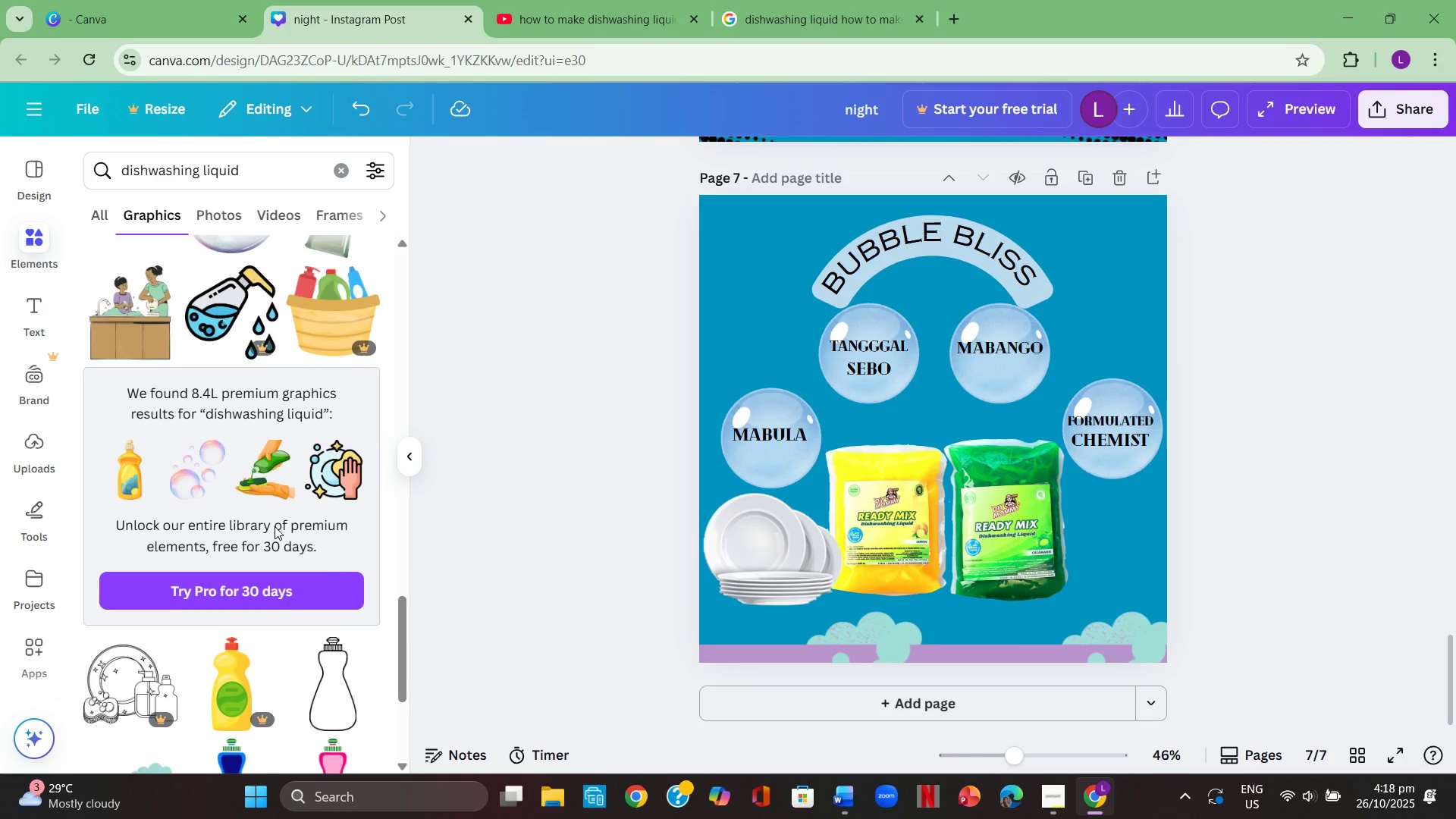 
scroll: coordinate [275, 526], scroll_direction: none, amount: 0.0
 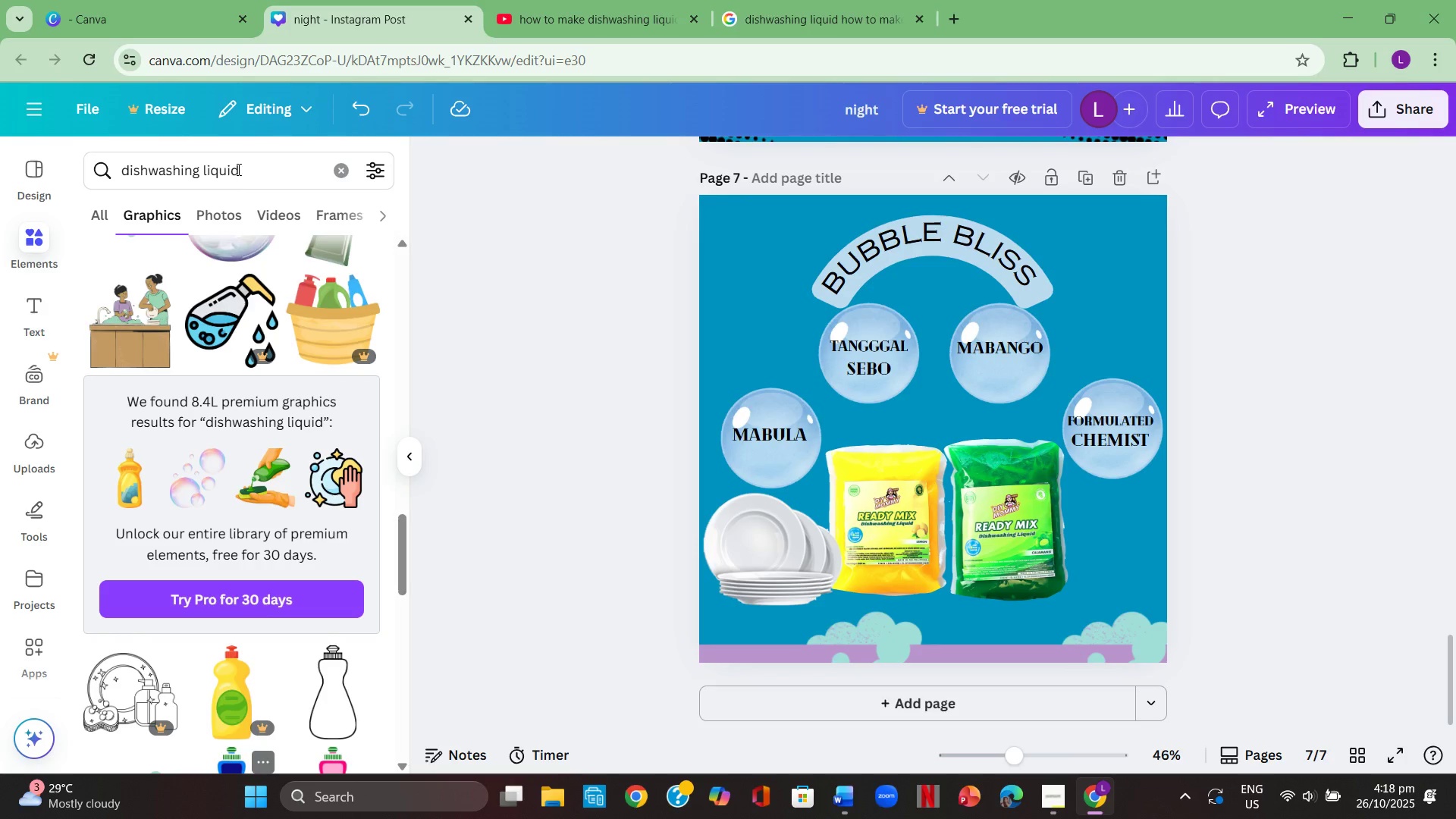 
left_click_drag(start_coordinate=[275, 168], to_coordinate=[119, 163])
 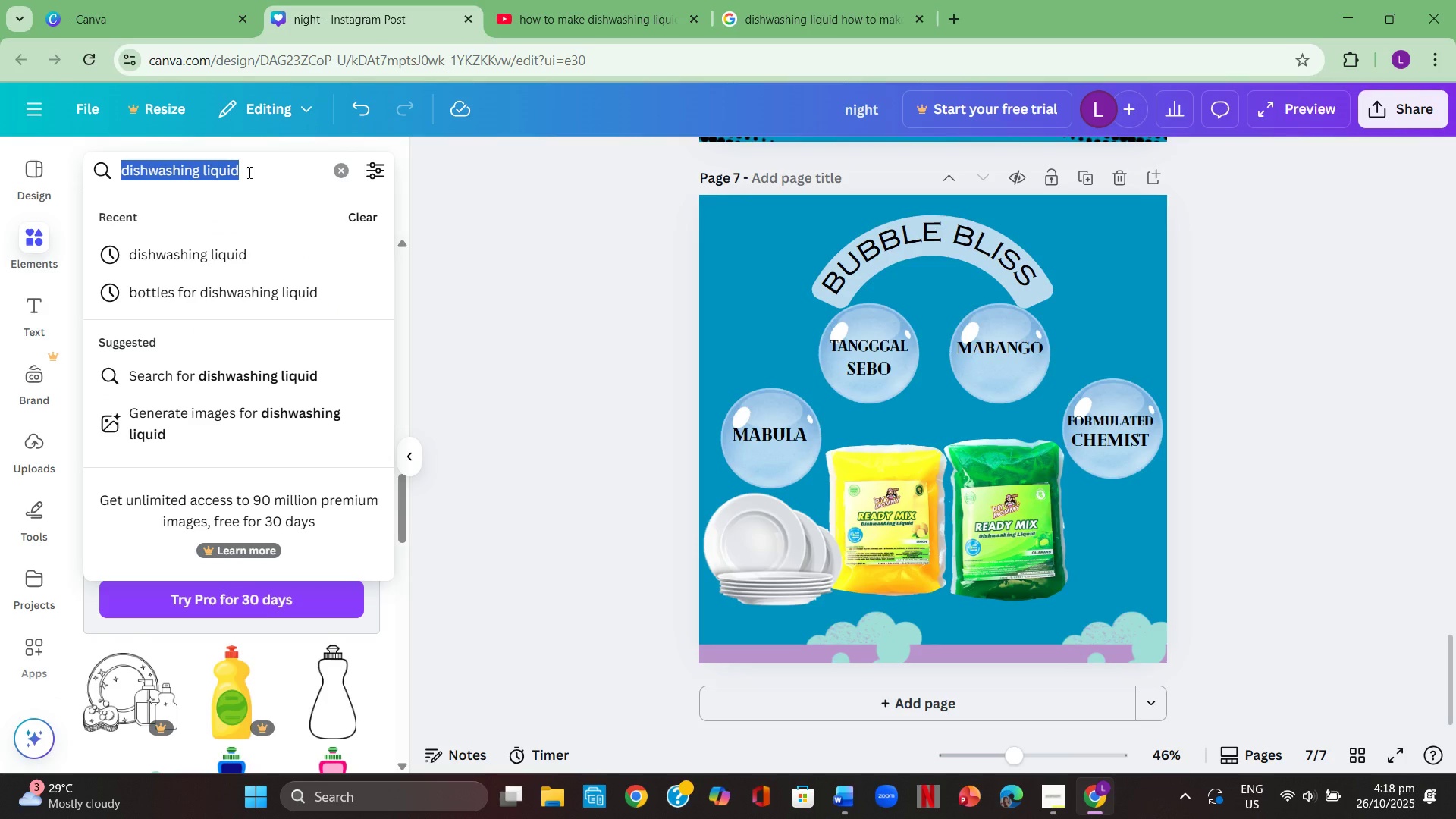 
key(Backspace)
type(bubbles )
 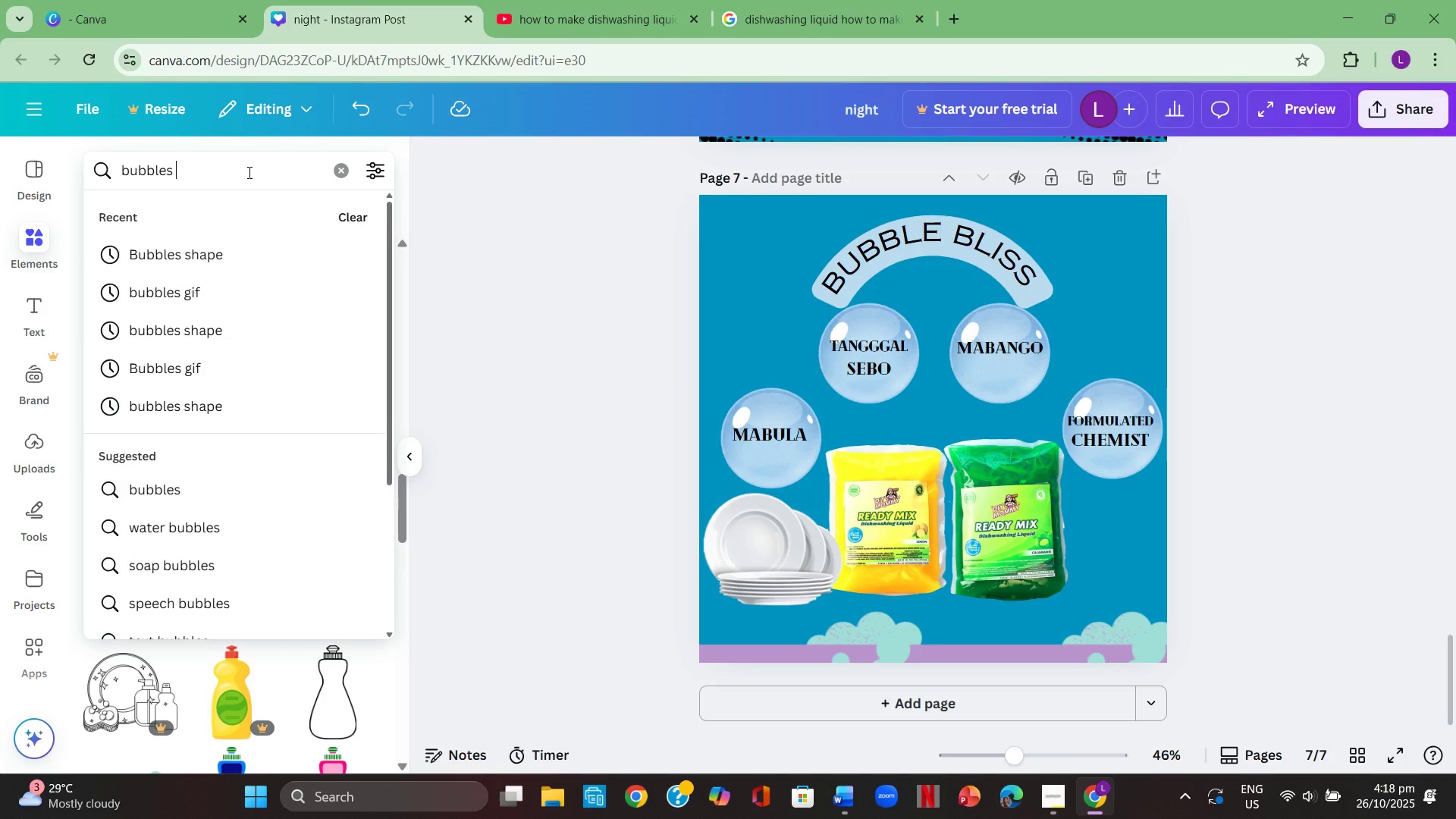 
hold_key(key=Backspace, duration=0.92)
 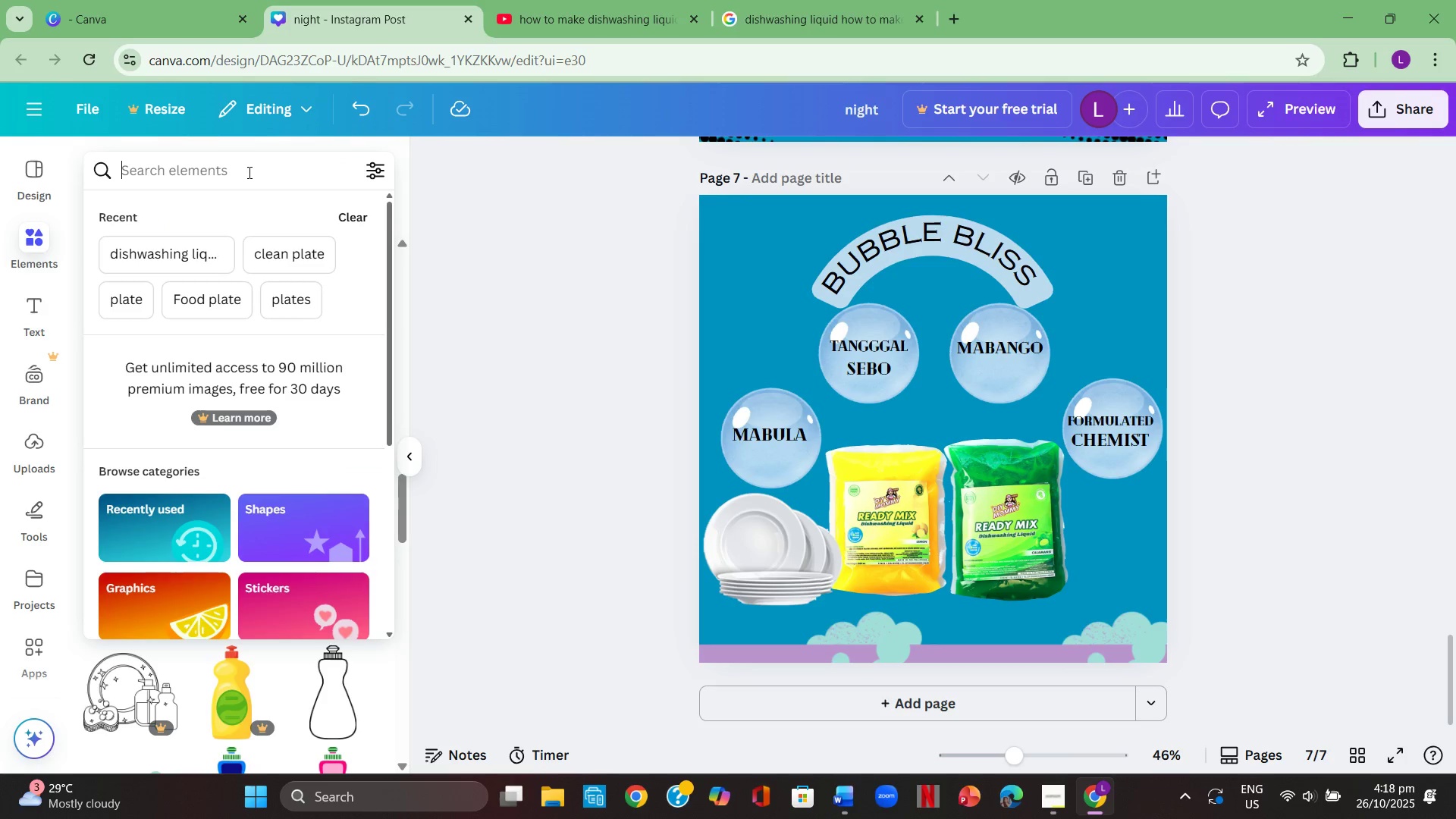 
type(cleaning the dishes)
 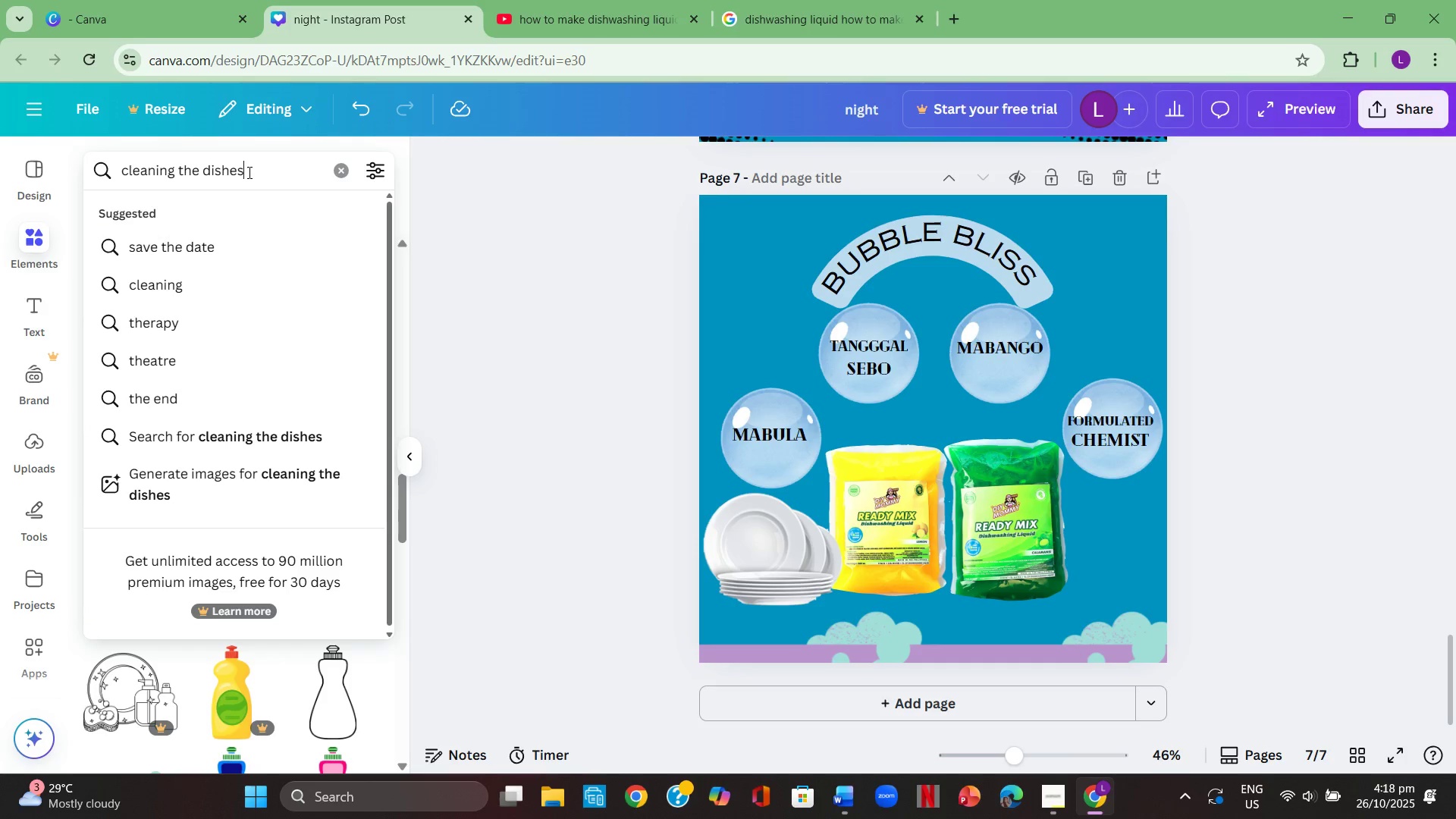 
key(Enter)
 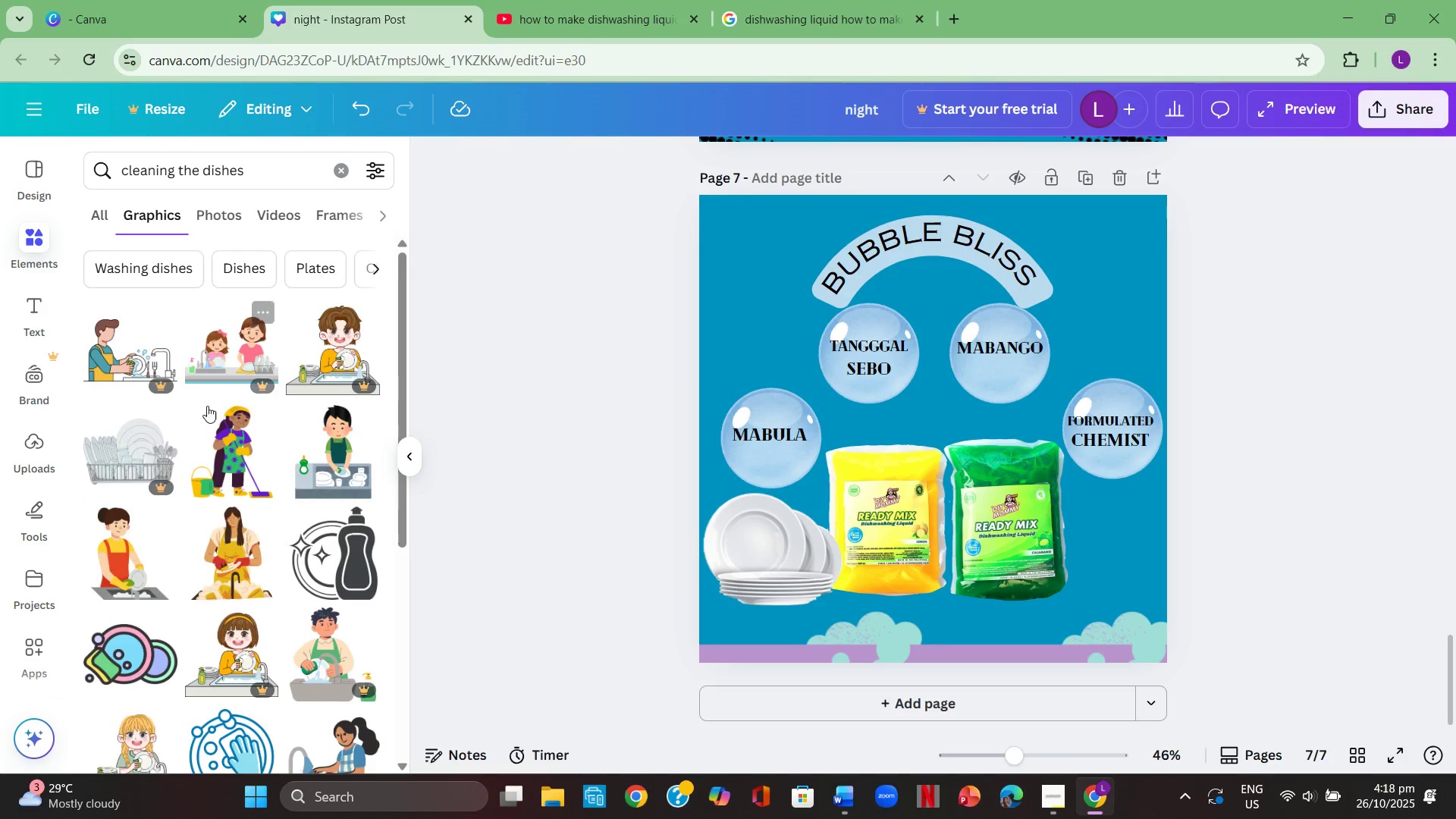 
scroll: coordinate [177, 499], scroll_direction: down, amount: 6.0
 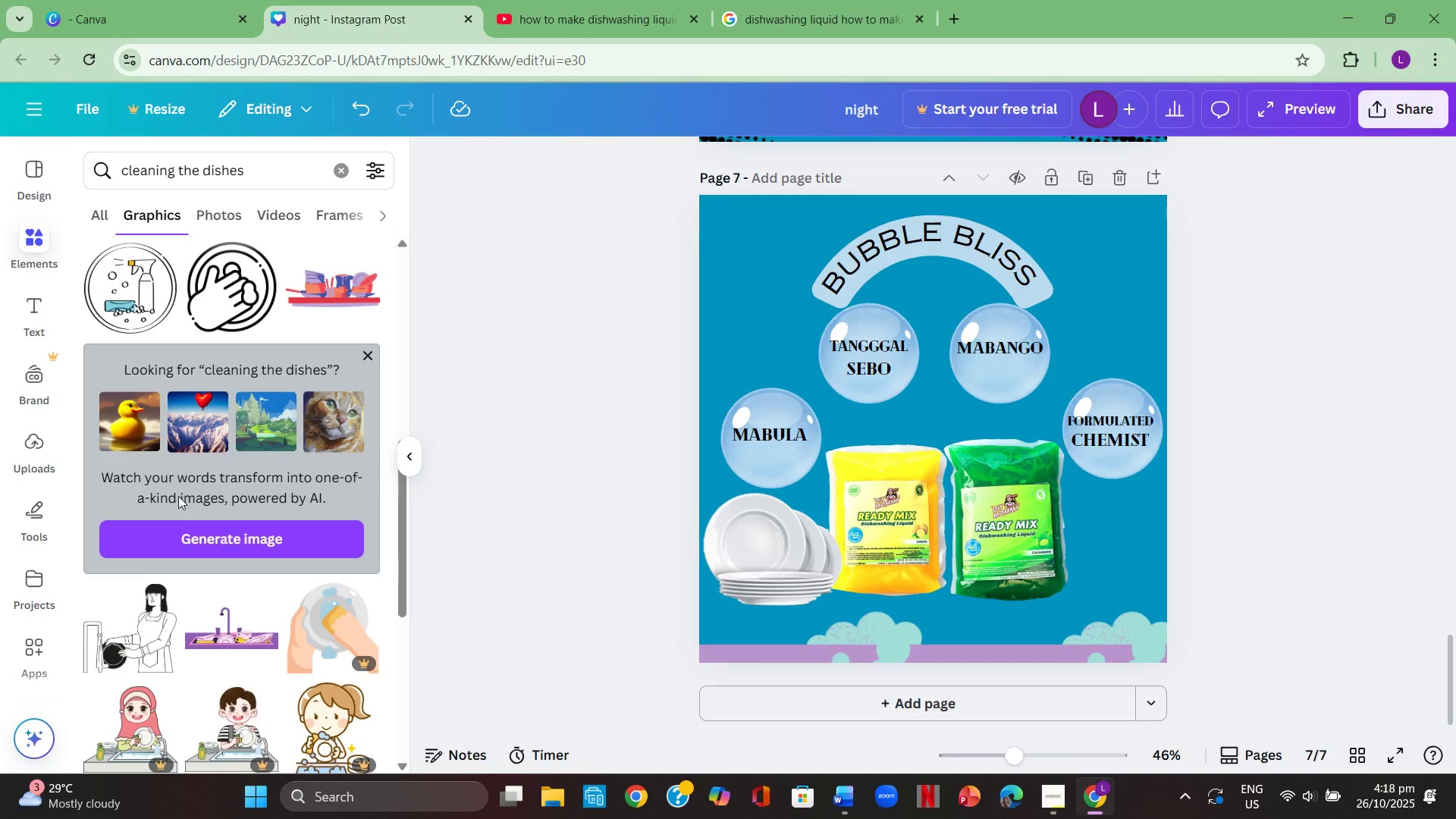 
scroll: coordinate [178, 496], scroll_direction: up, amount: 1.0
 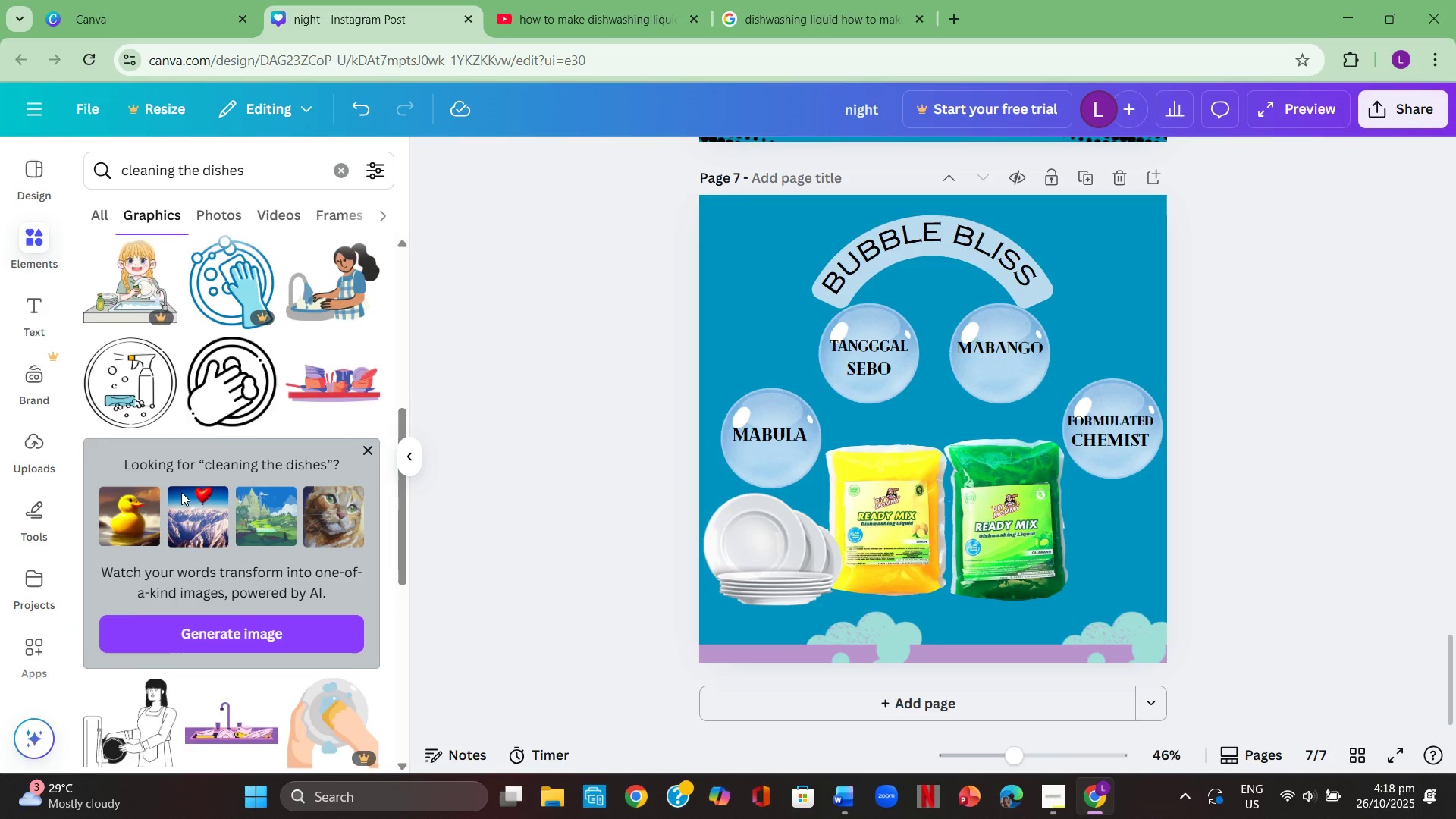 
scroll: coordinate [186, 485], scroll_direction: down, amount: 10.0
 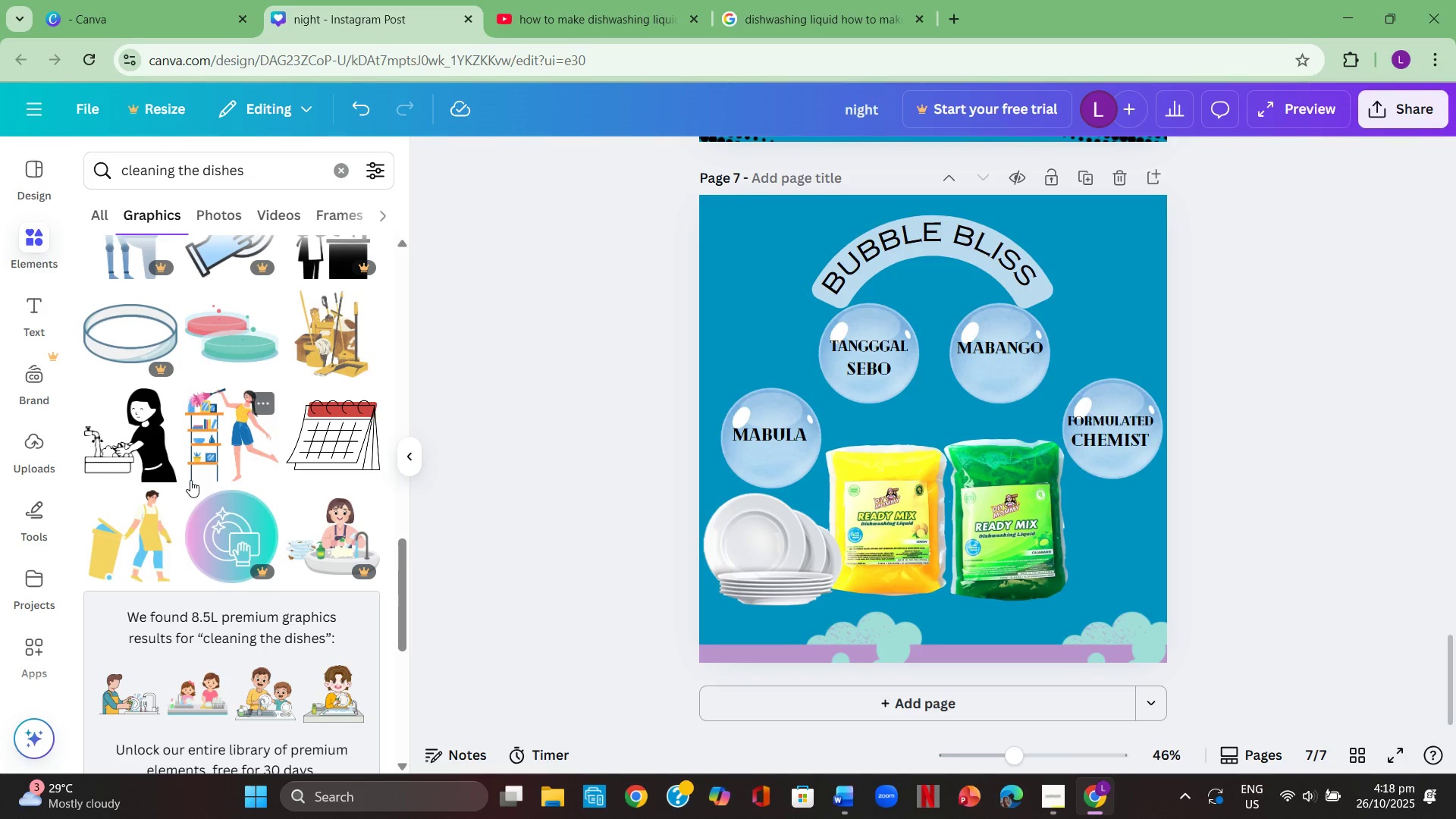 
scroll: coordinate [152, 469], scroll_direction: down, amount: 14.0
 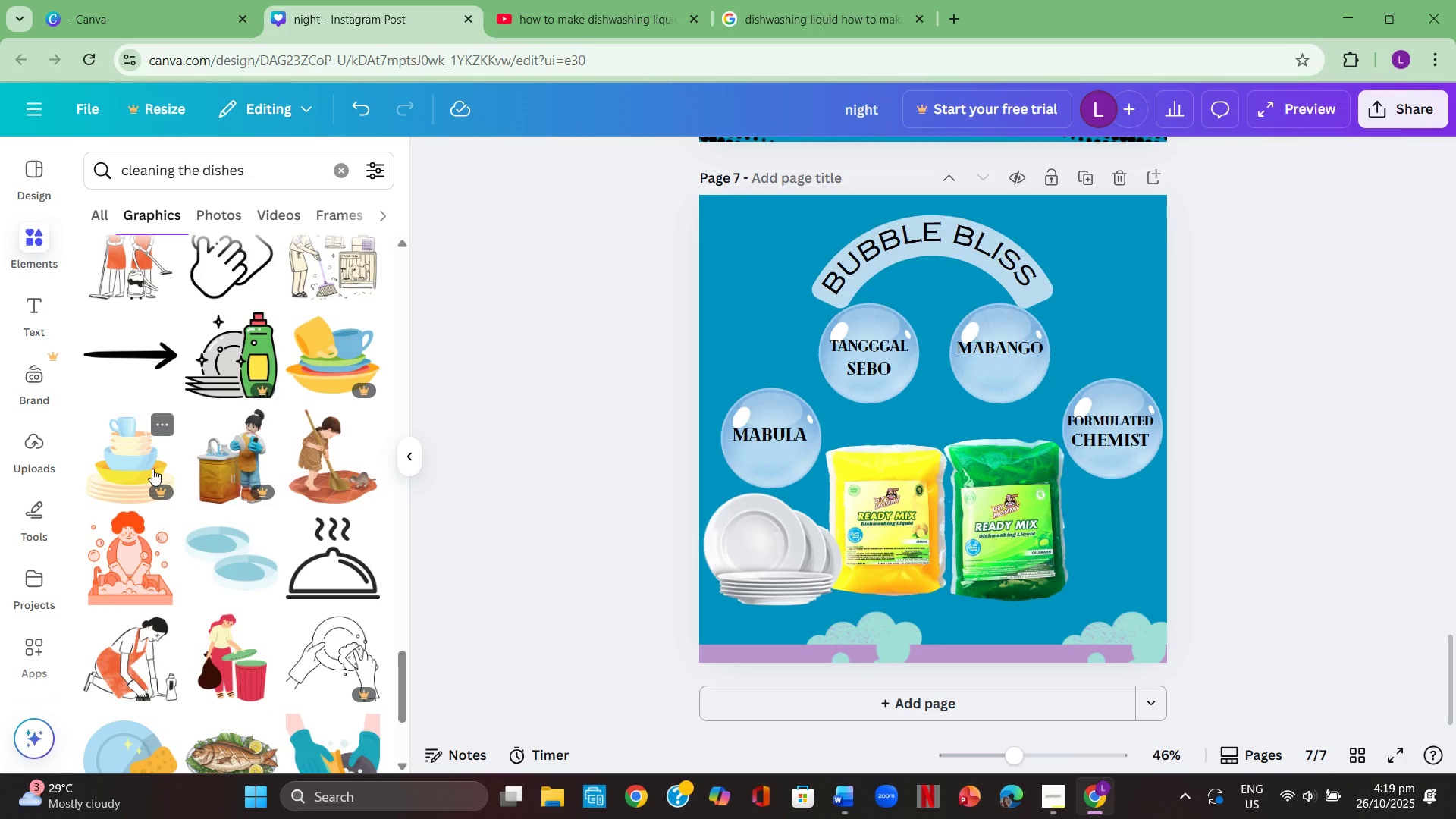 
scroll: coordinate [205, 455], scroll_direction: down, amount: 9.0
 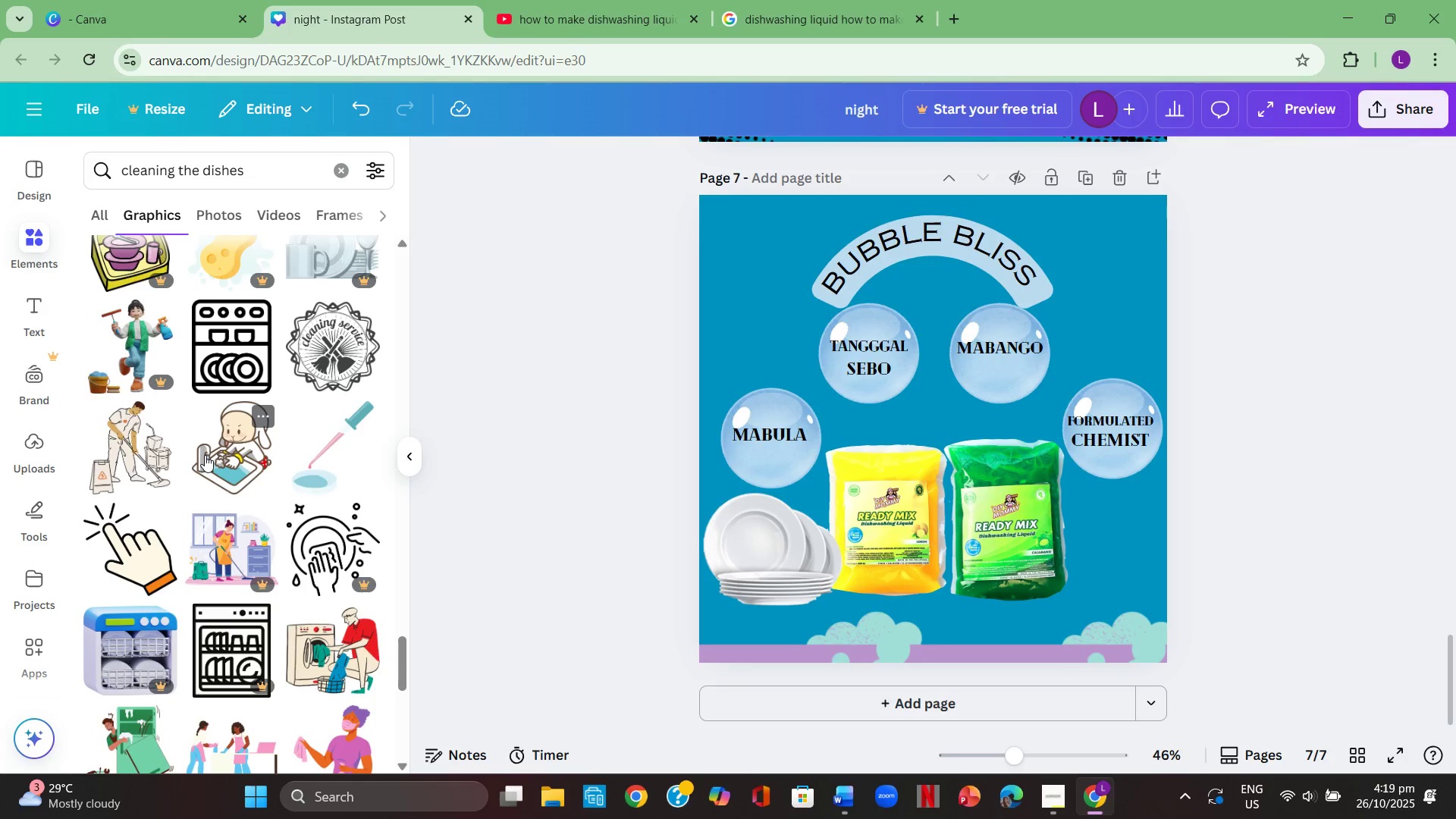 
scroll: coordinate [206, 455], scroll_direction: down, amount: 3.0
 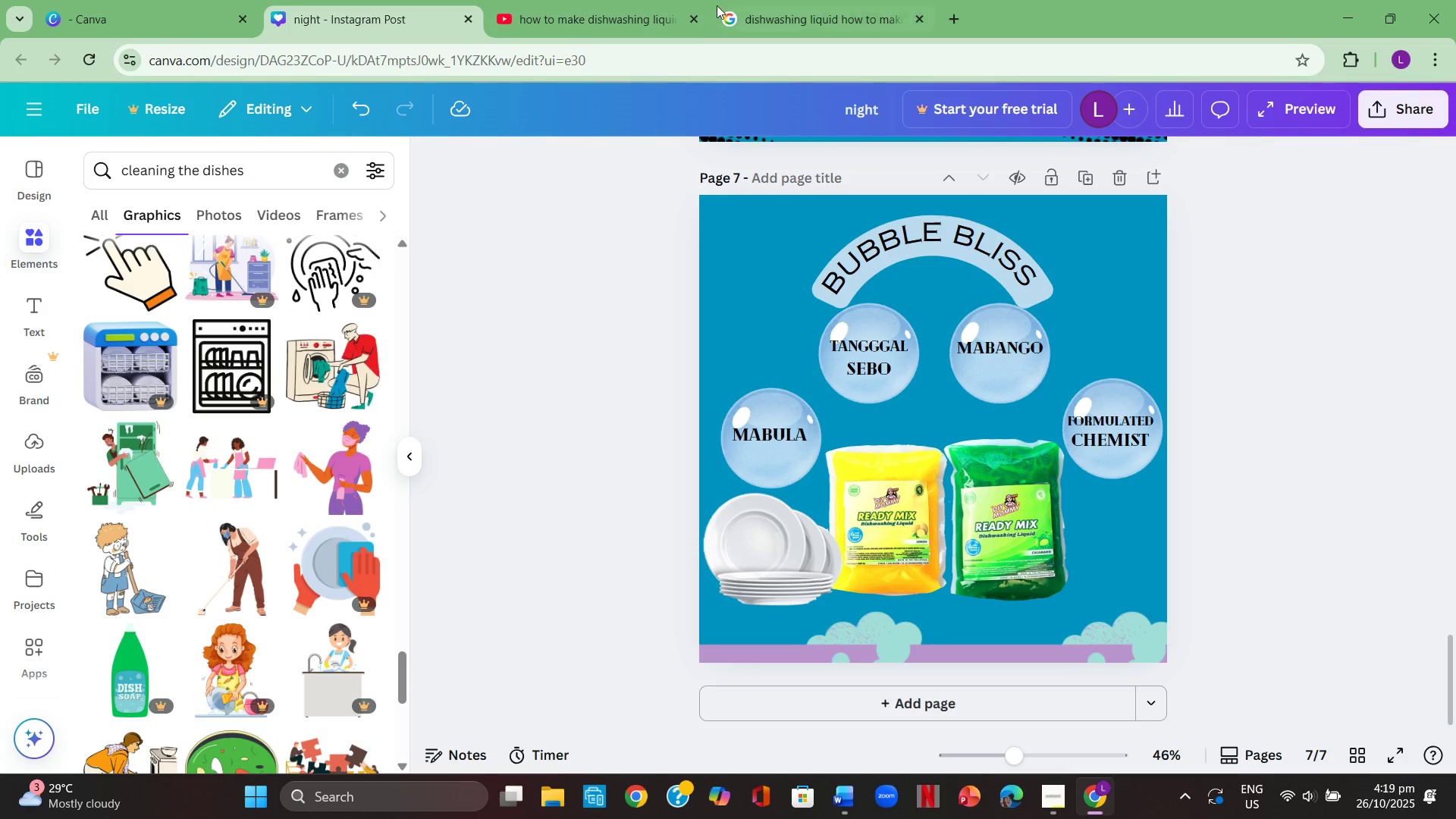 
left_click([785, 0])
 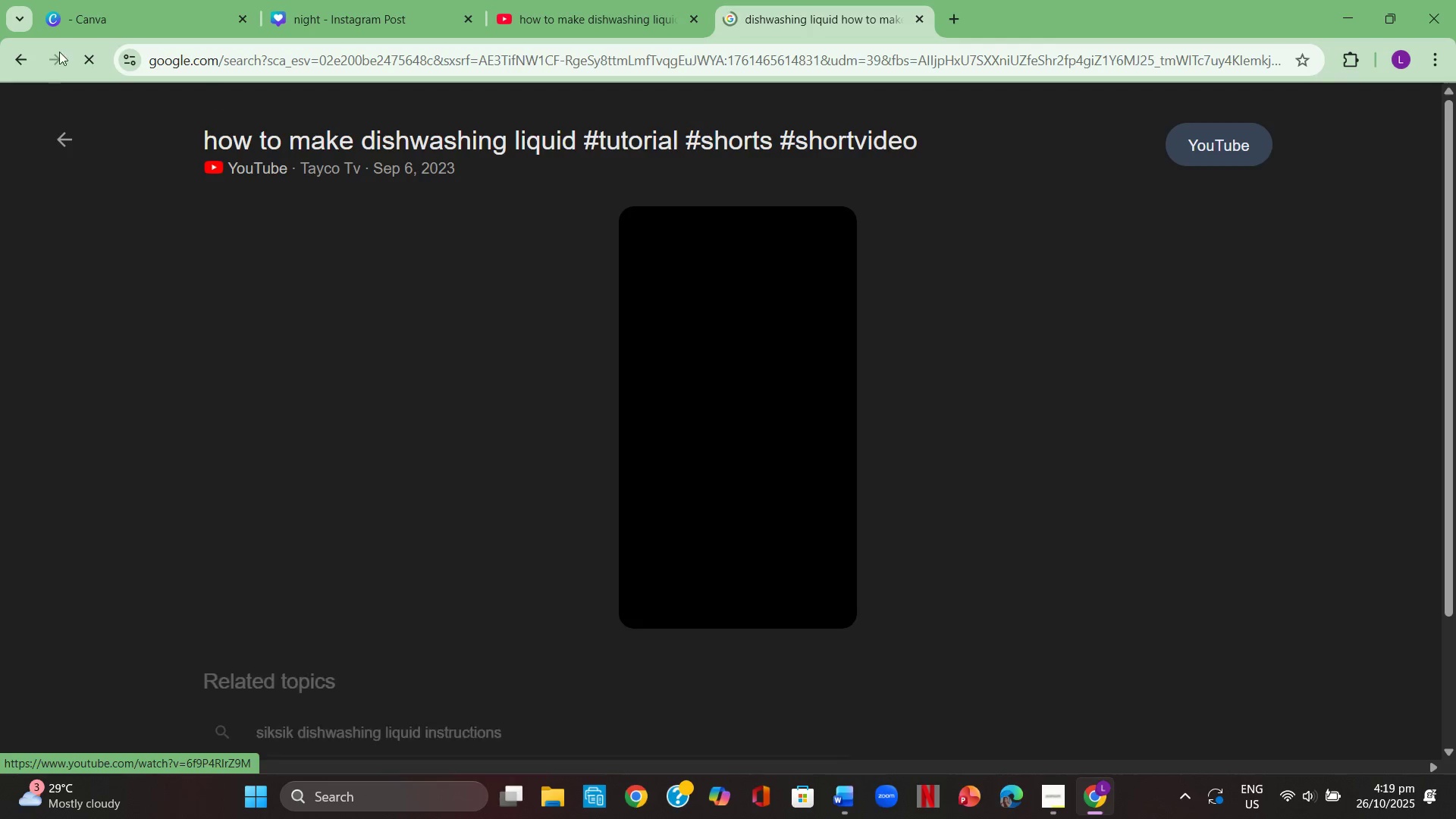 
left_click([14, 66])
 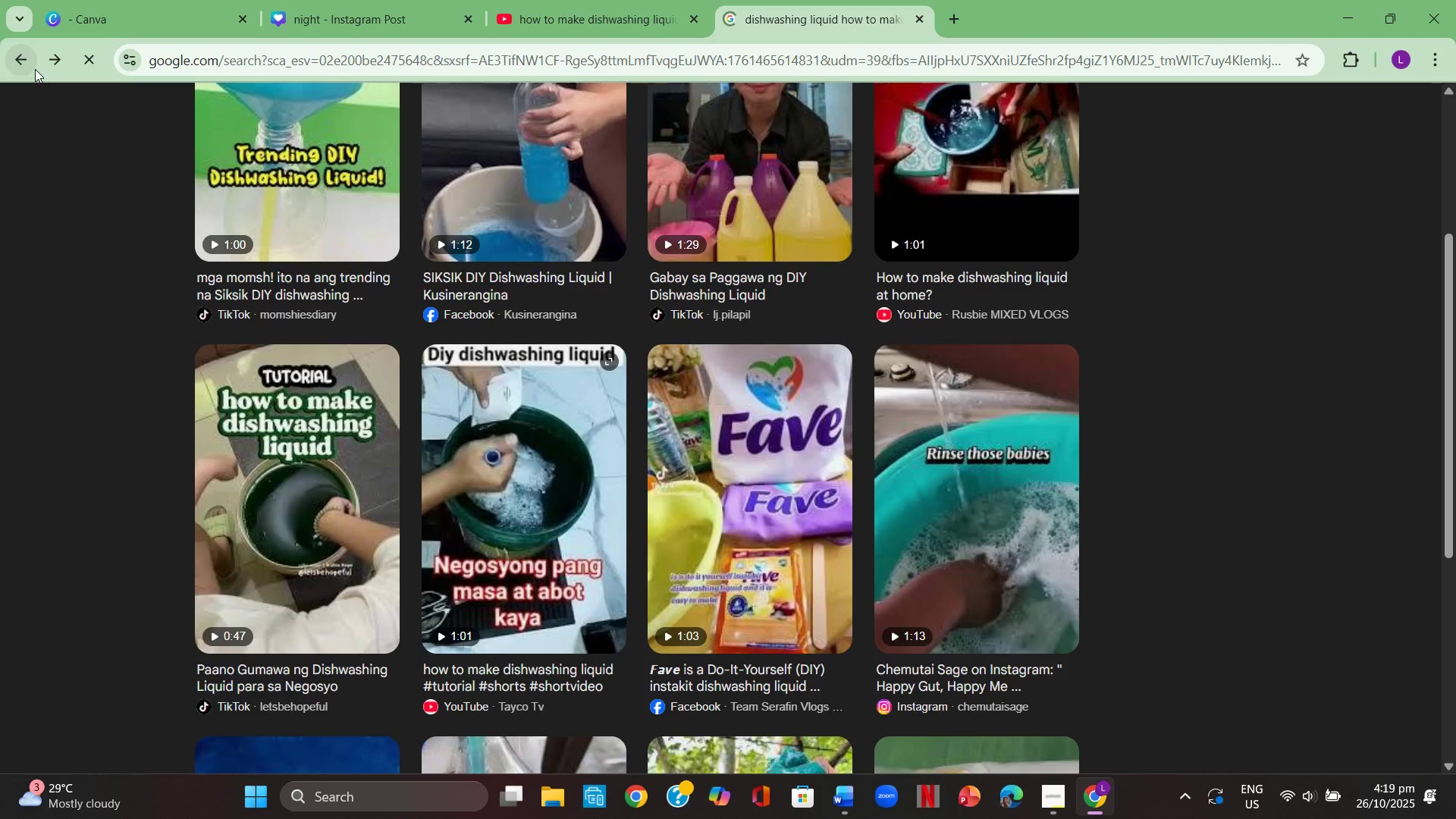 
scroll: coordinate [635, 295], scroll_direction: up, amount: 6.0
 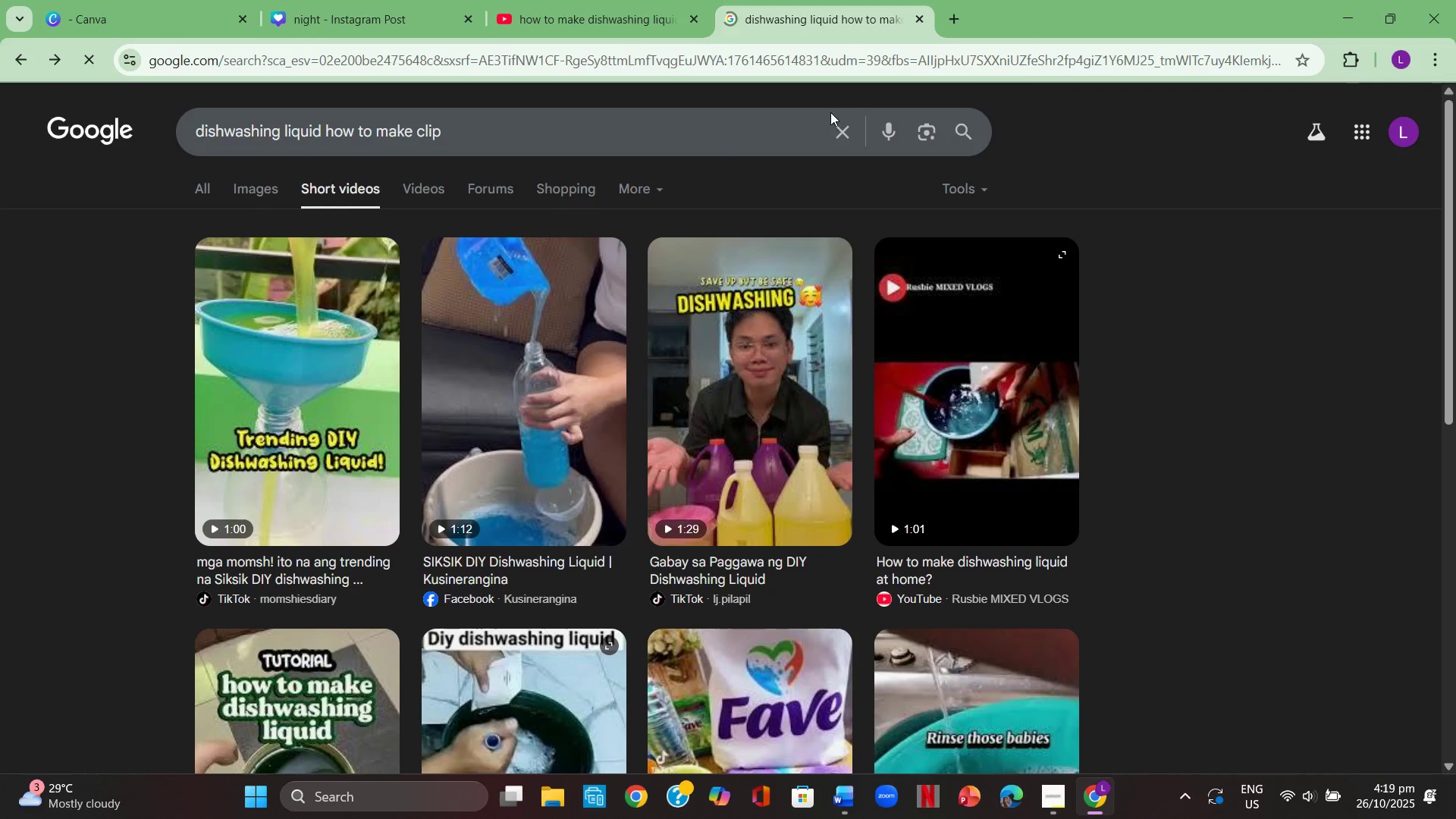 
left_click_drag(start_coordinate=[830, 112], to_coordinate=[833, 118])
 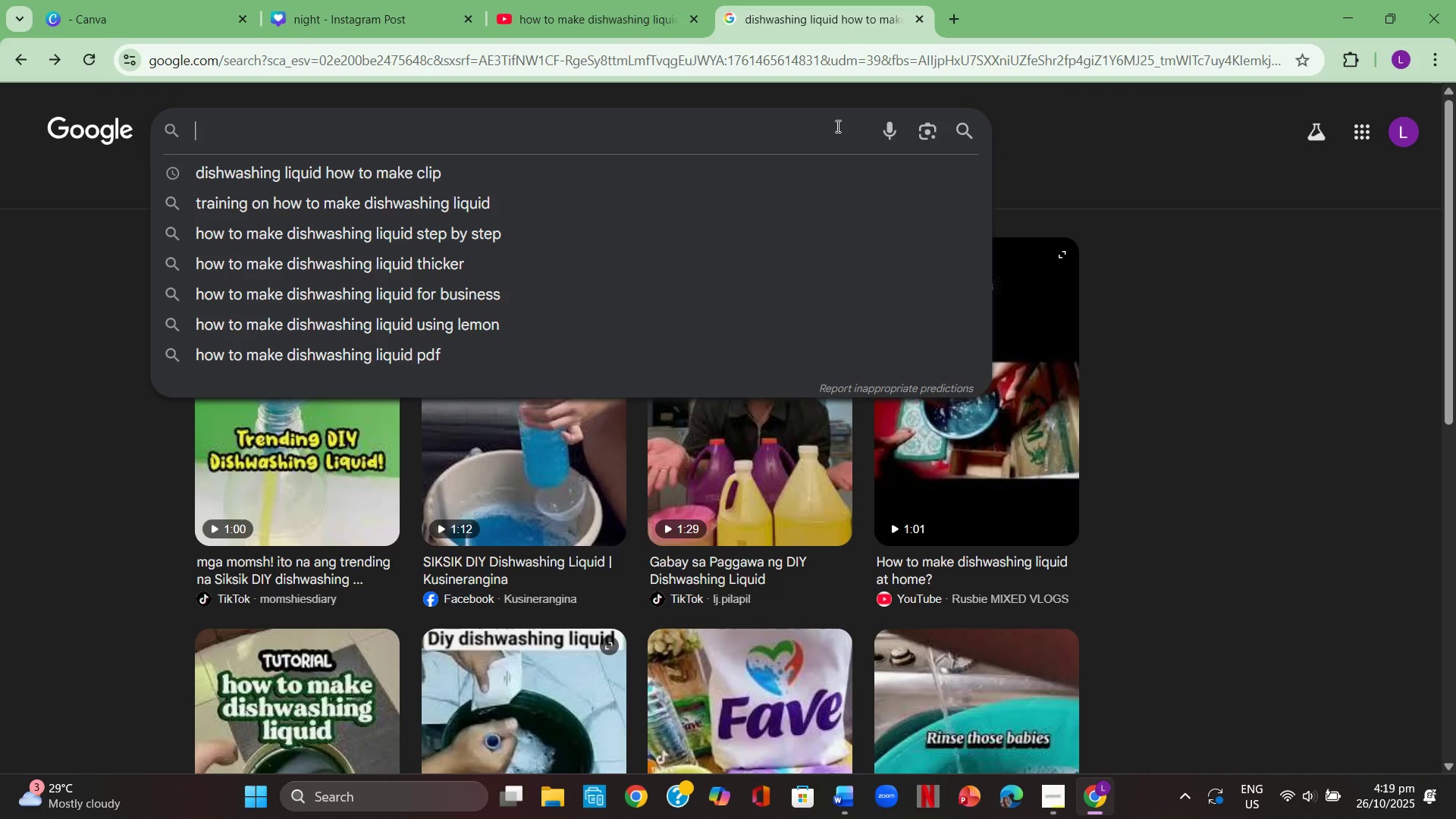 
left_click([836, 126])
 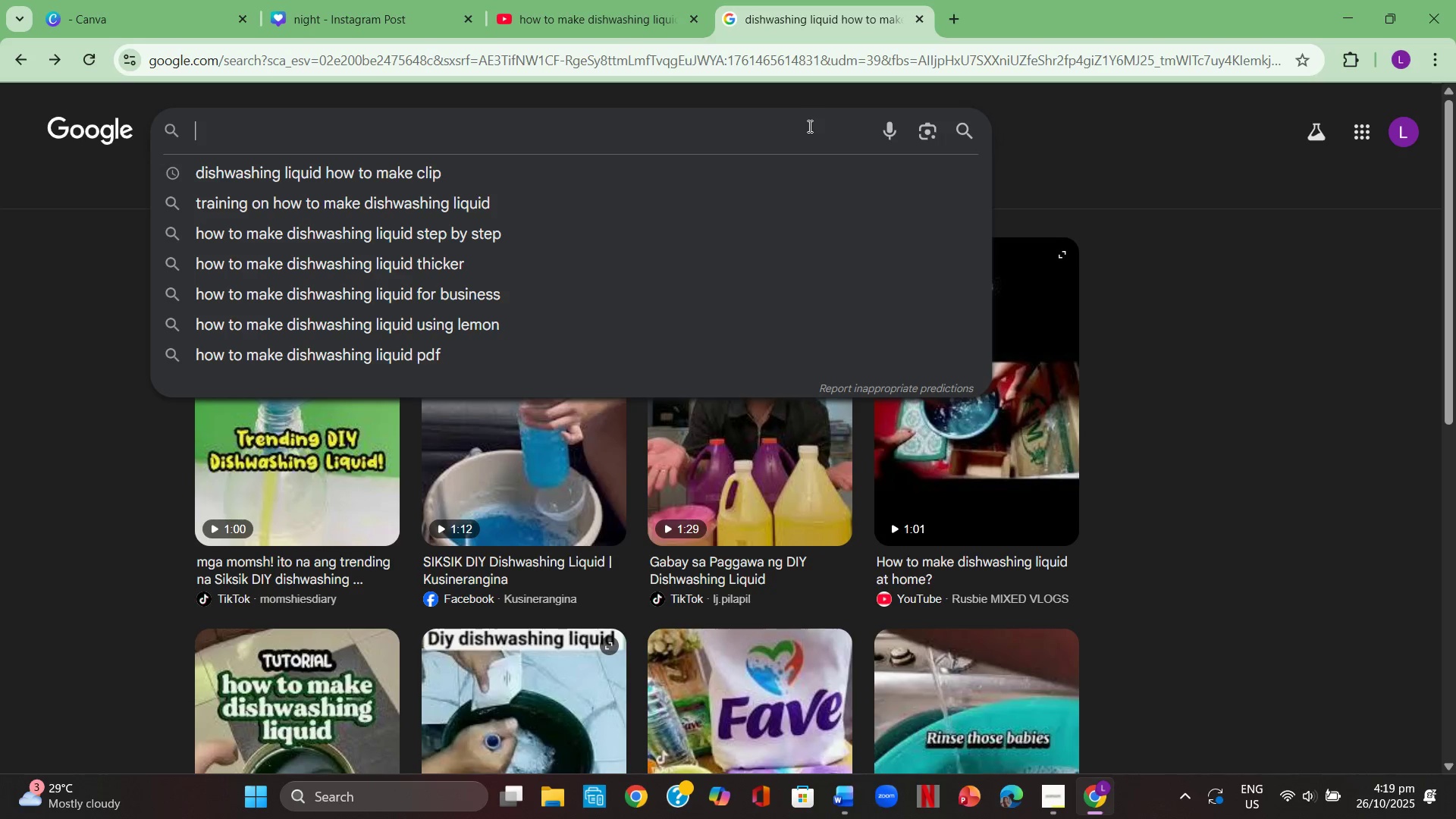 
type(cleaning the dishe)
 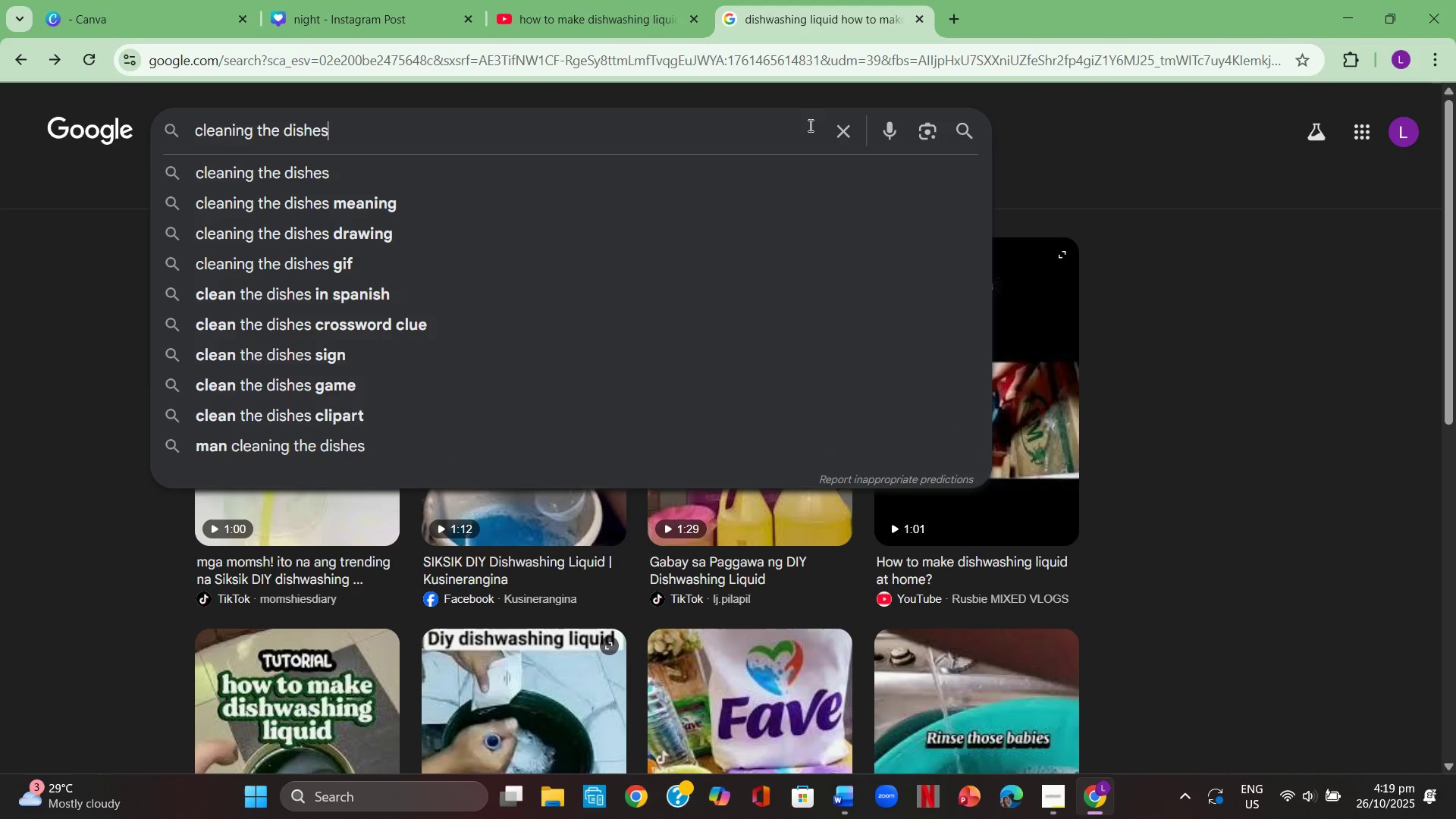 
key(Enter)
 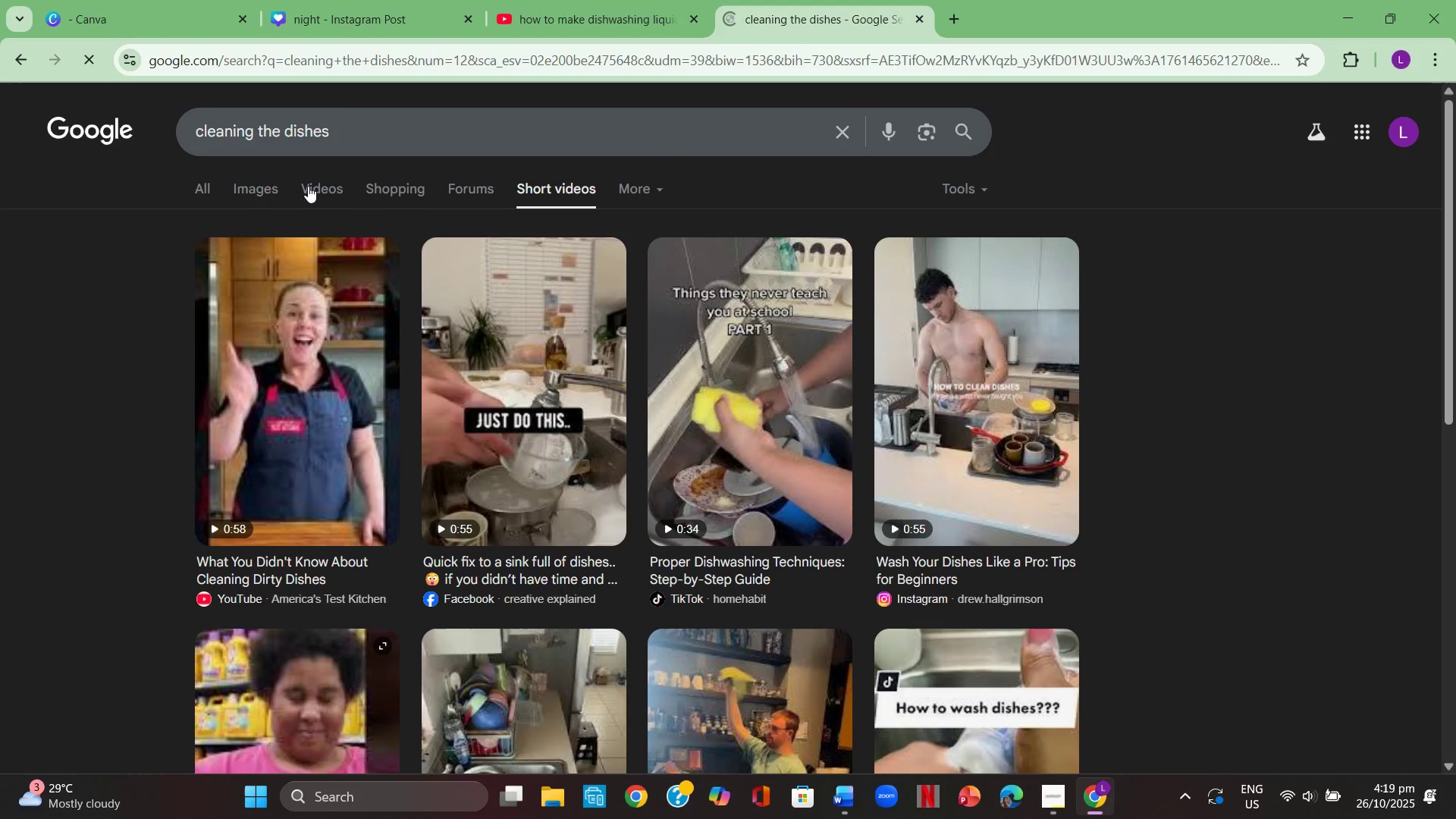 
left_click([283, 186])
 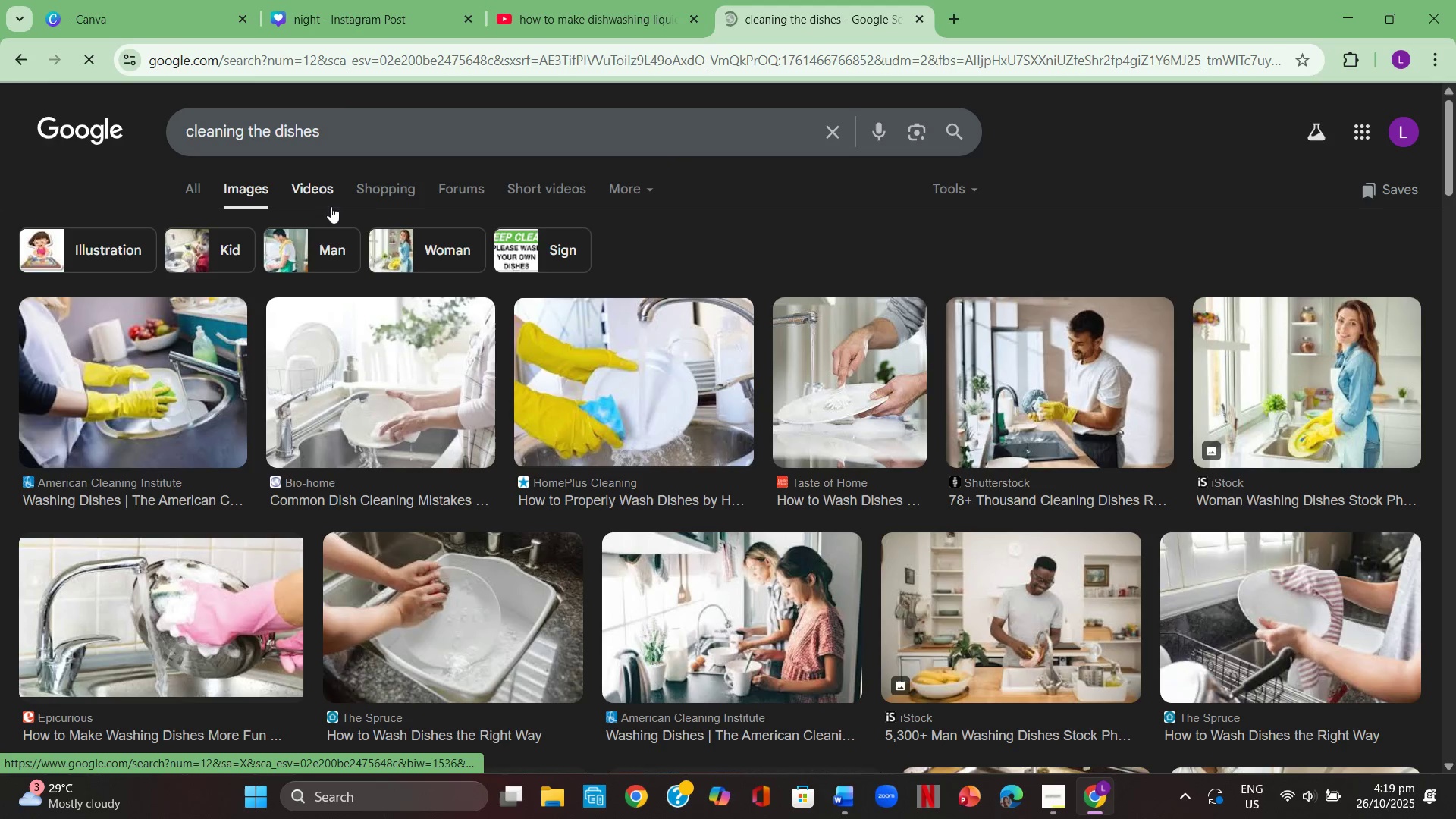 
left_click([324, 181])
 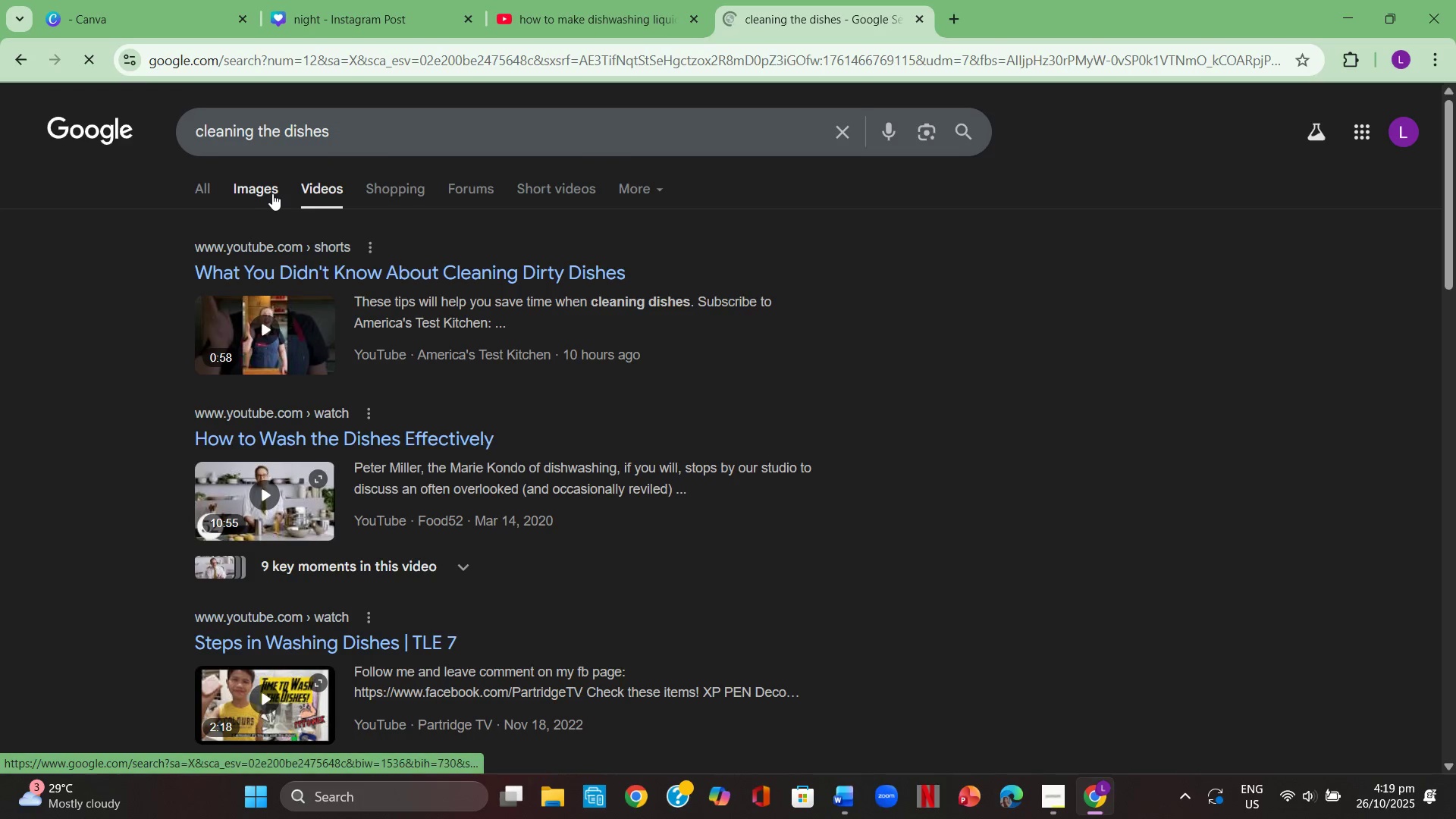 
left_click([272, 193])
 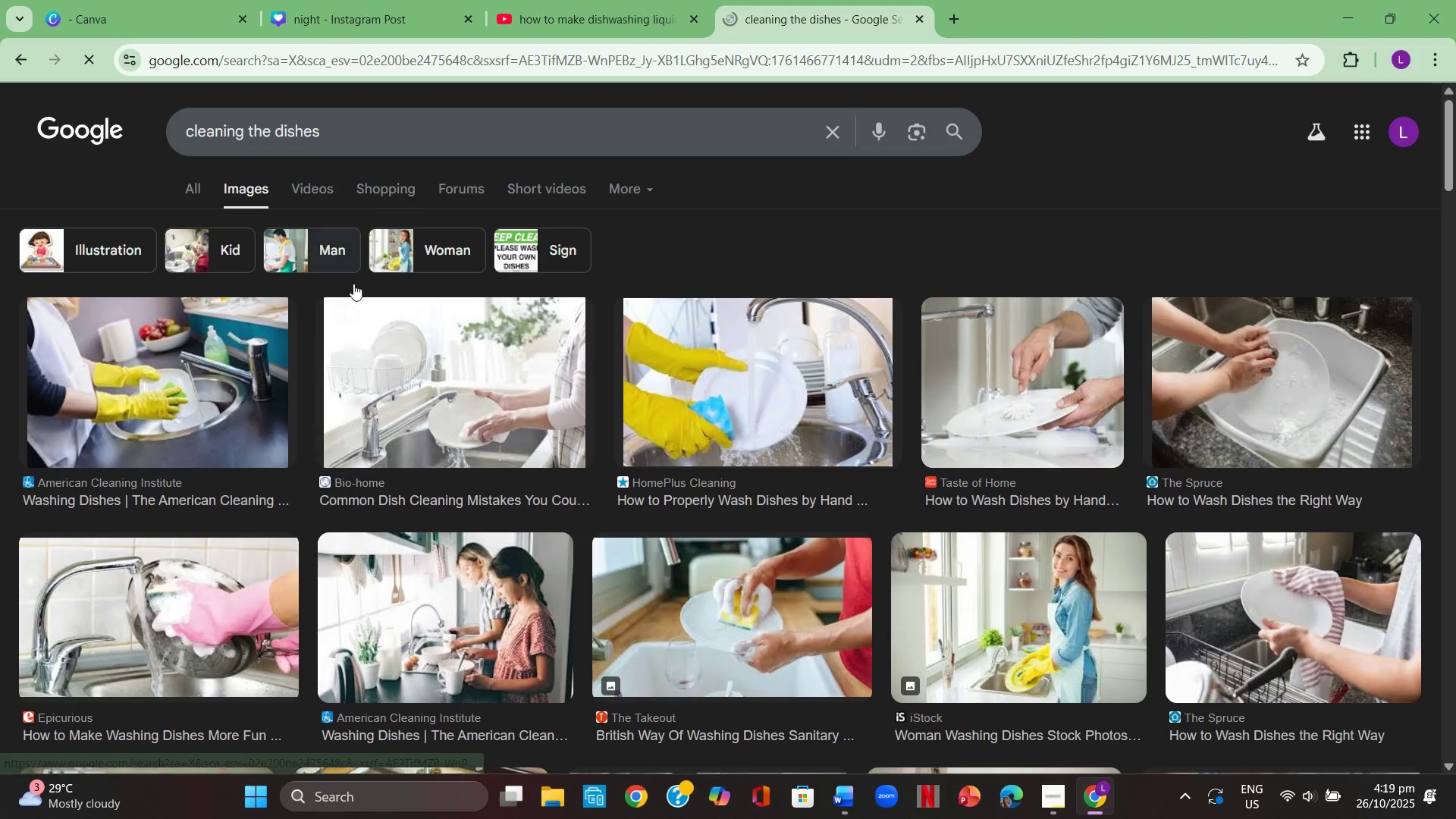 
scroll: coordinate [563, 472], scroll_direction: down, amount: 23.0
 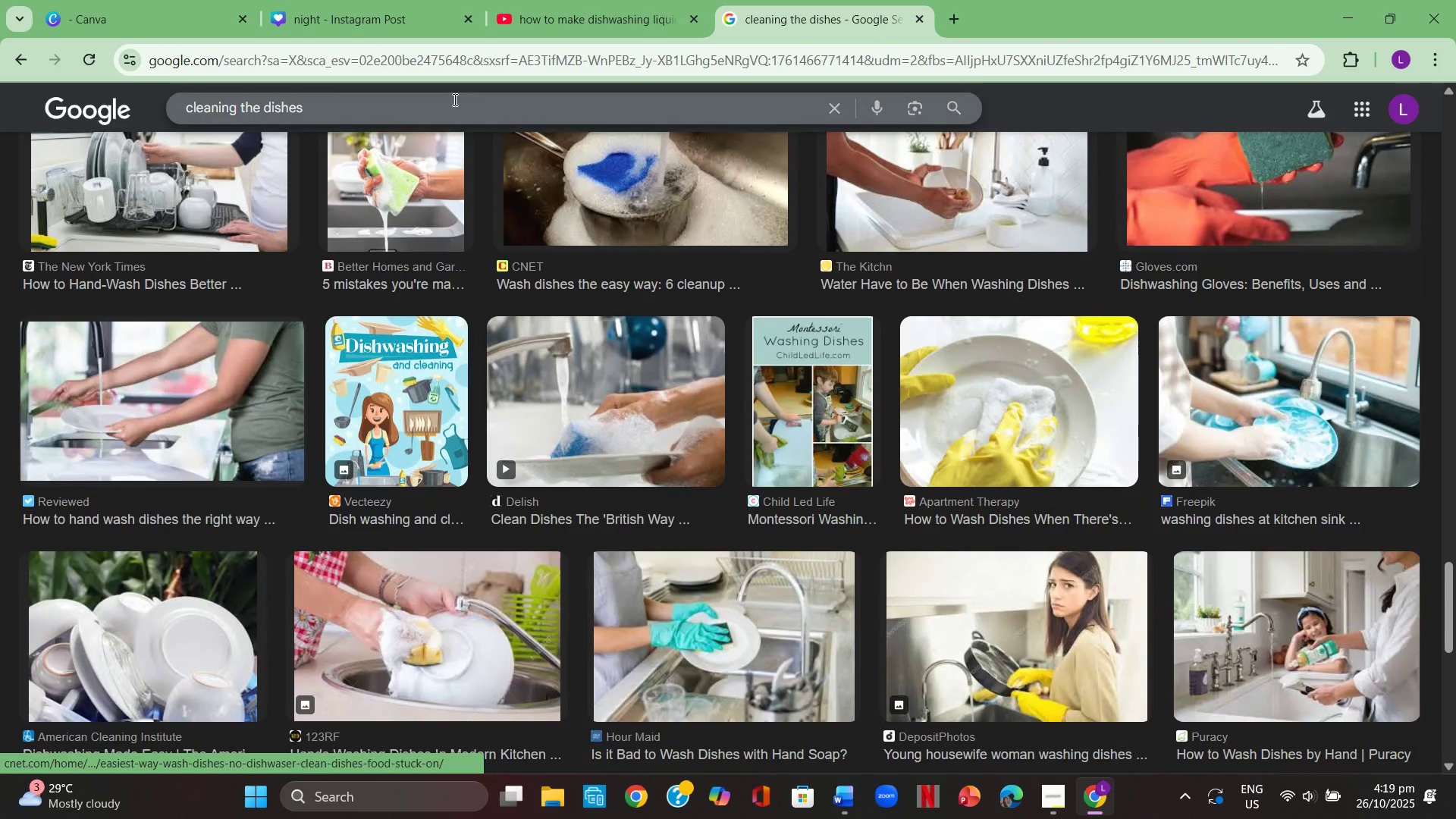 
left_click([437, 121])
 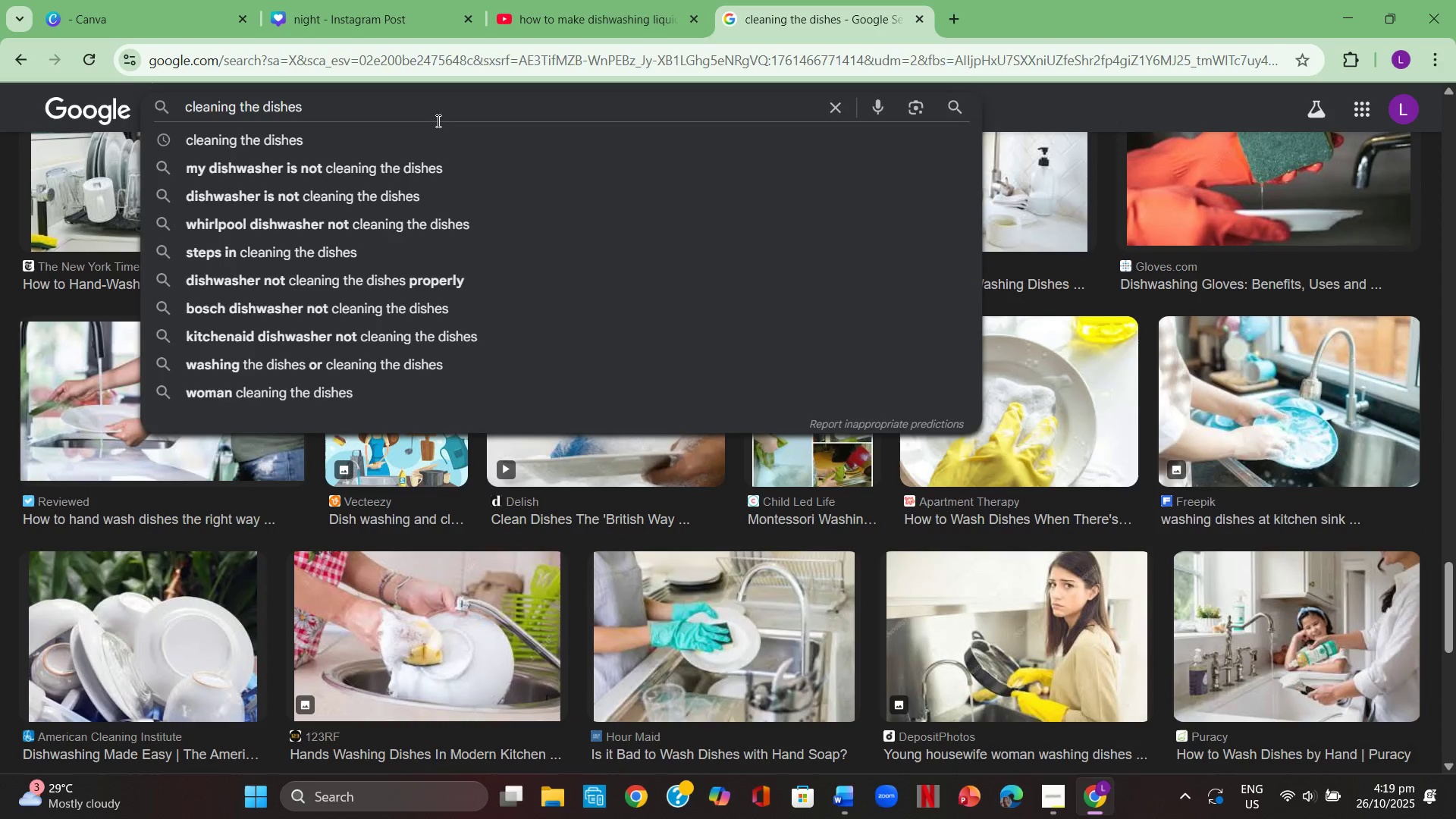 
type( using dishwashing )
 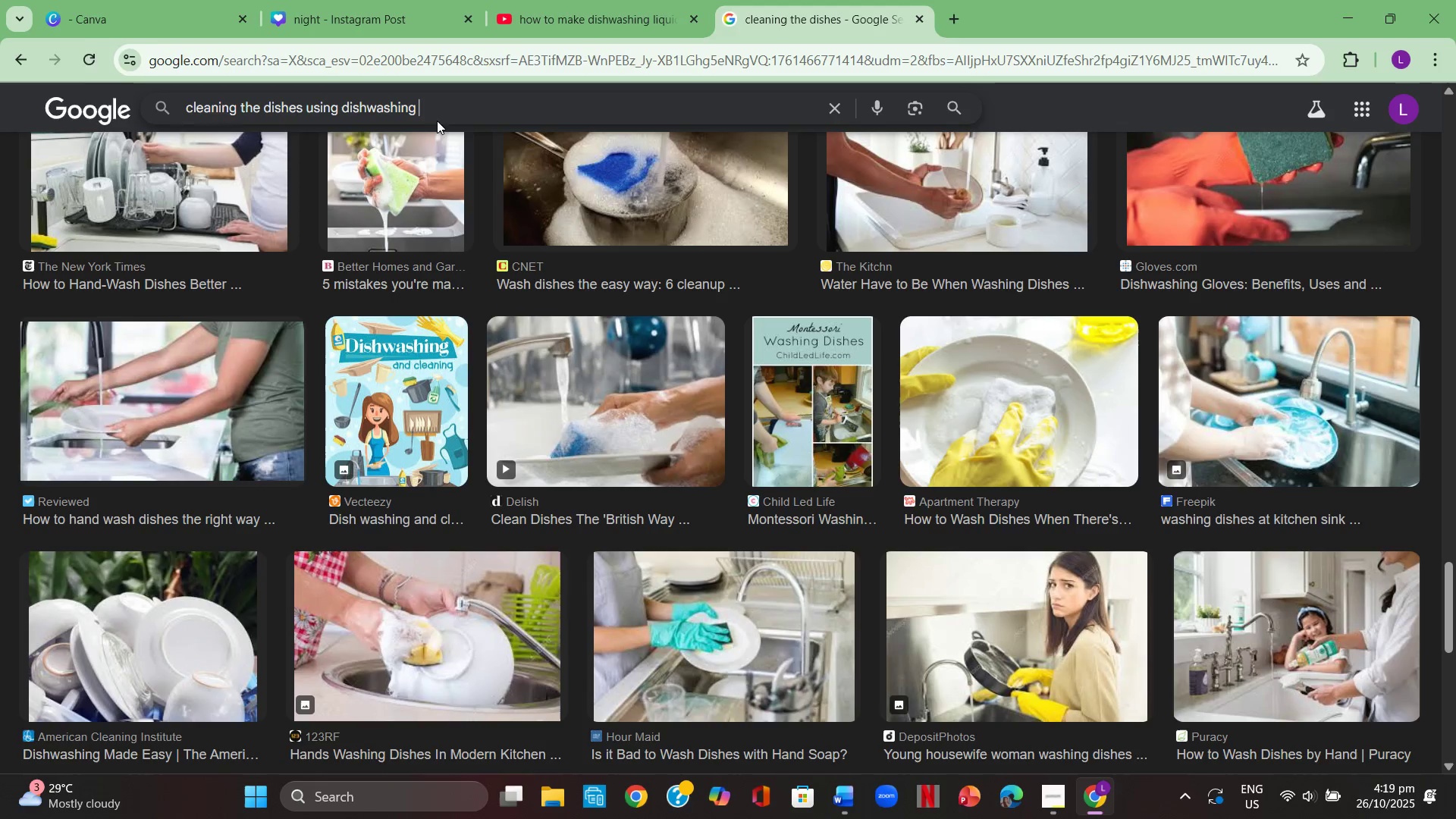 
key(Enter)
 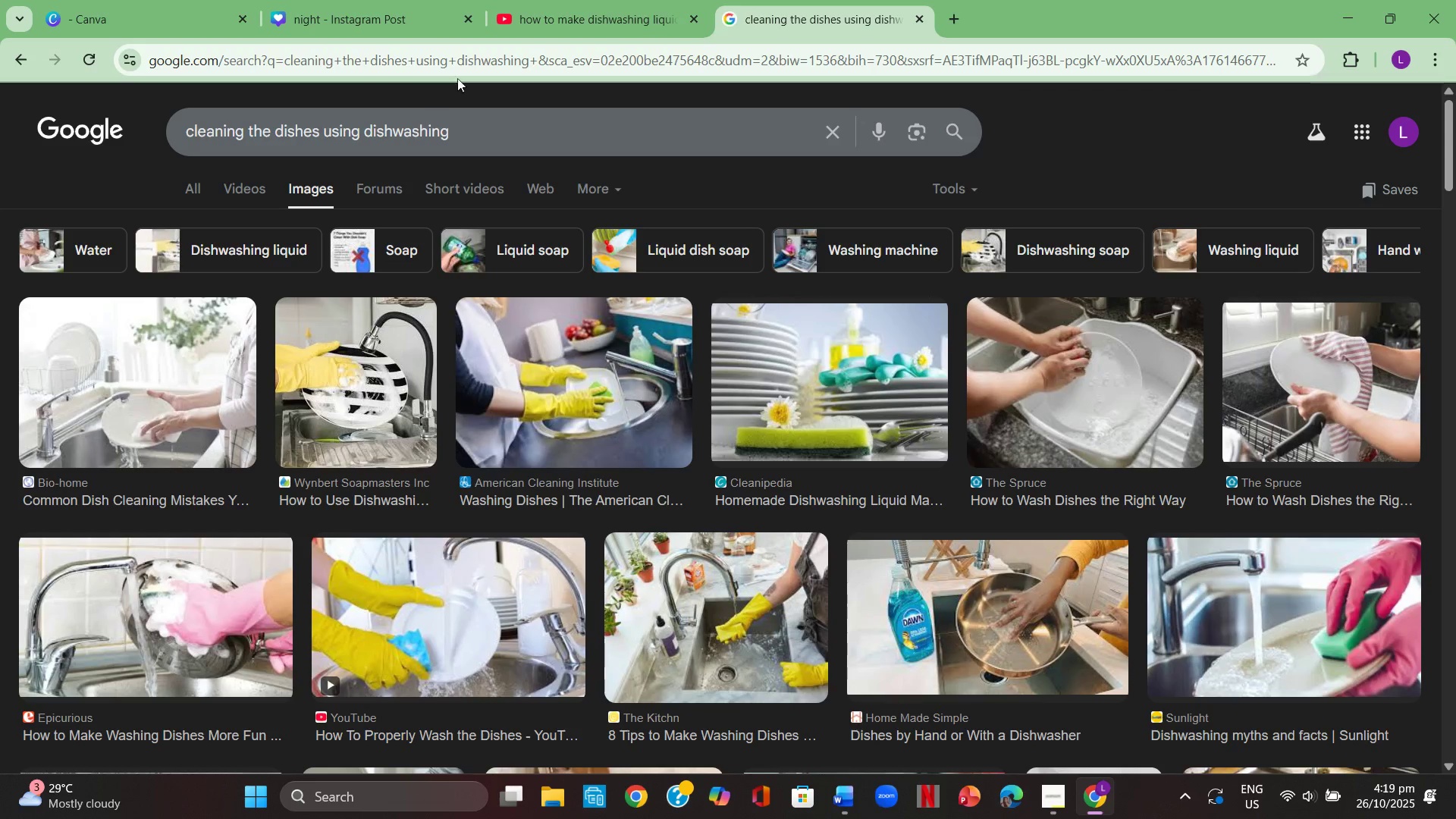 
scroll: coordinate [764, 444], scroll_direction: down, amount: 2.0
 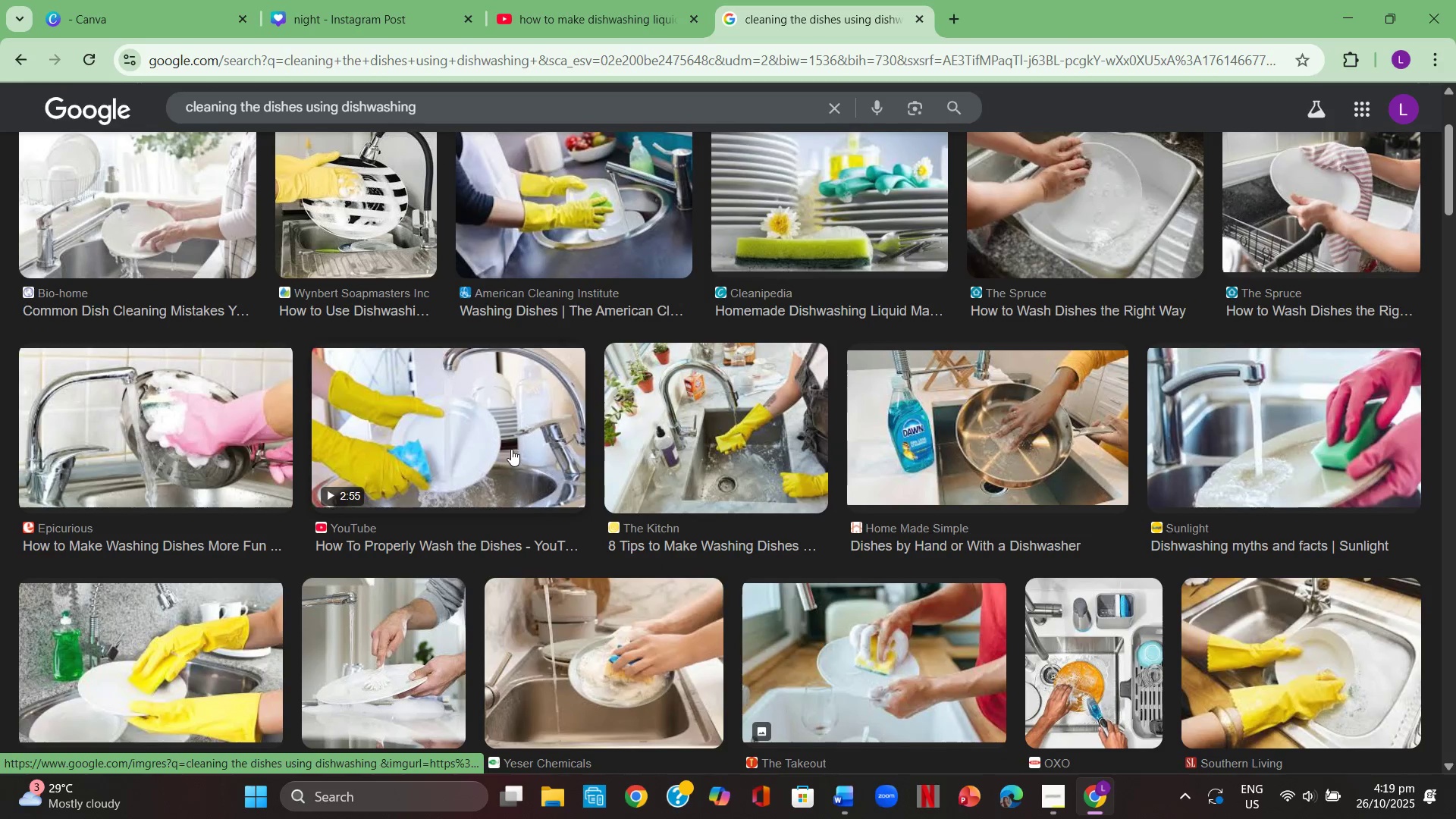 
left_click([509, 446])
 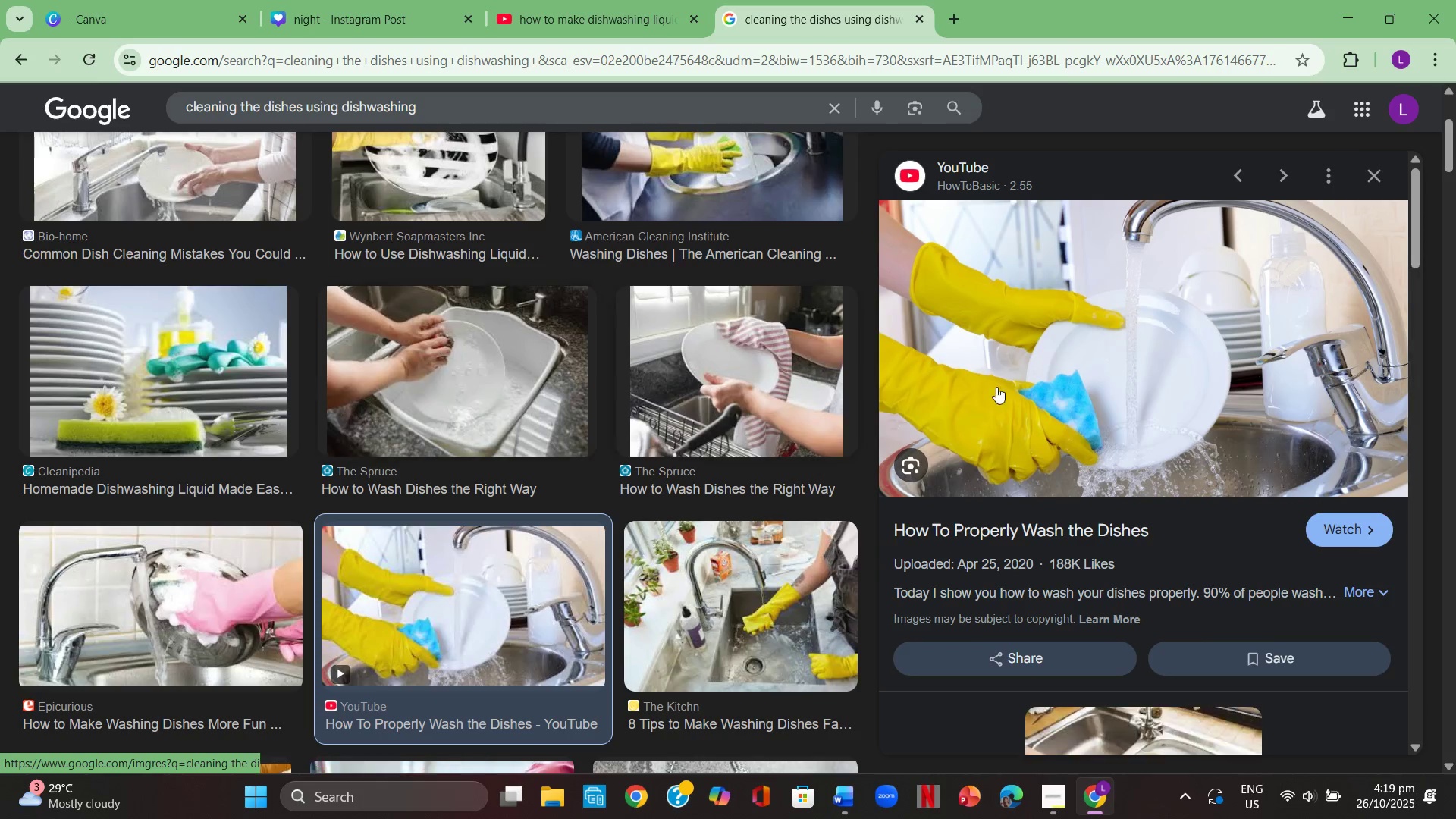 
right_click([1230, 381])
 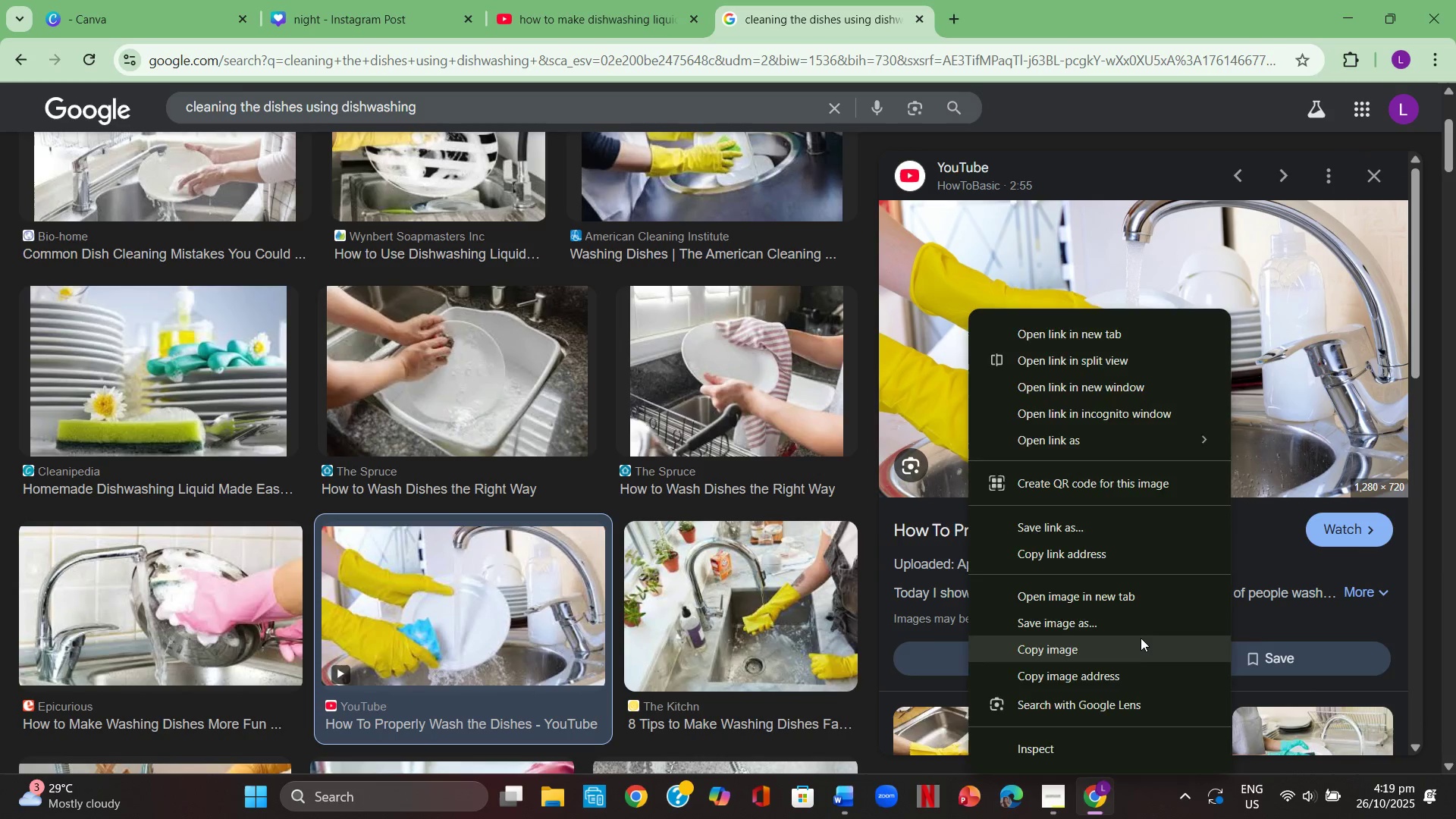 
left_click([1141, 637])
 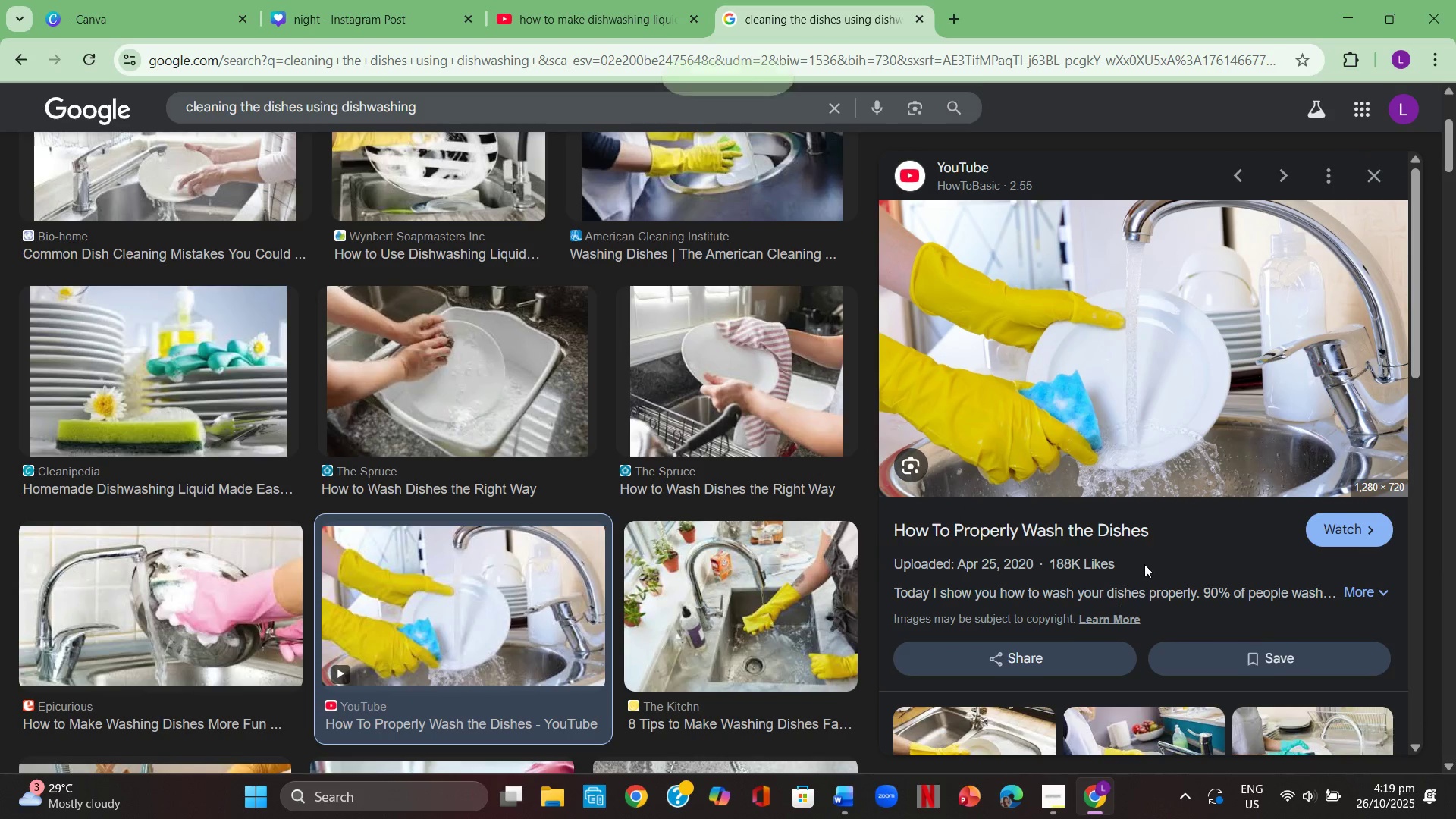 
scroll: coordinate [1149, 558], scroll_direction: down, amount: 5.0
 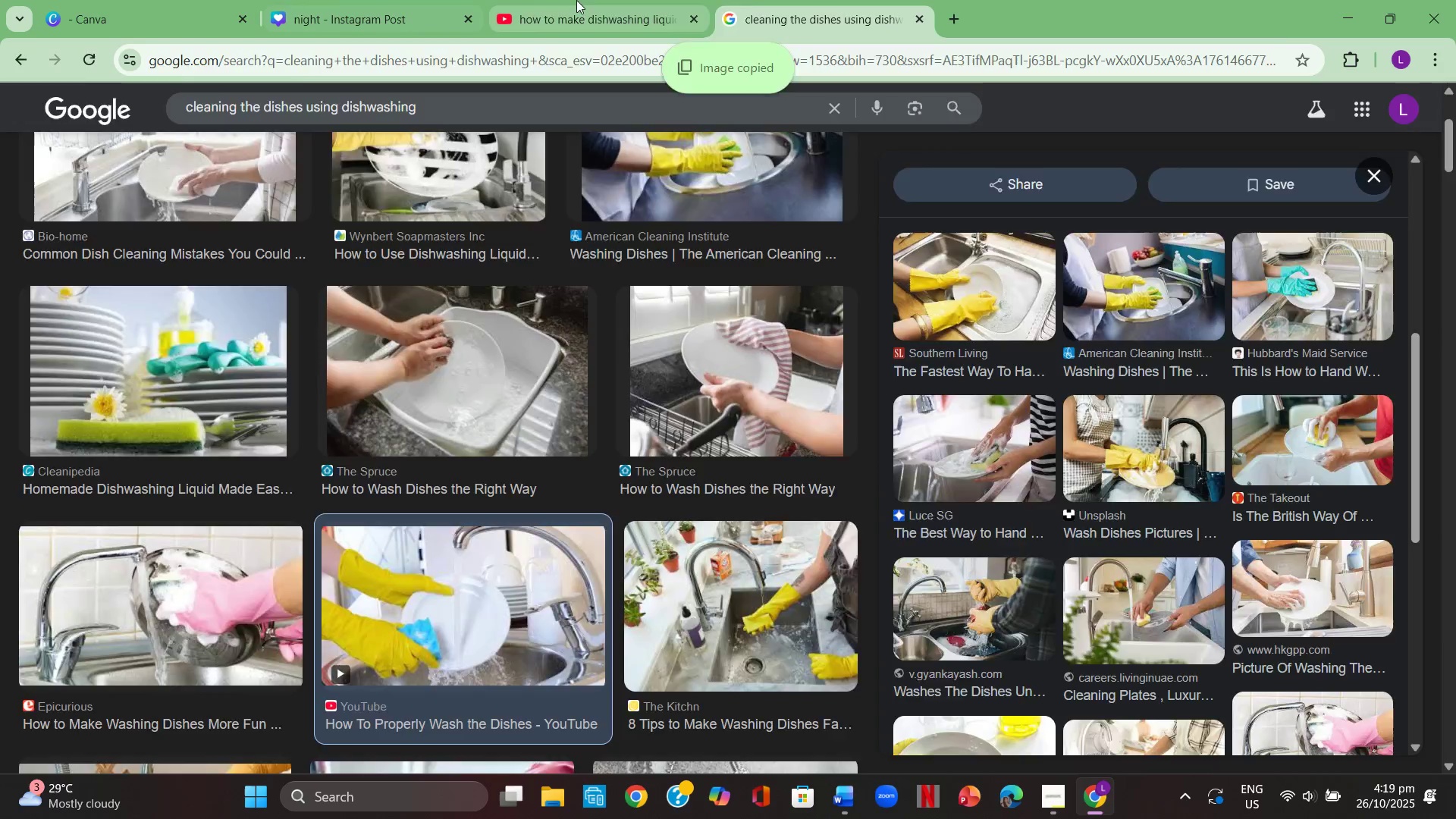 
left_click([425, 0])
 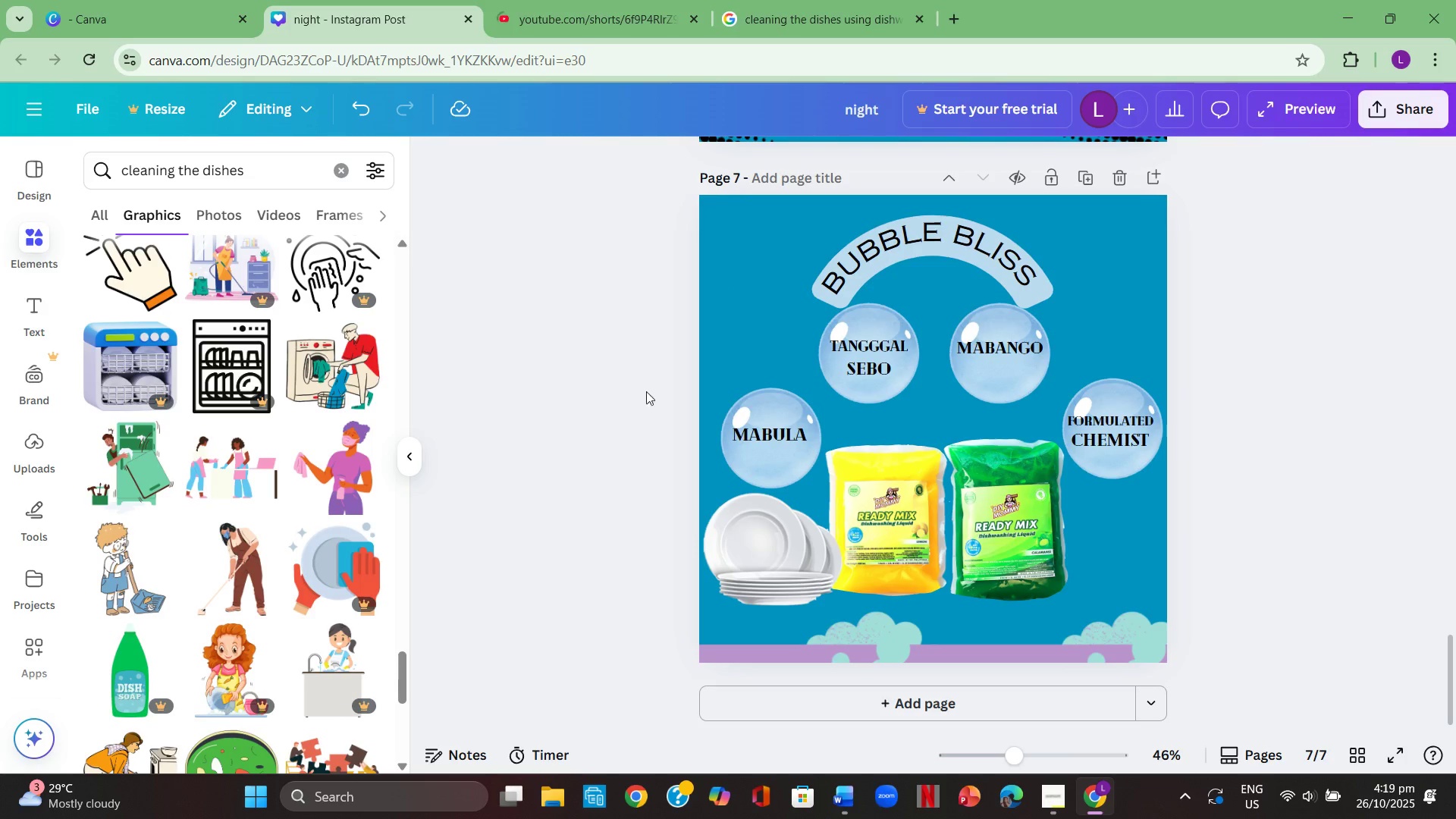 
left_click([607, 385])
 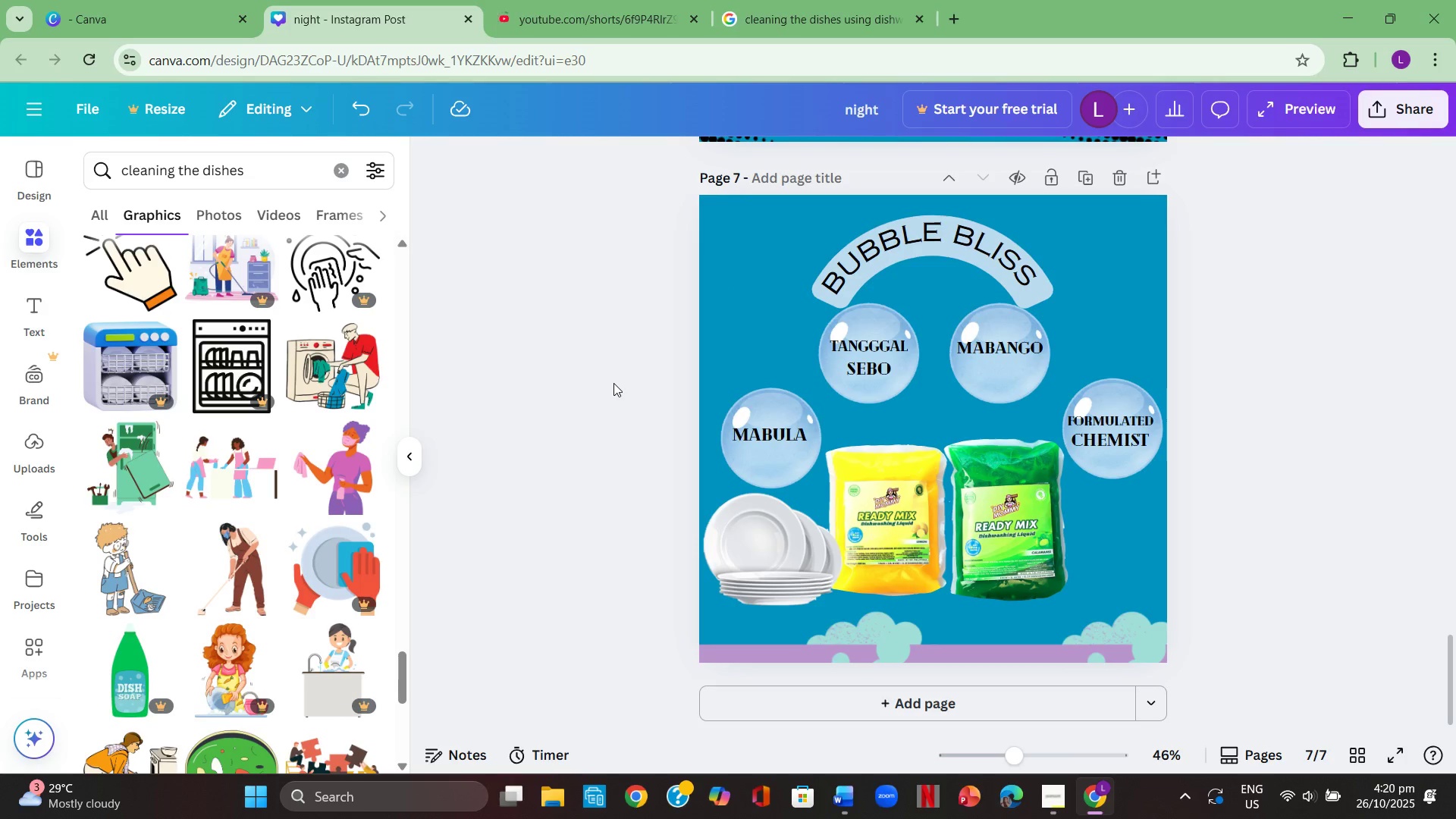 
key(Control+ControlLeft)
 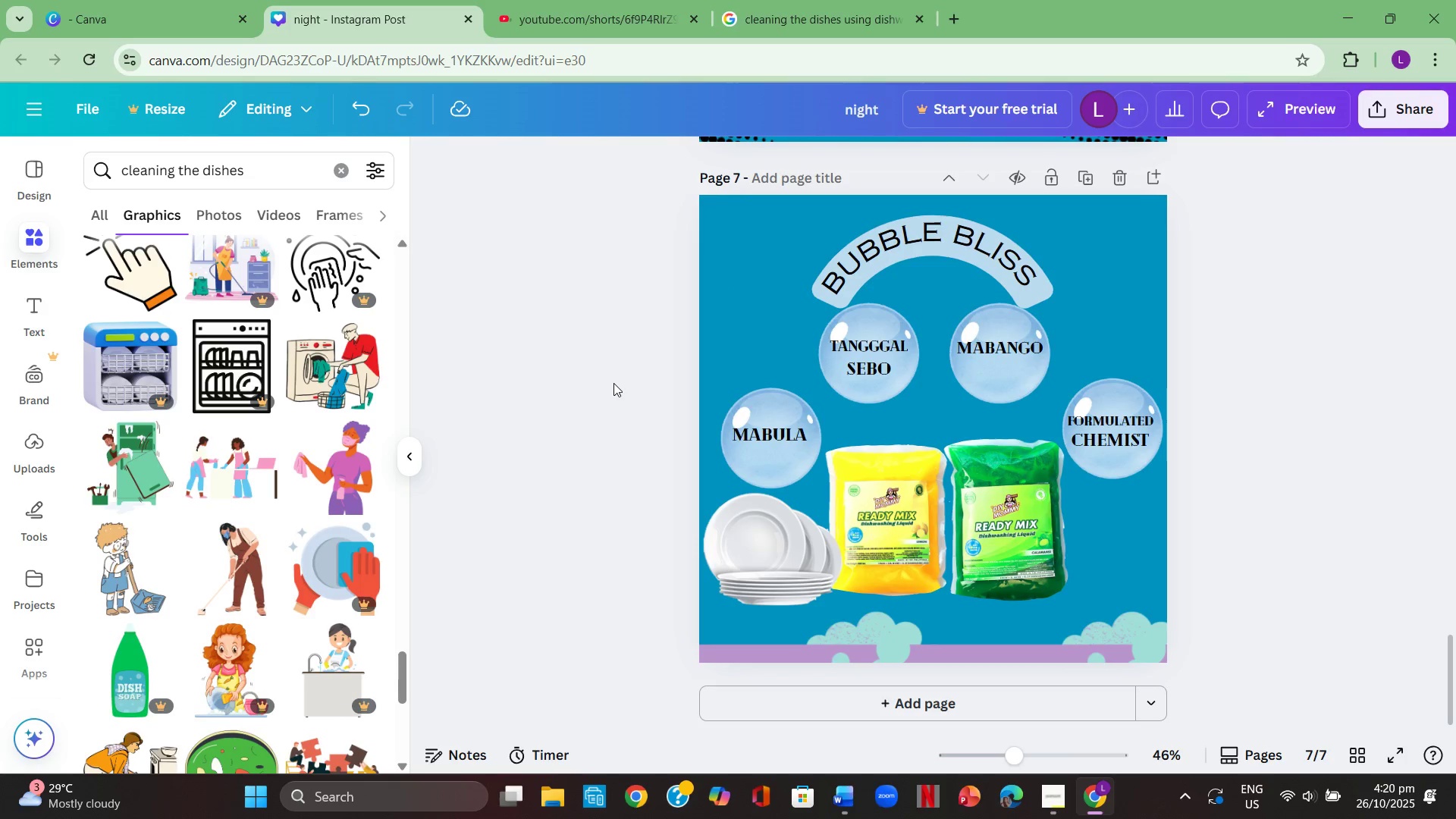 
key(Control+V)
 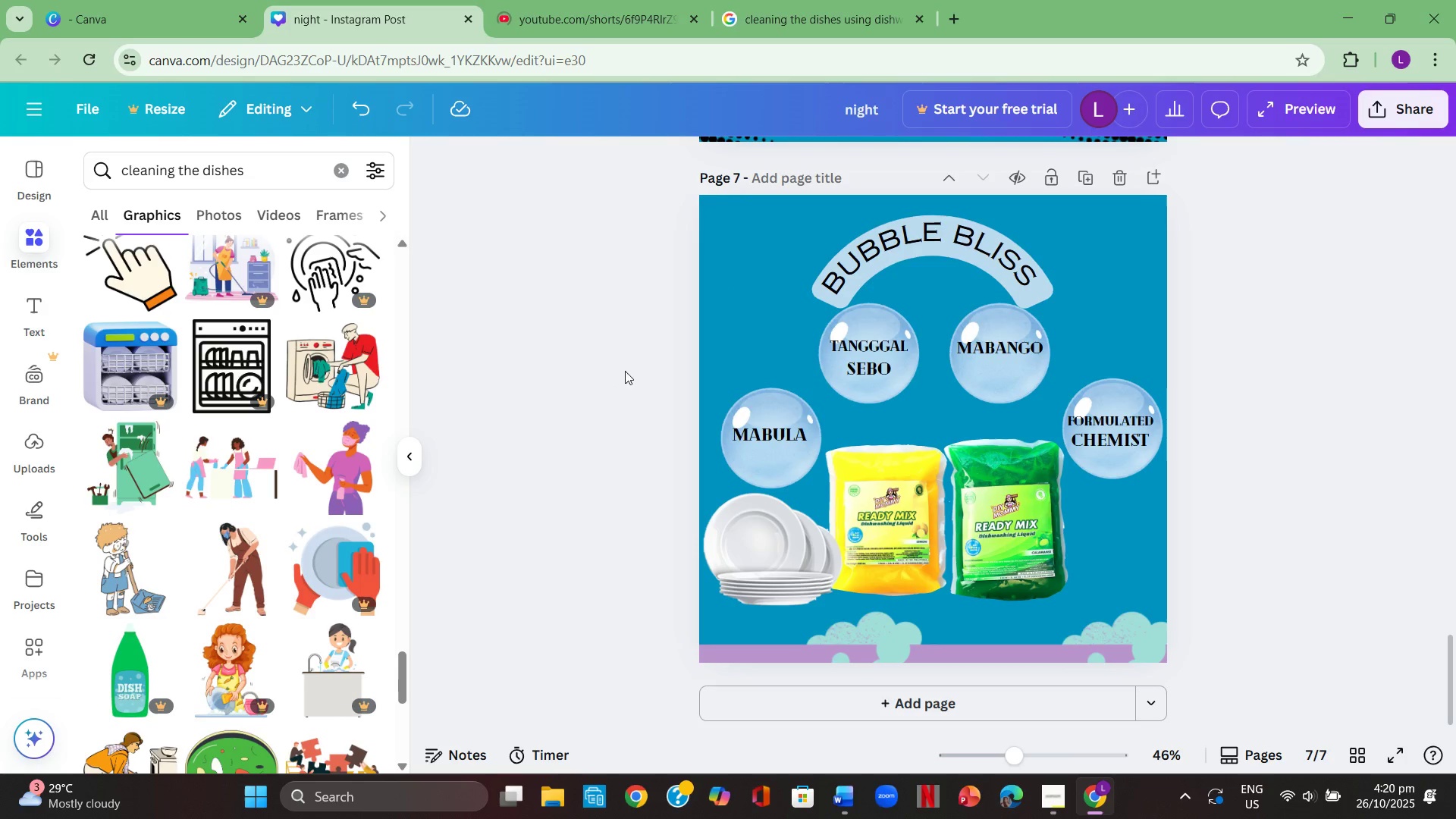 
mouse_move([643, 370])
 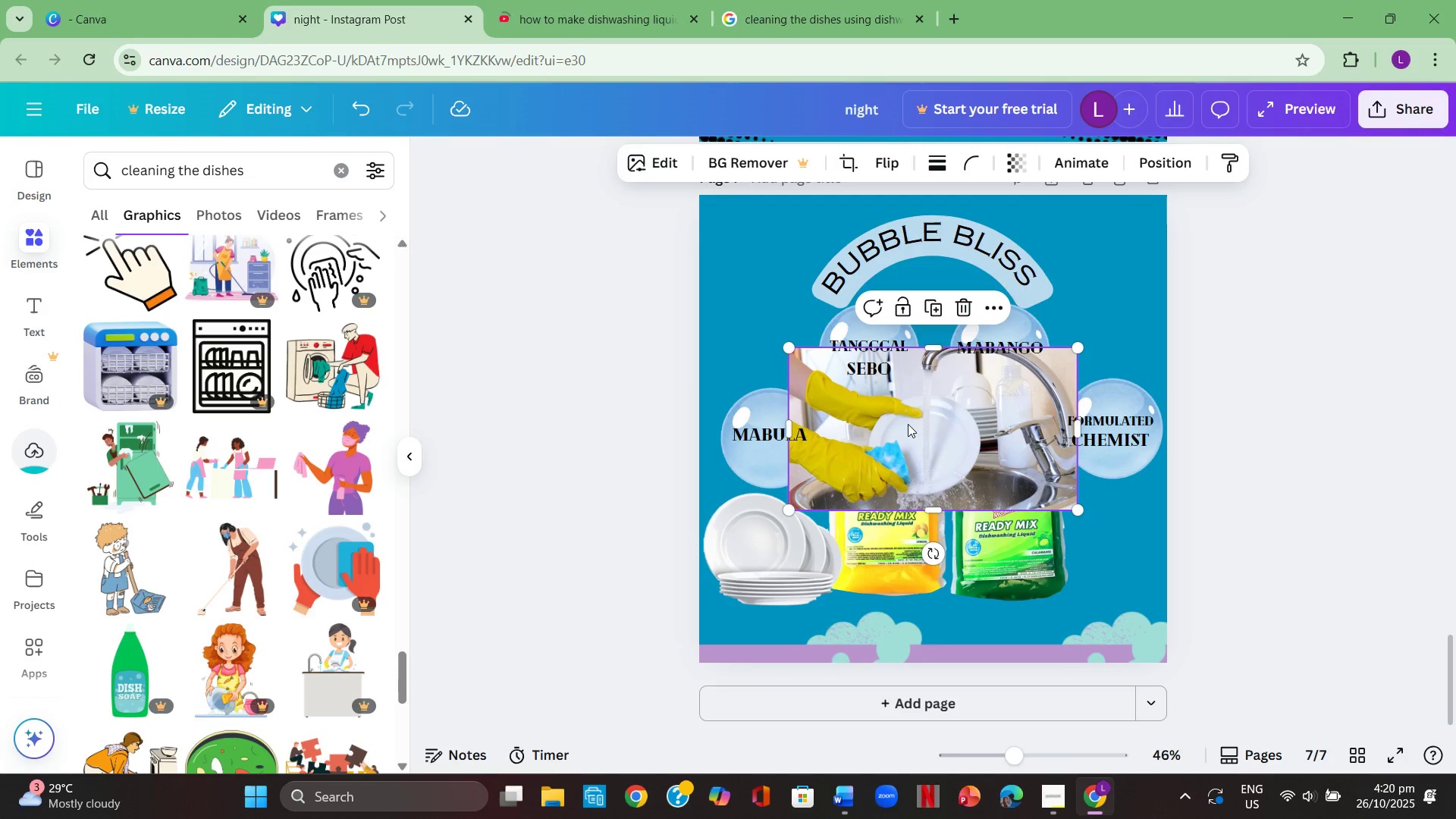 
left_click([908, 424])
 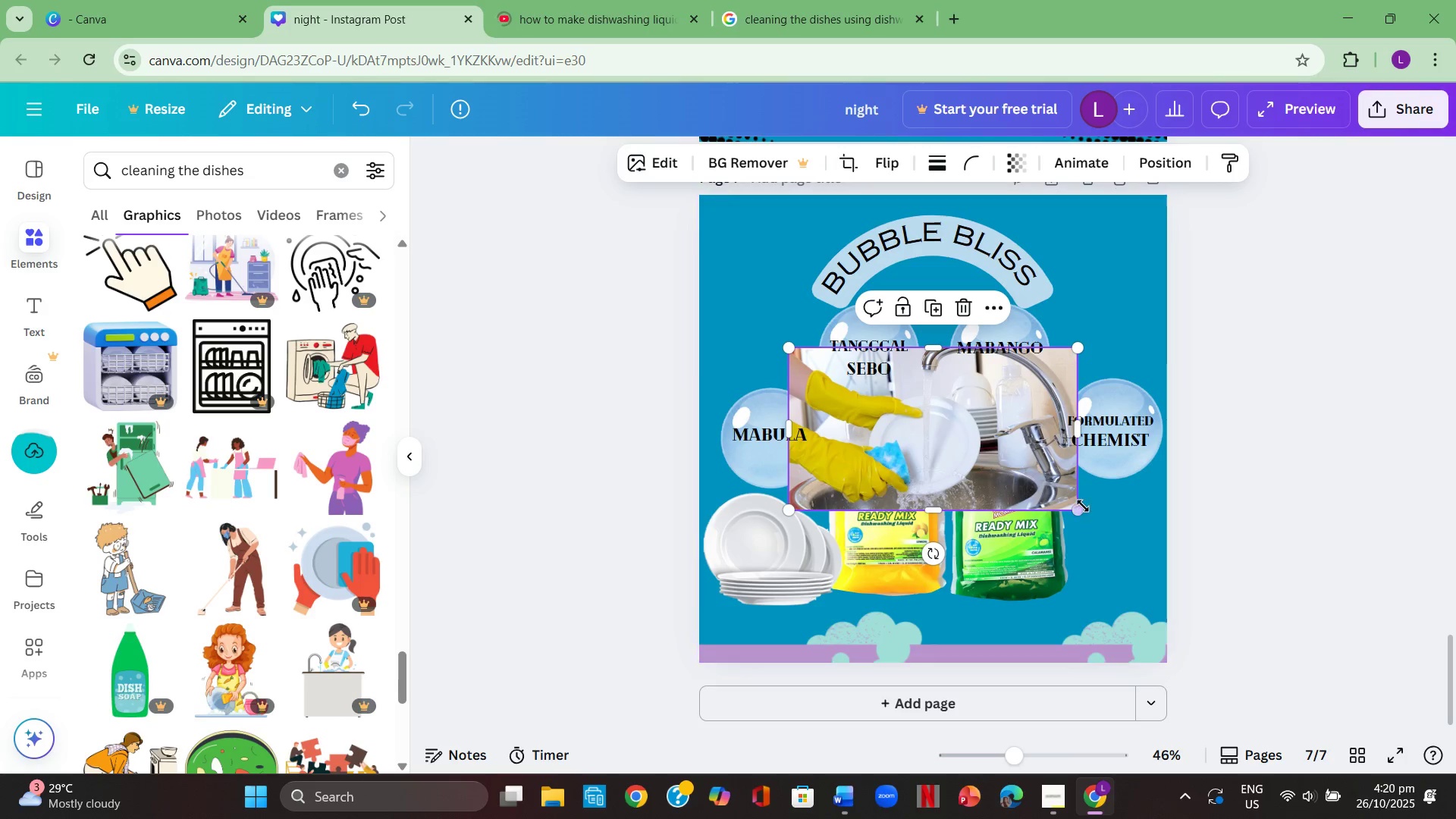 
left_click_drag(start_coordinate=[1083, 506], to_coordinate=[952, 448])
 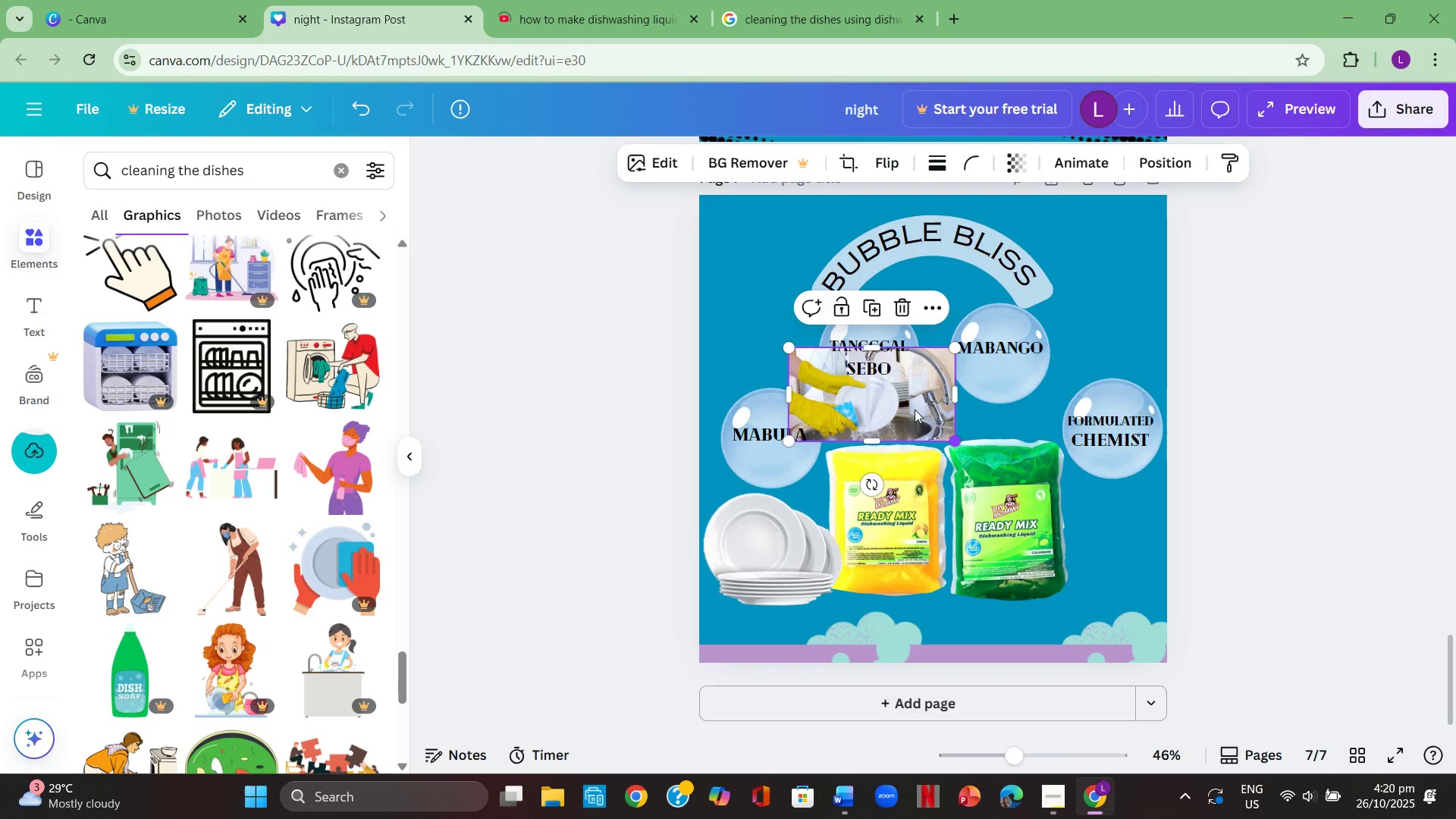 
left_click_drag(start_coordinate=[915, 410], to_coordinate=[1133, 579])
 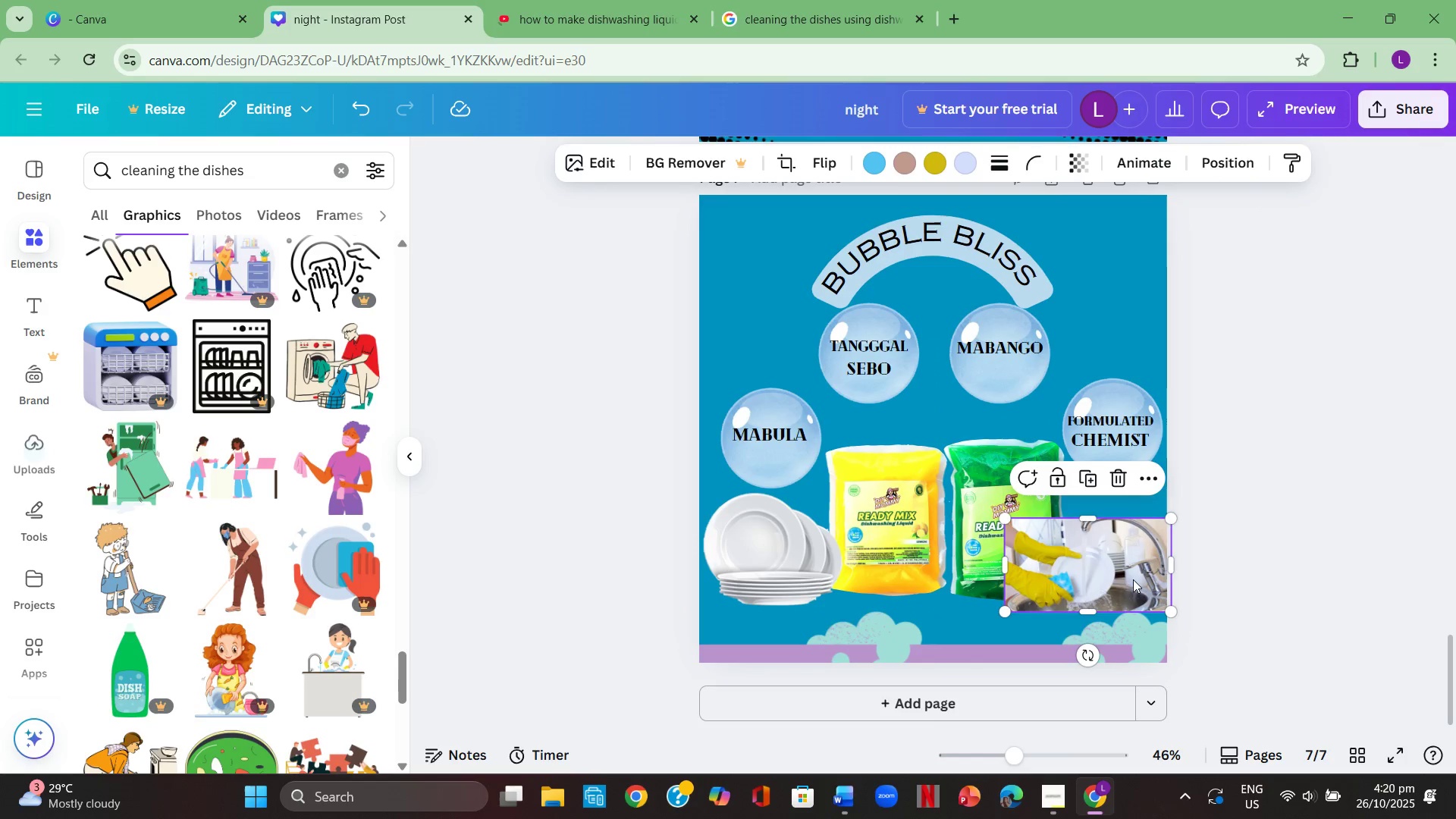 
left_click([1133, 579])
 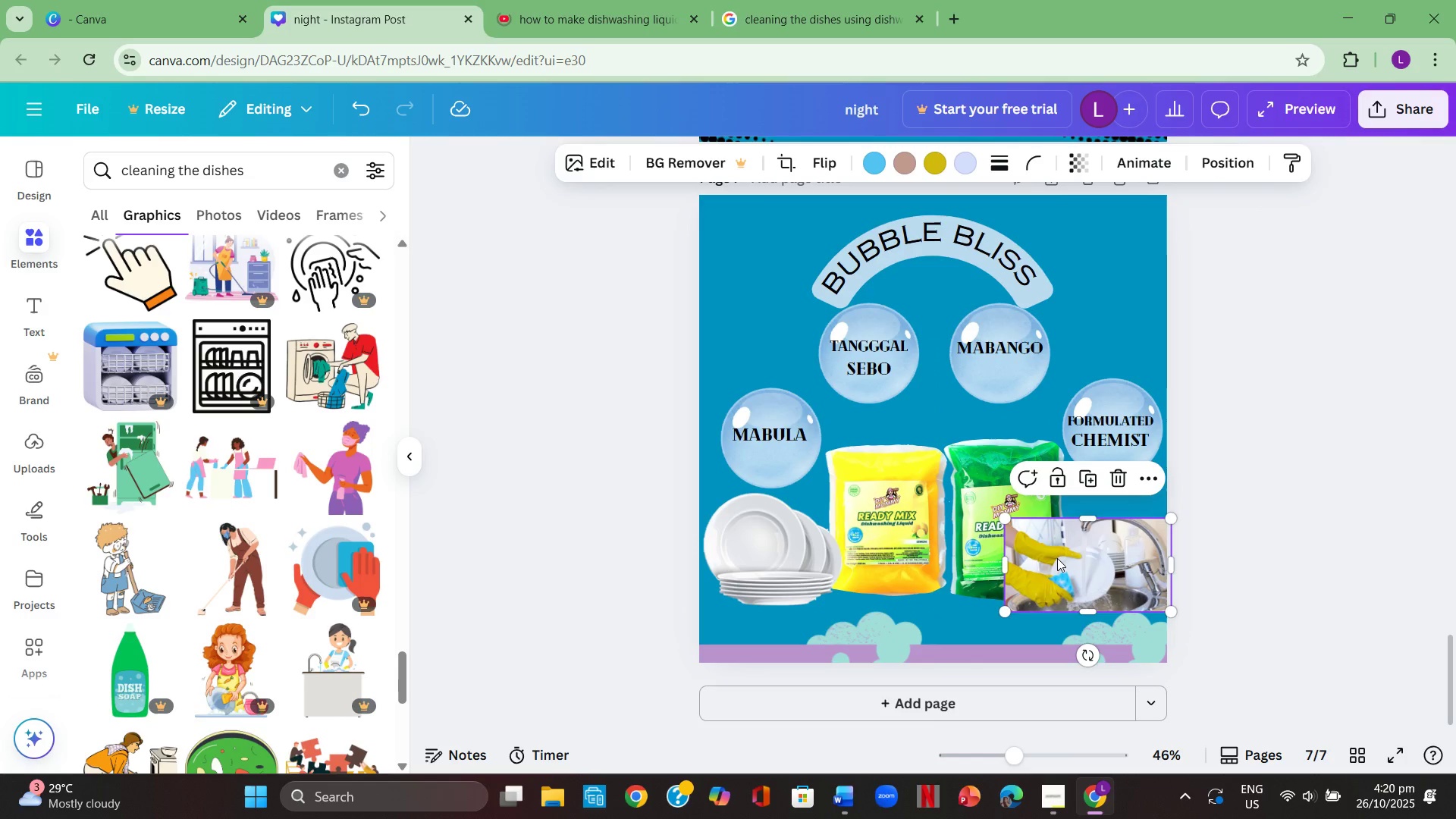 
left_click([1057, 558])
 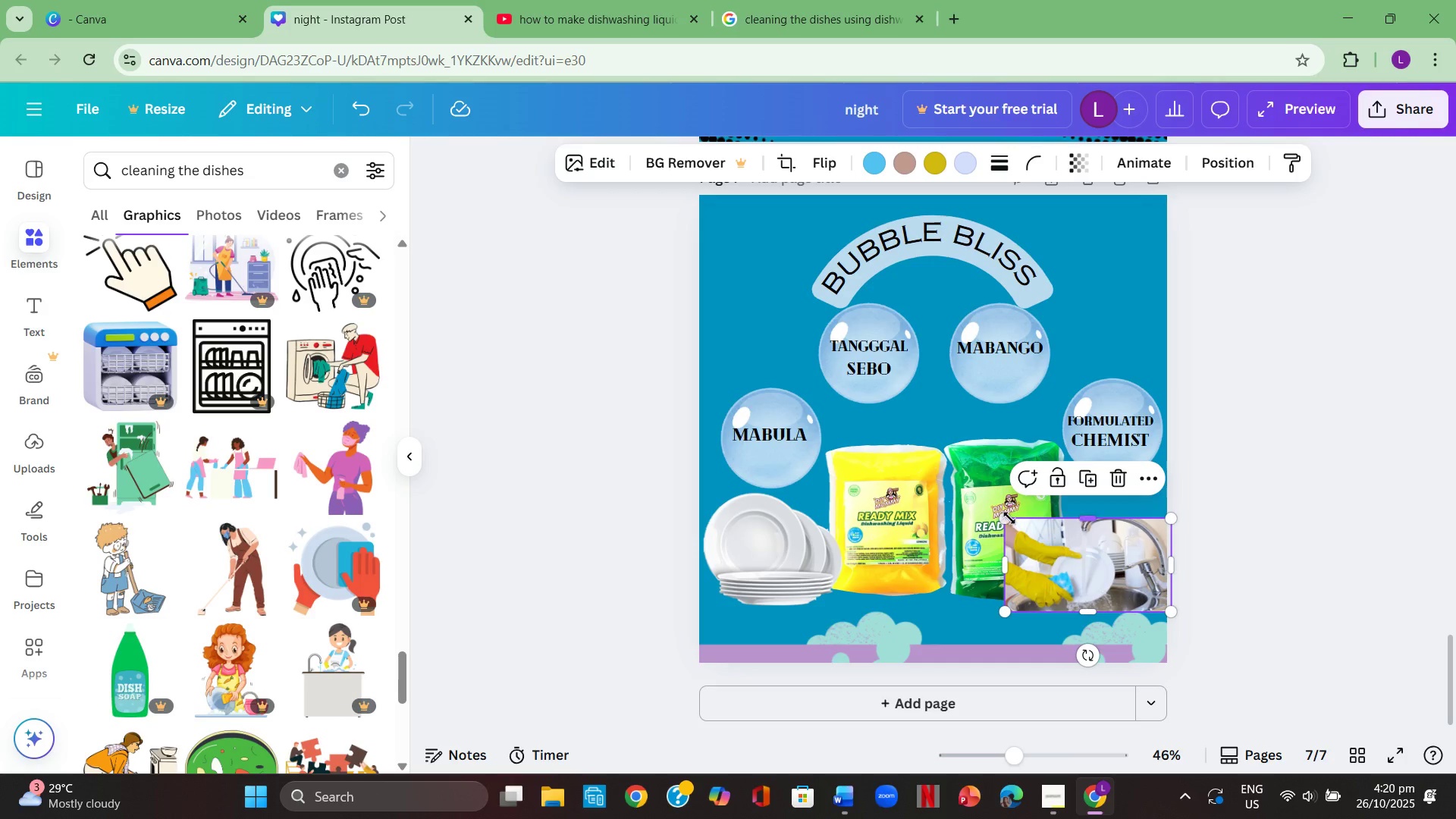 
left_click_drag(start_coordinate=[1009, 518], to_coordinate=[1047, 544])
 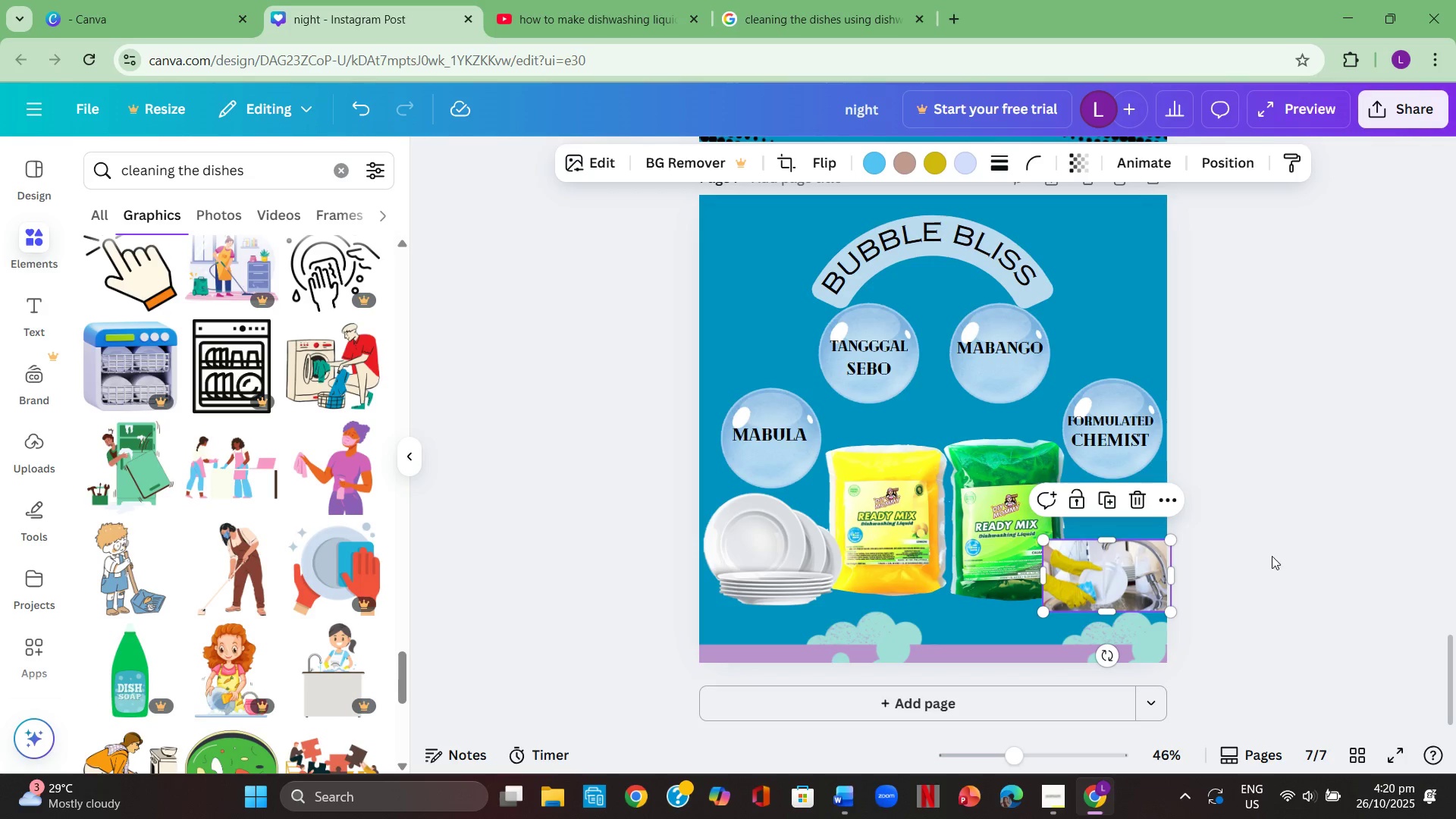 
left_click([1272, 556])
 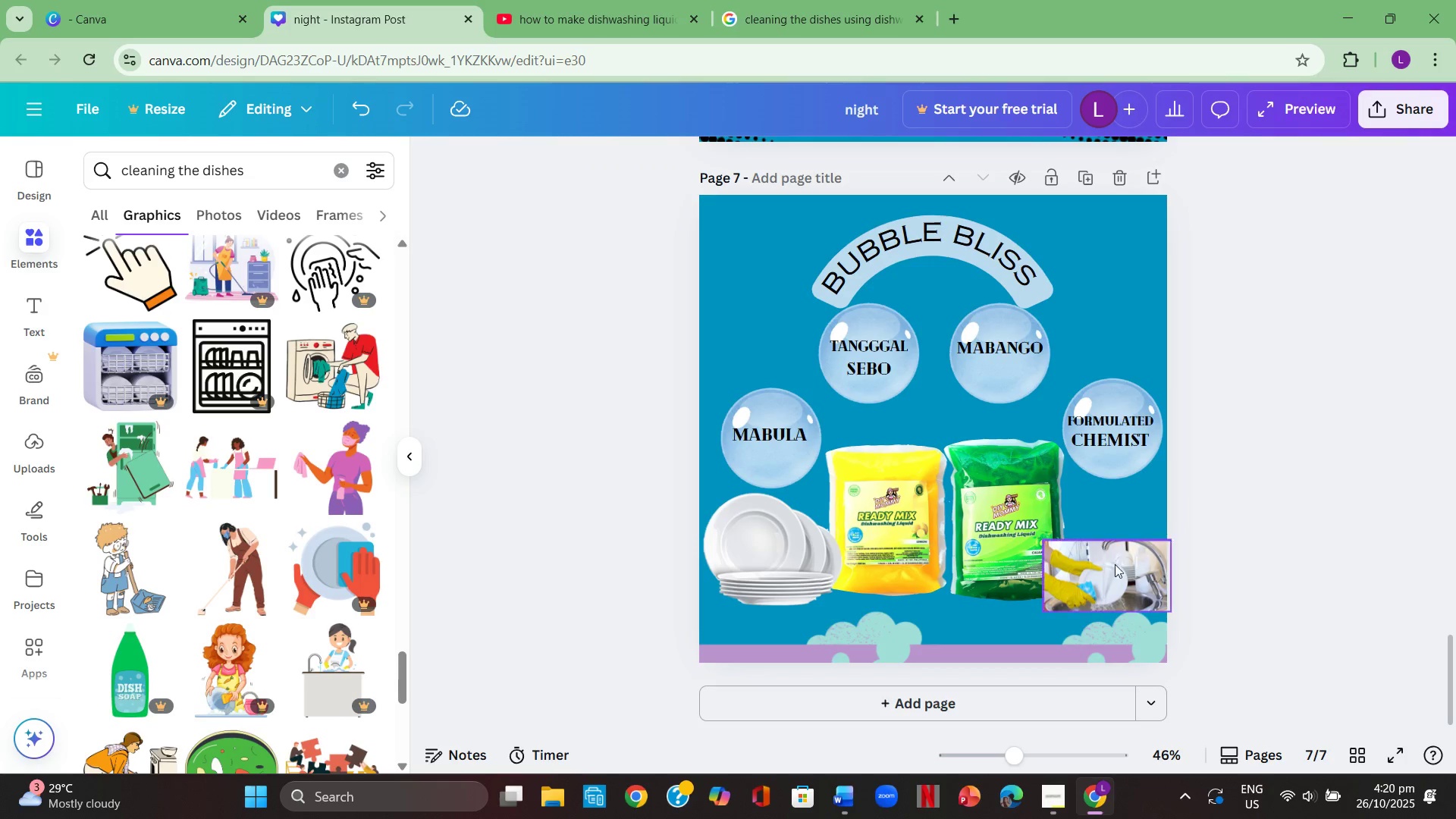 
left_click_drag(start_coordinate=[1110, 564], to_coordinate=[1109, 560])
 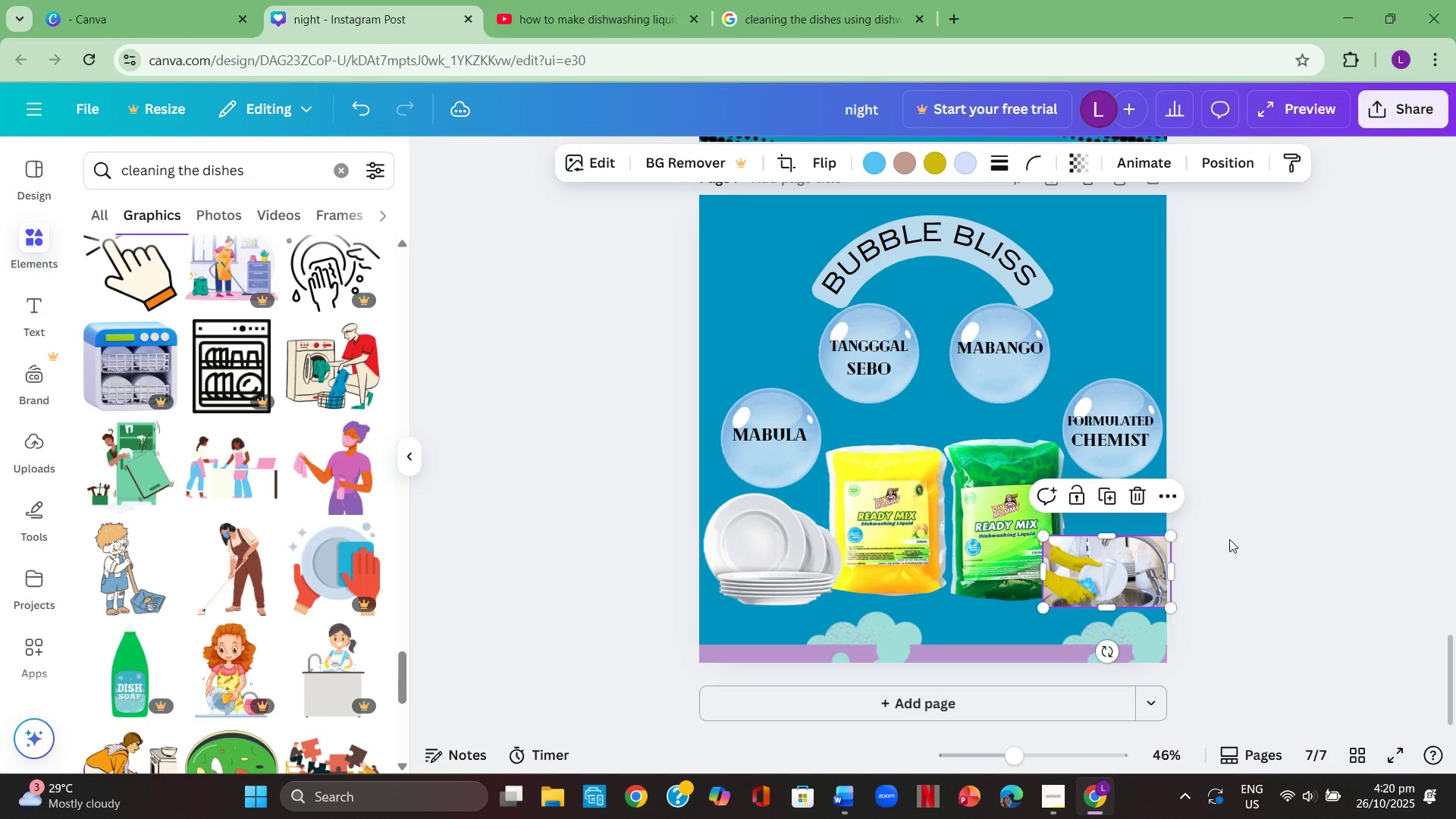 
left_click([1229, 539])
 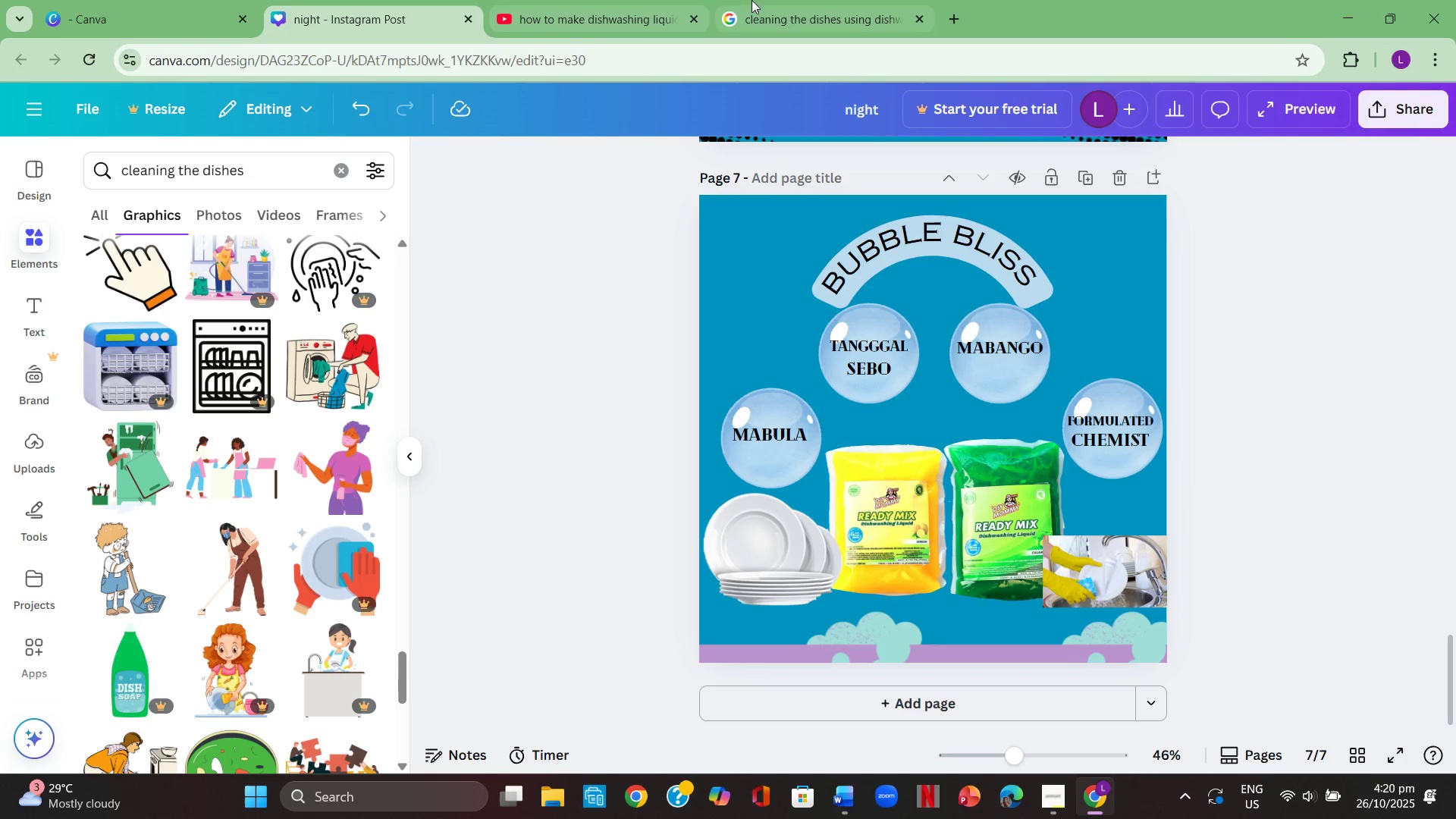 
left_click([793, 0])
 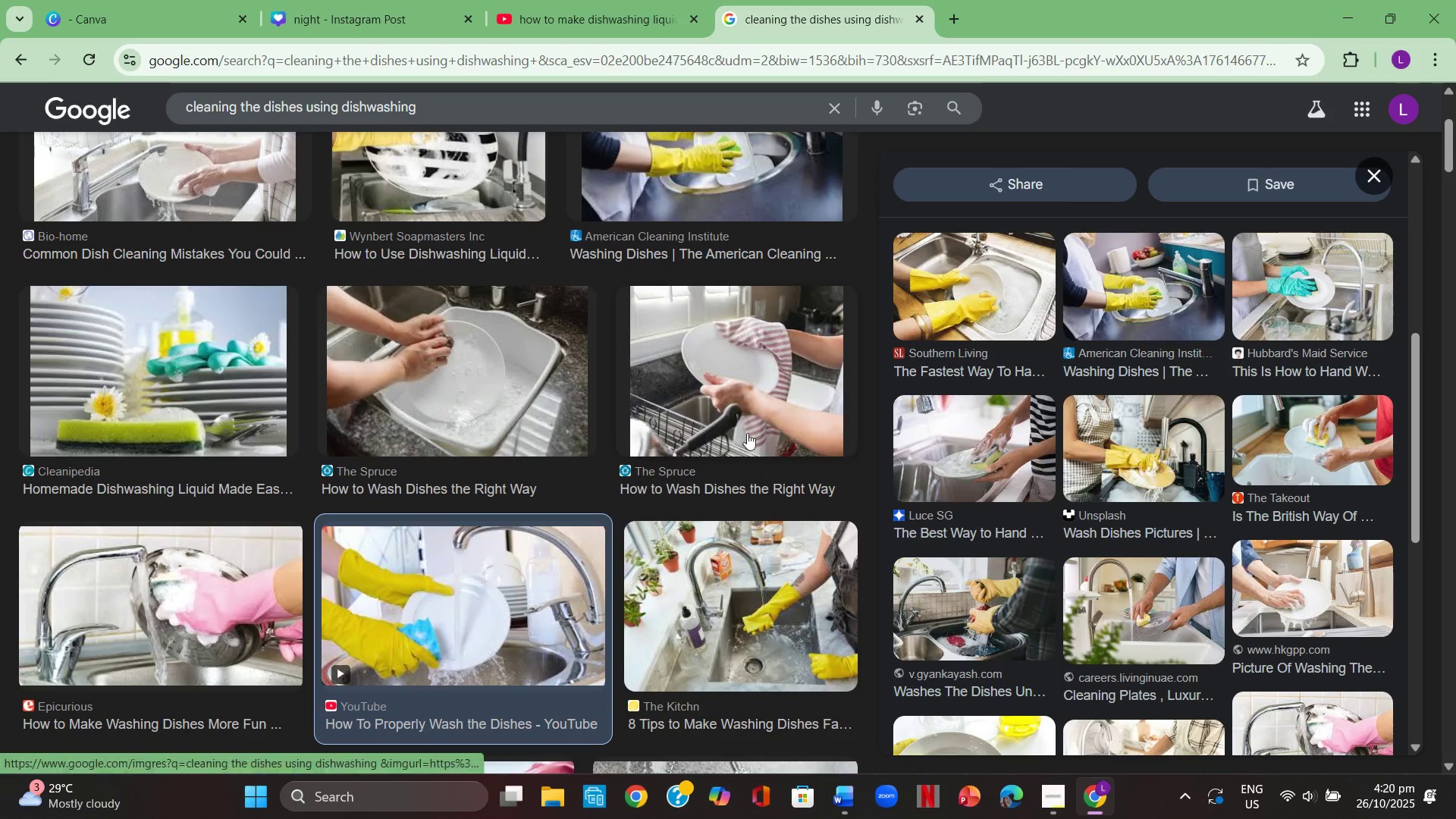 
scroll: coordinate [966, 478], scroll_direction: down, amount: 3.0
 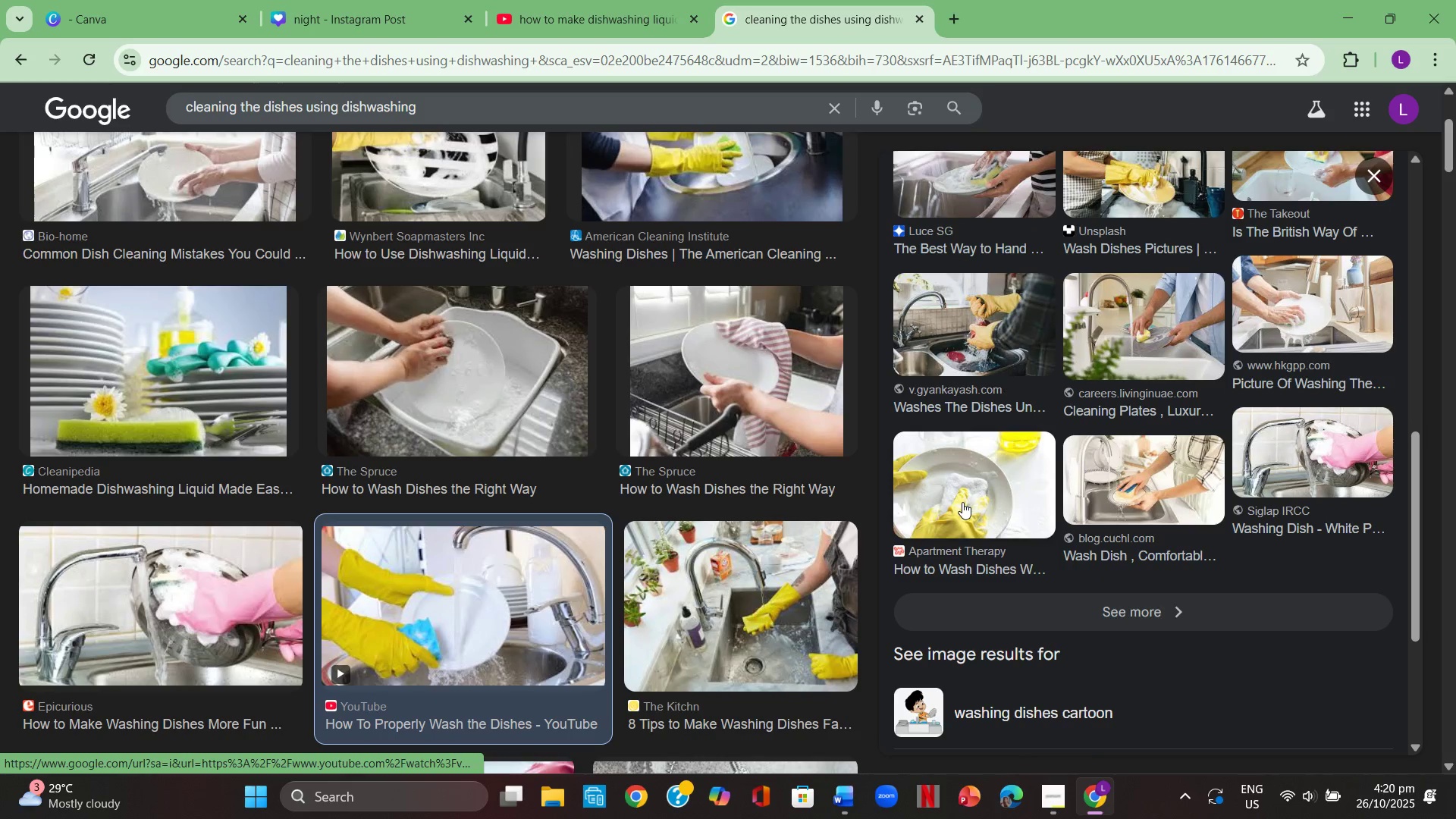 
left_click([962, 502])
 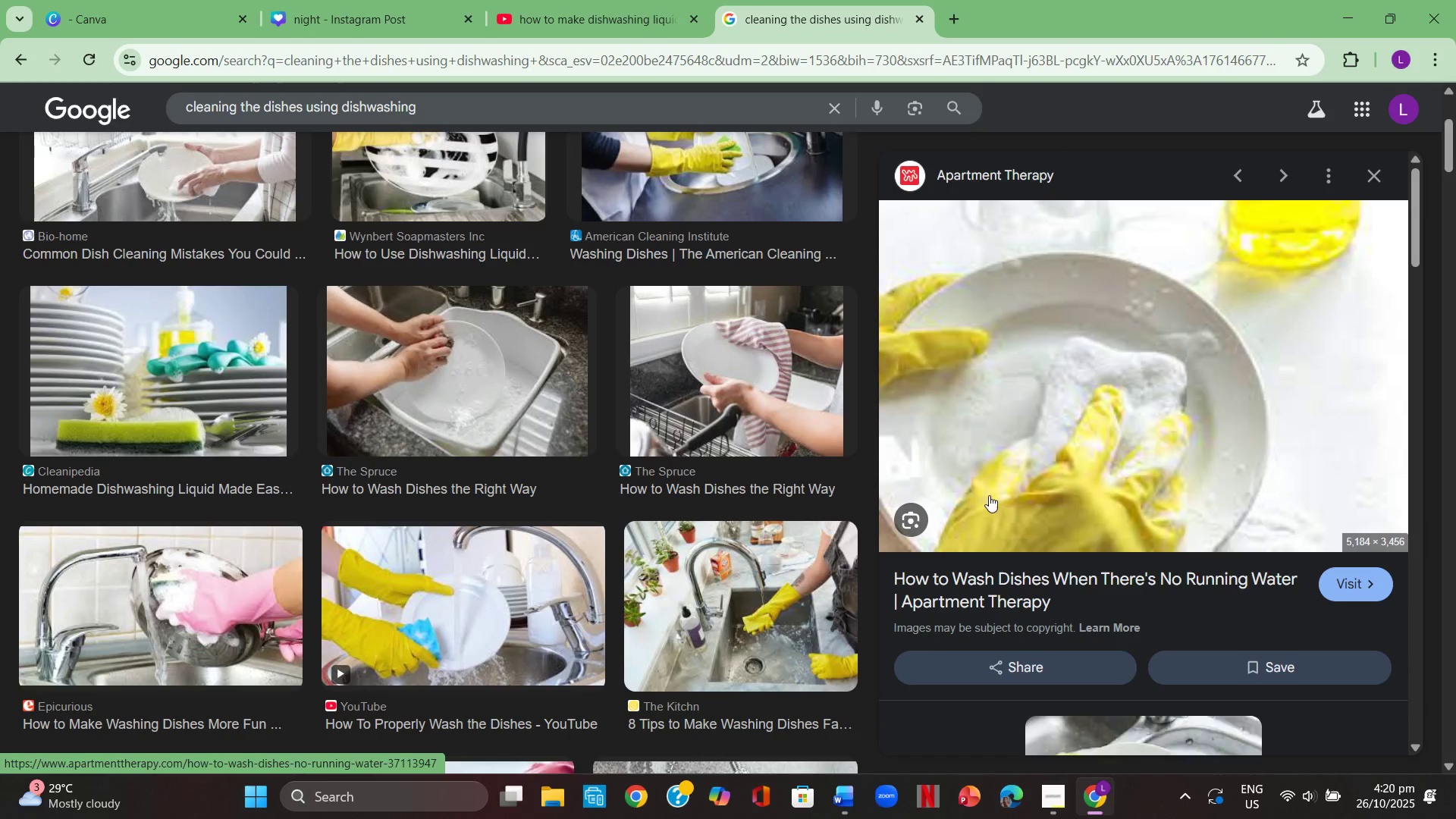 
scroll: coordinate [996, 495], scroll_direction: down, amount: 4.0
 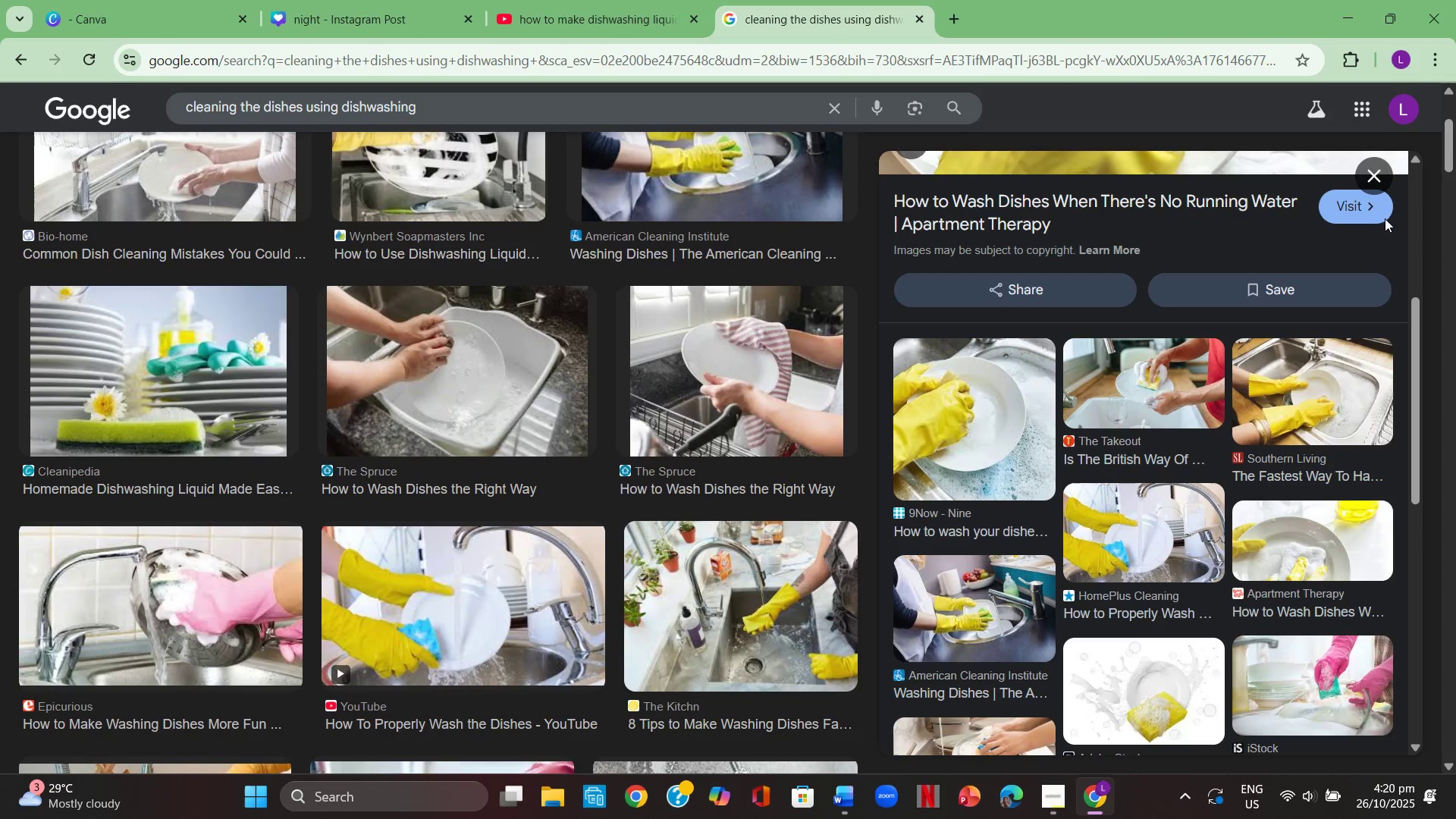 
left_click([1367, 174])
 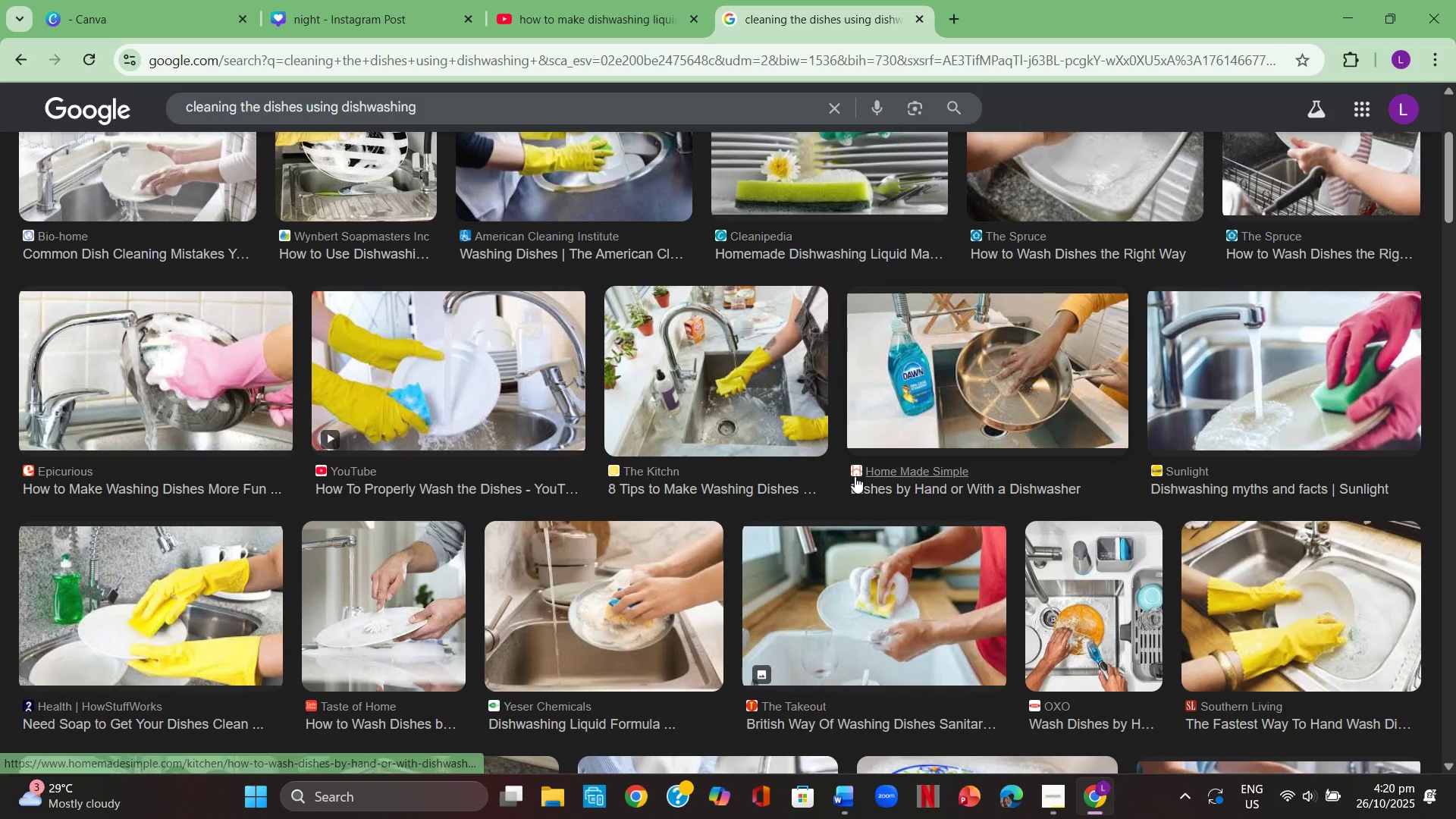 
scroll: coordinate [554, 532], scroll_direction: down, amount: 12.0
 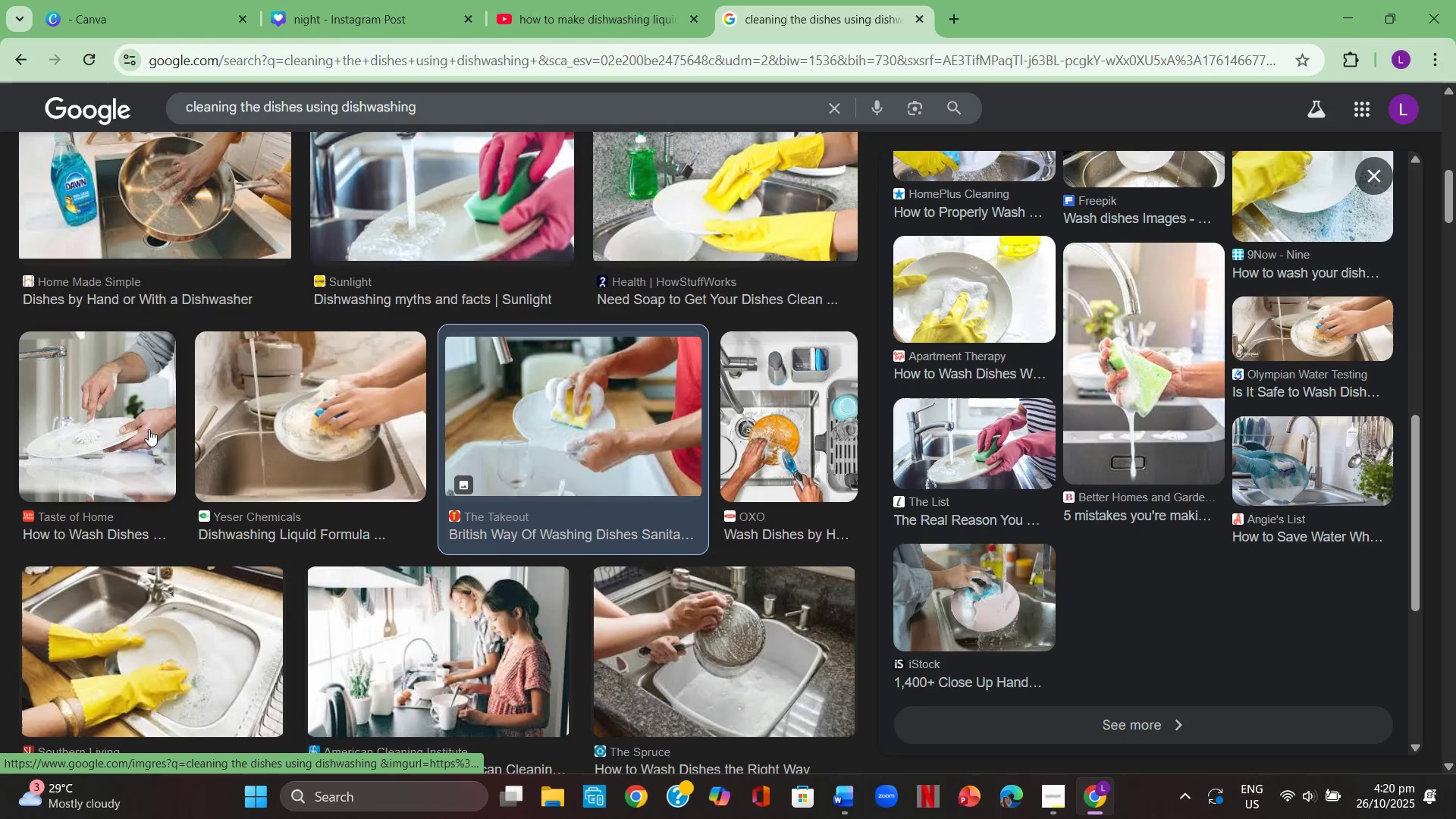 
left_click([130, 427])
 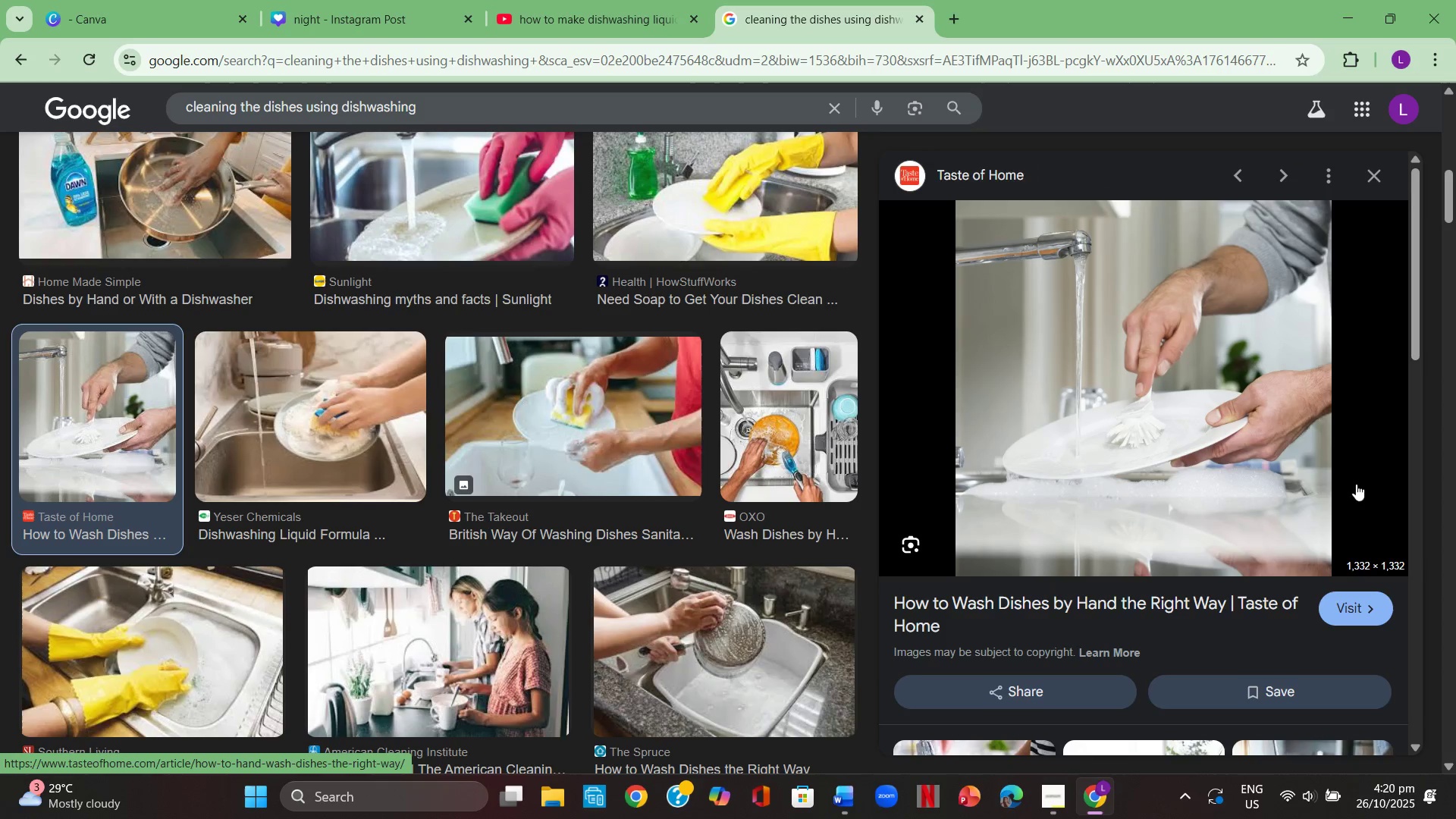 
scroll: coordinate [1162, 421], scroll_direction: down, amount: 4.0
 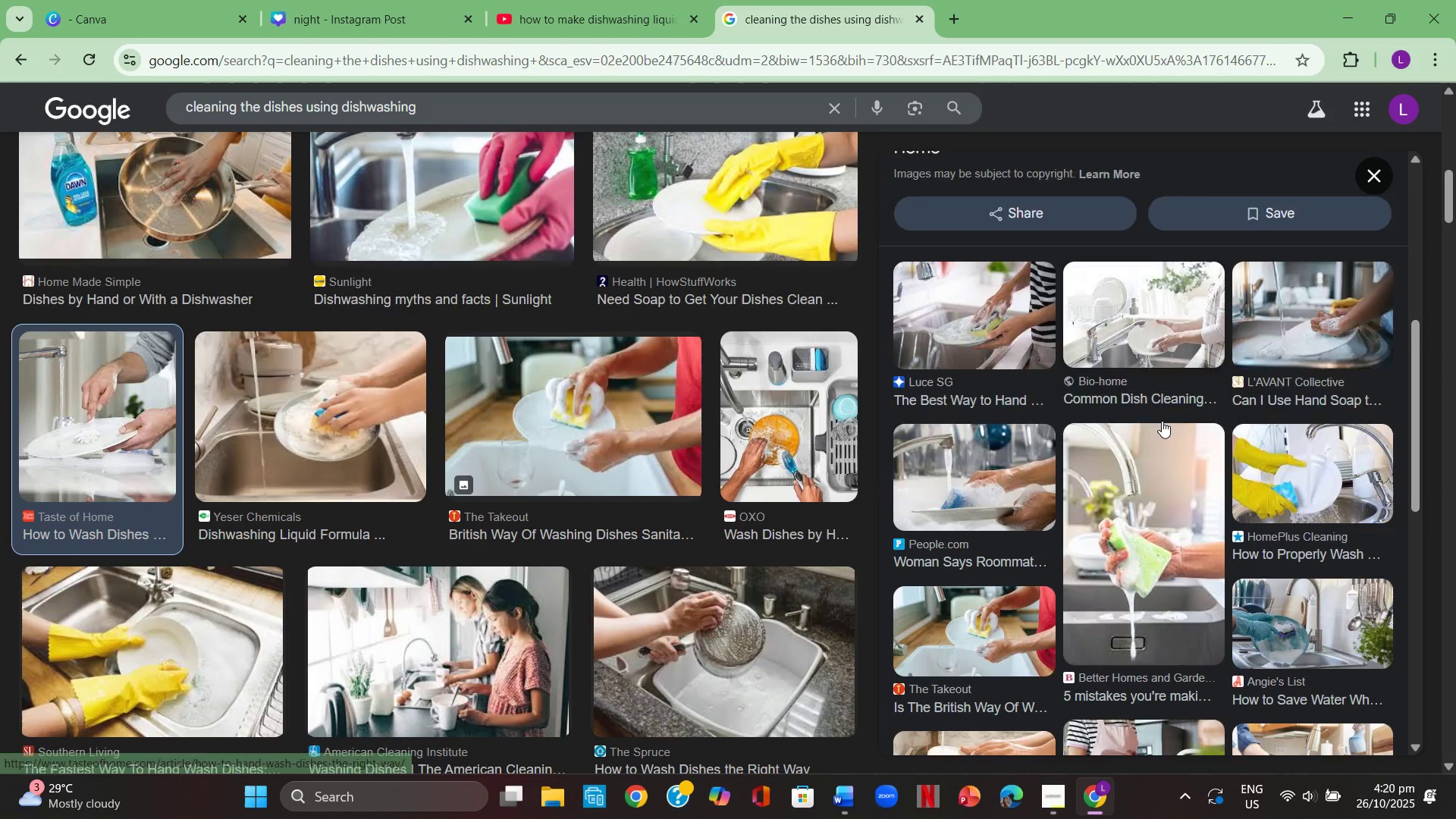 
mouse_move([1137, 432])
 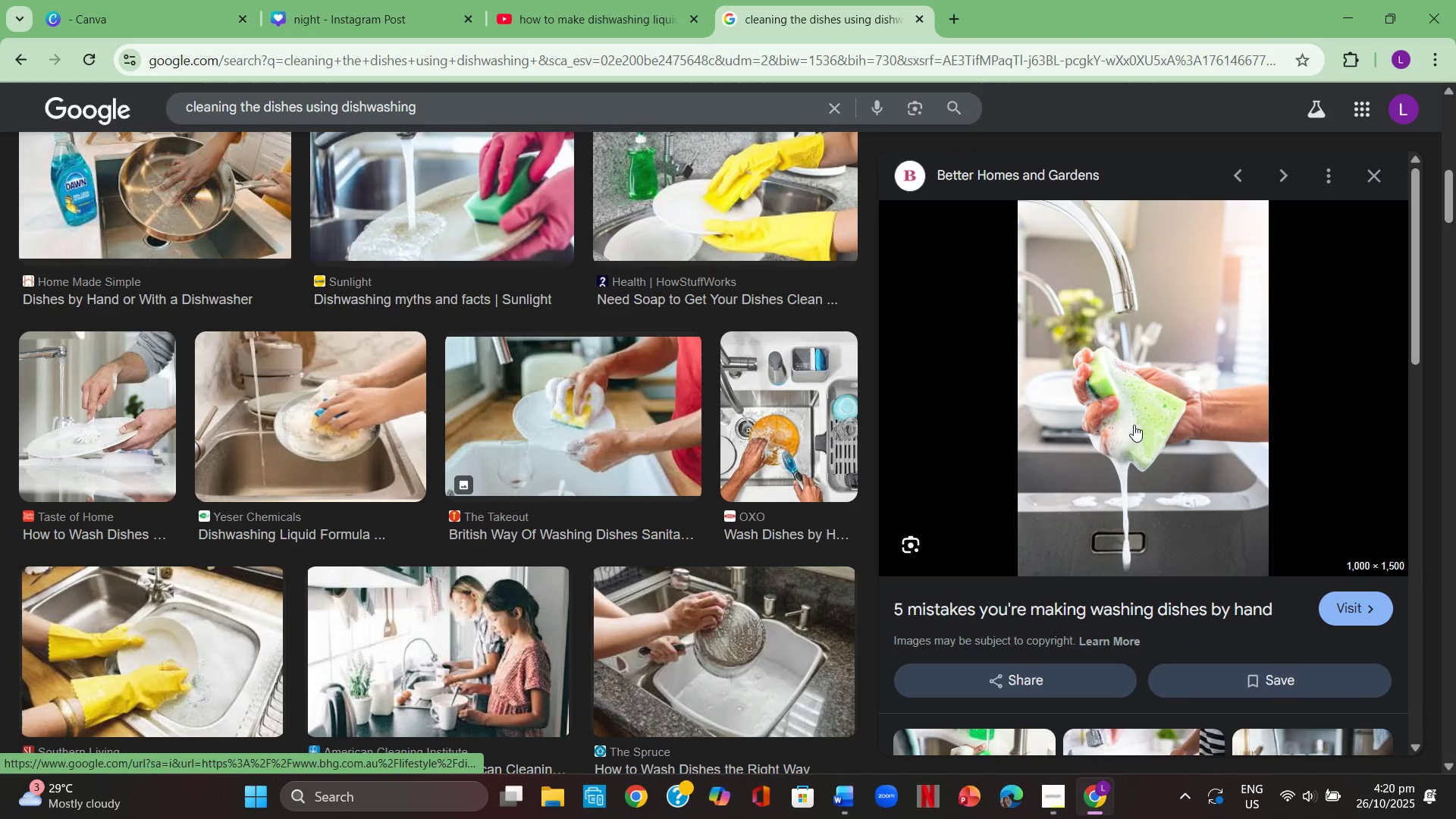 
right_click([1134, 425])
 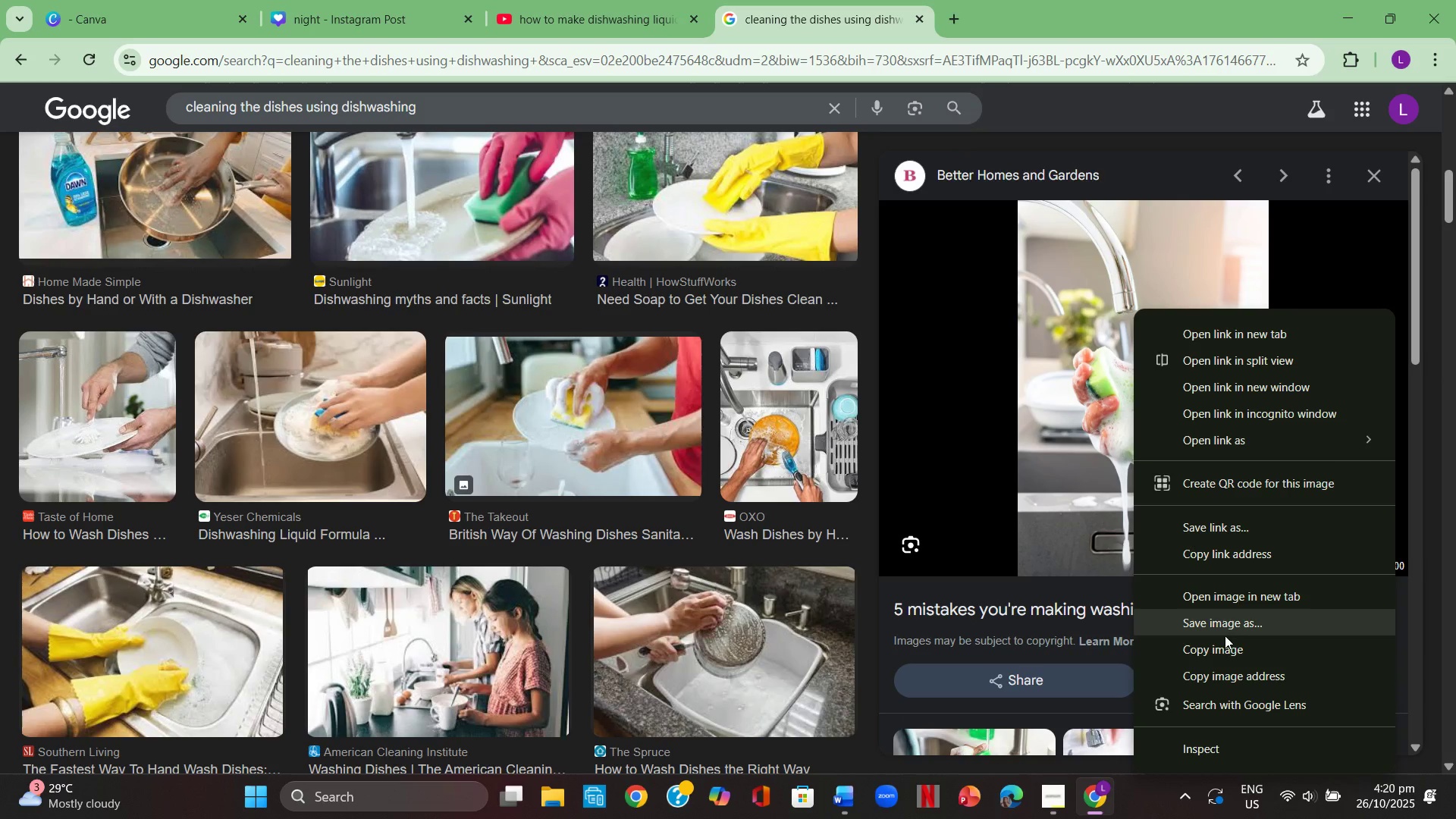 
left_click([1227, 649])
 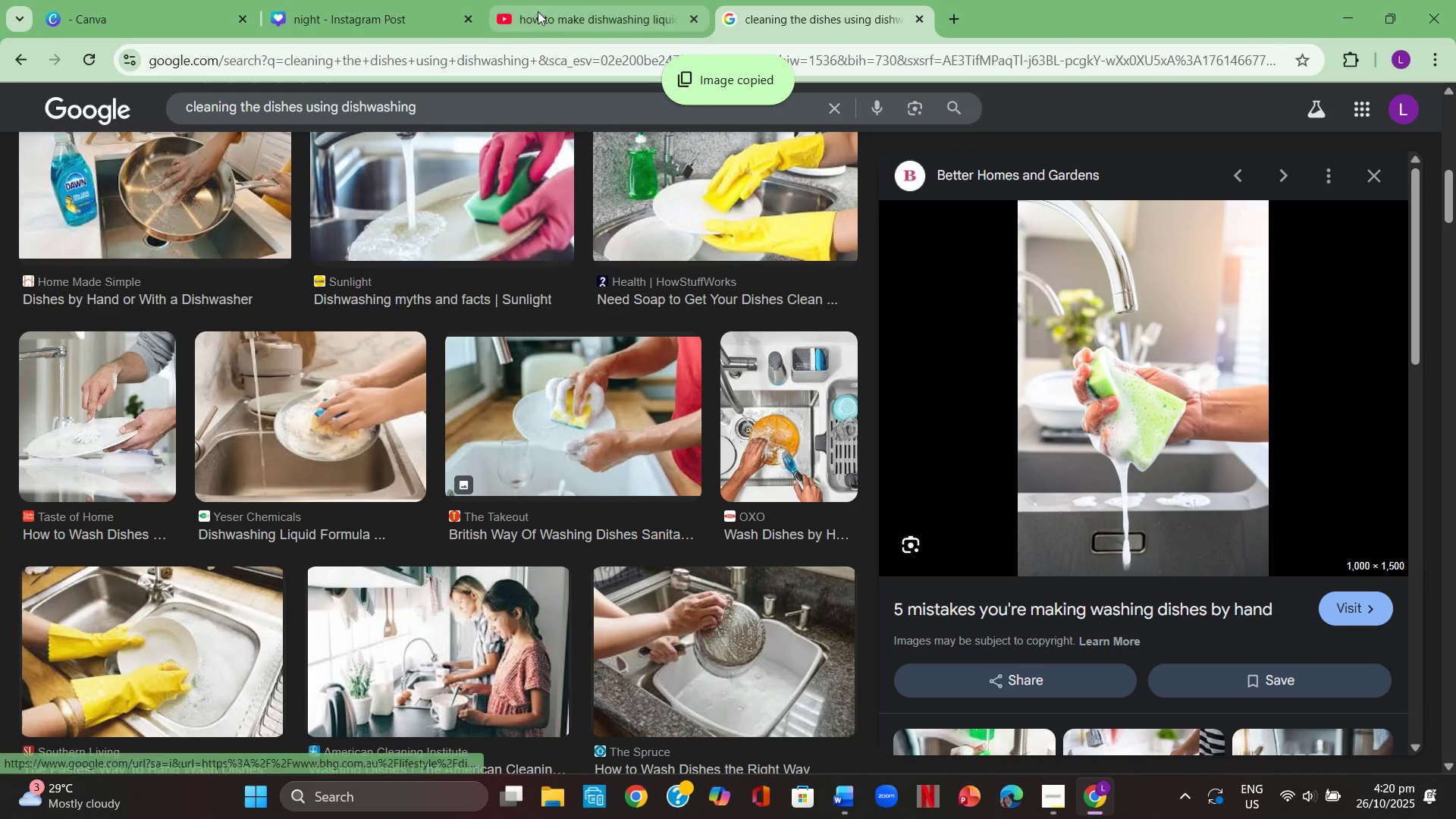 
mouse_move([504, -1])
 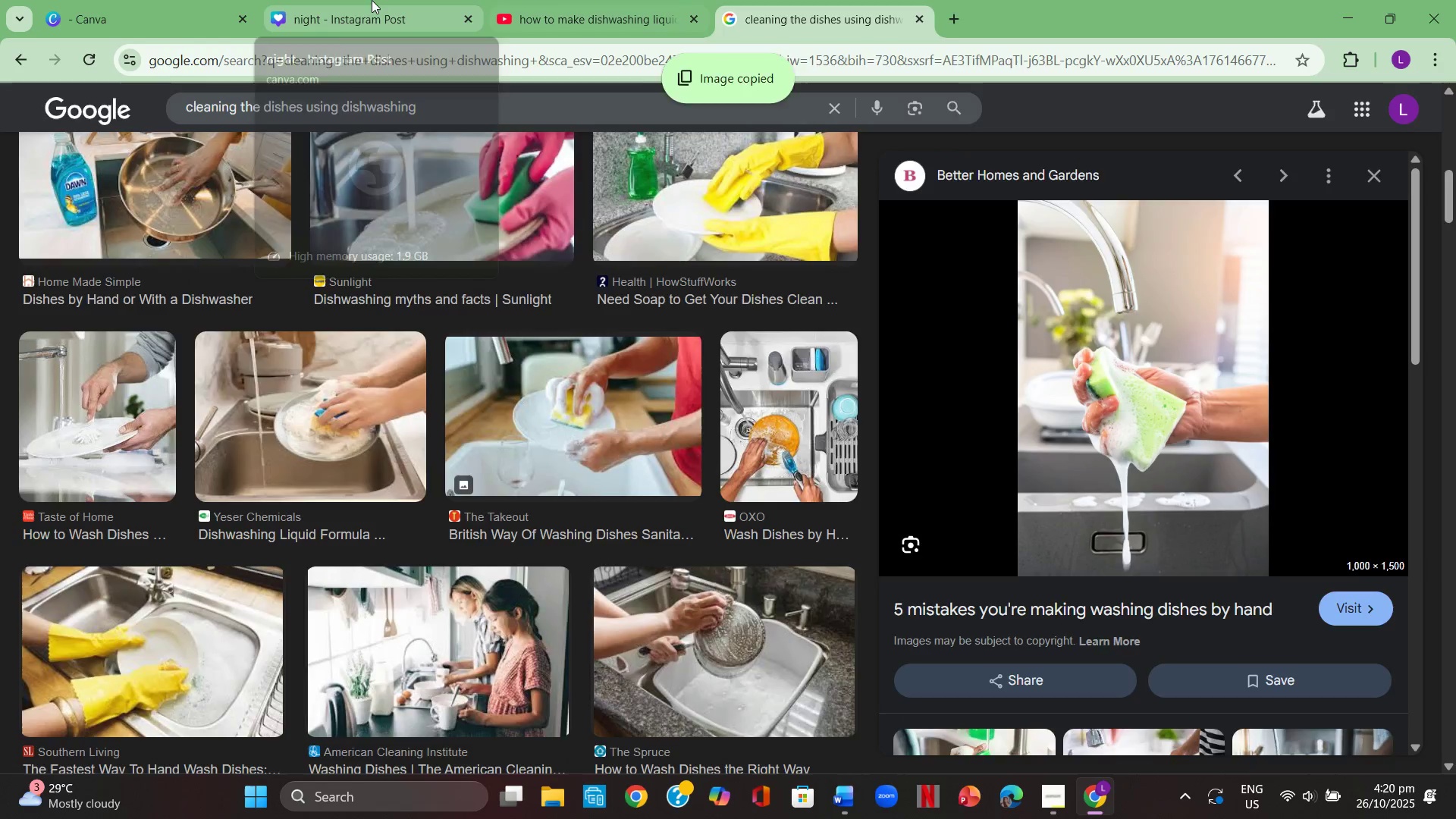 
left_click([372, 0])
 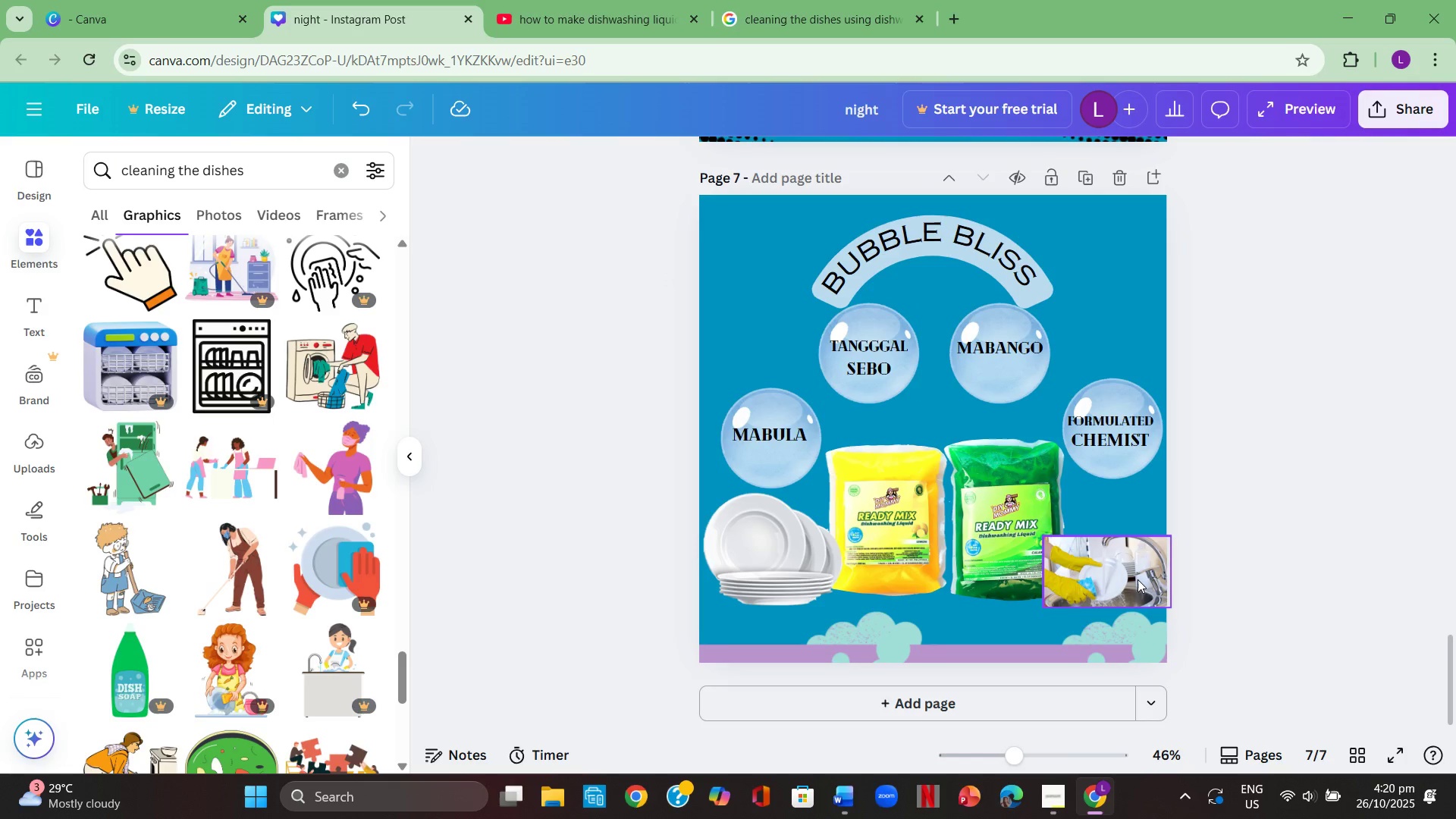 
left_click([1134, 578])
 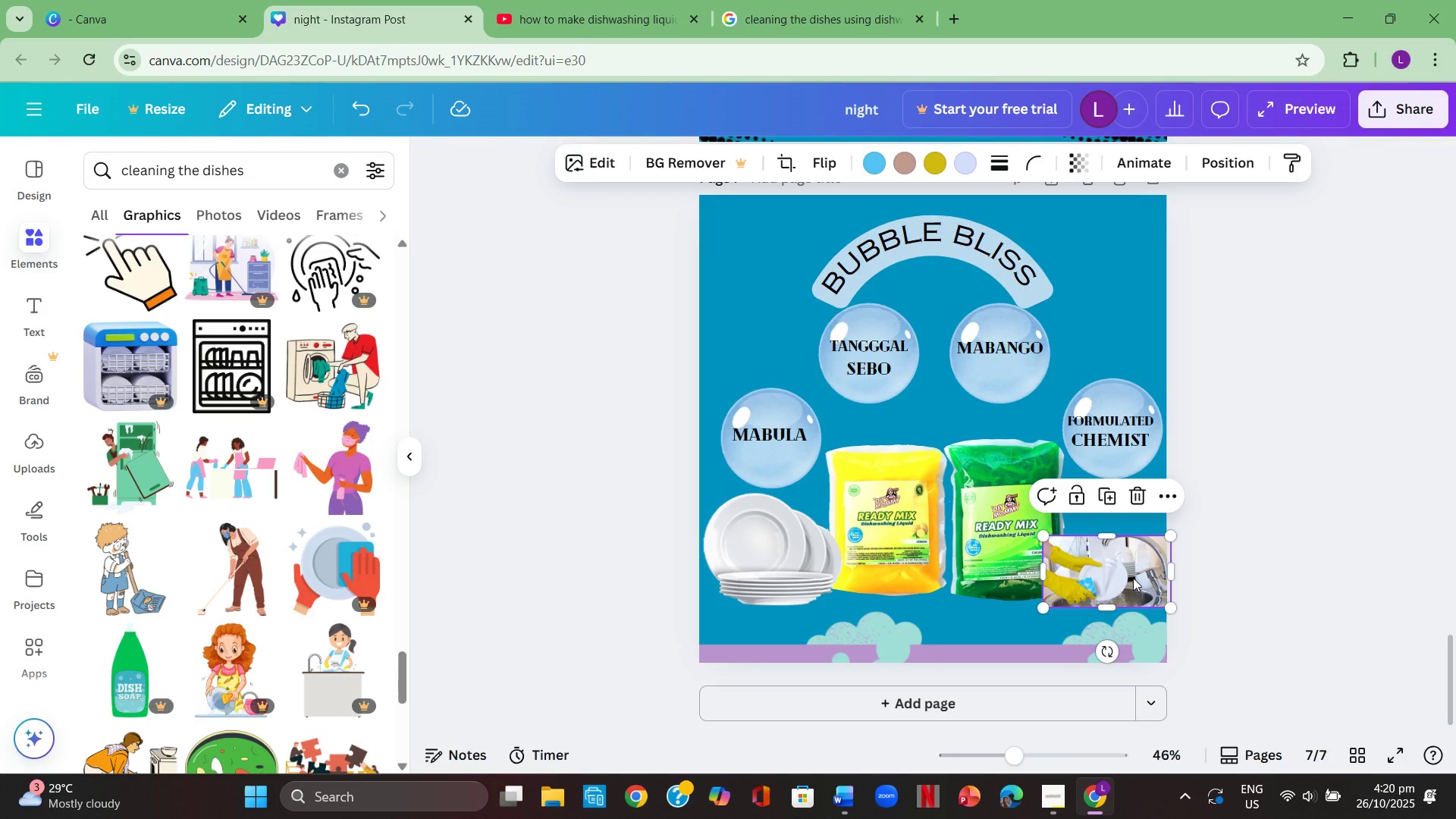 
key(Backspace)
 